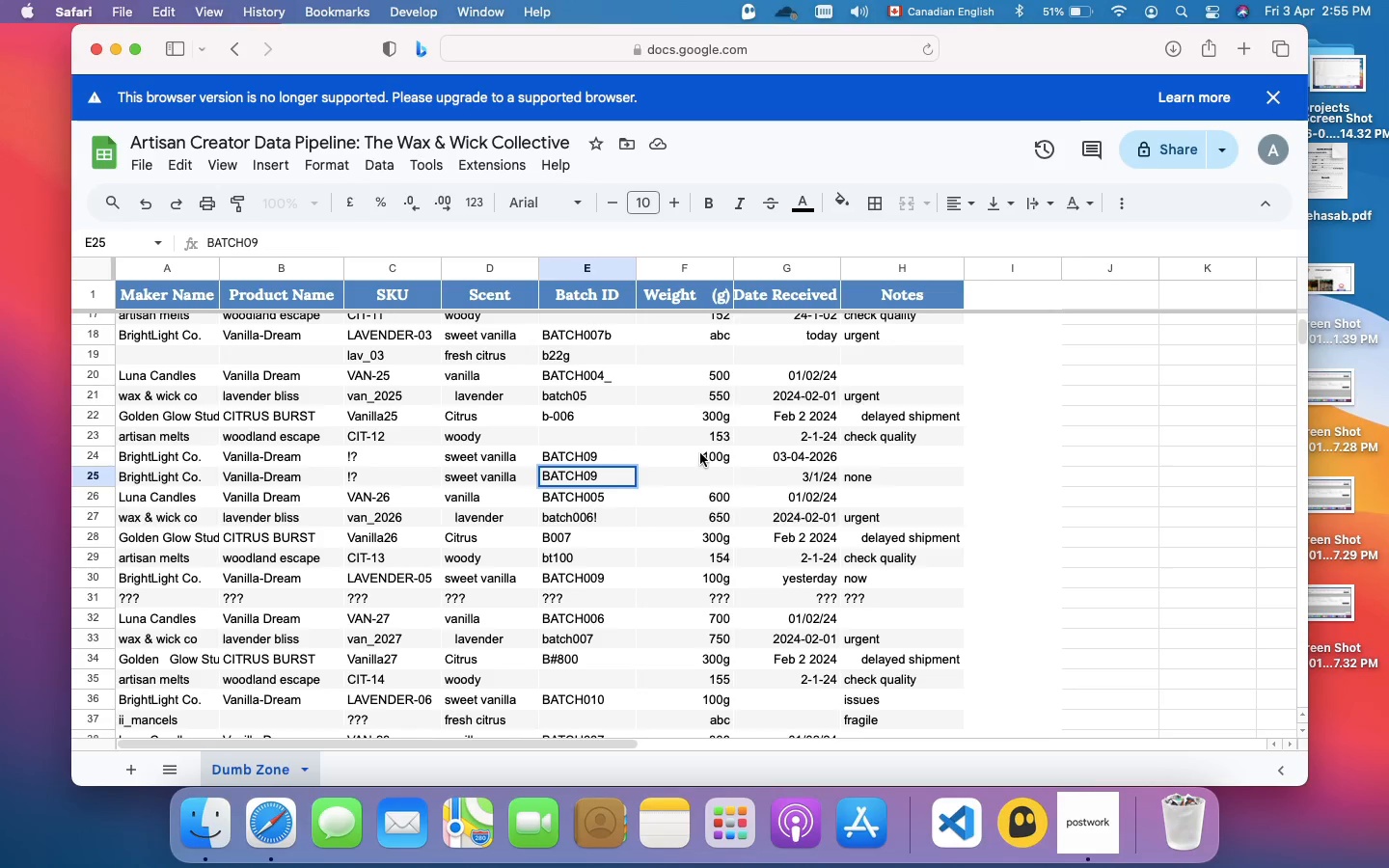 
double_click([710, 453])
 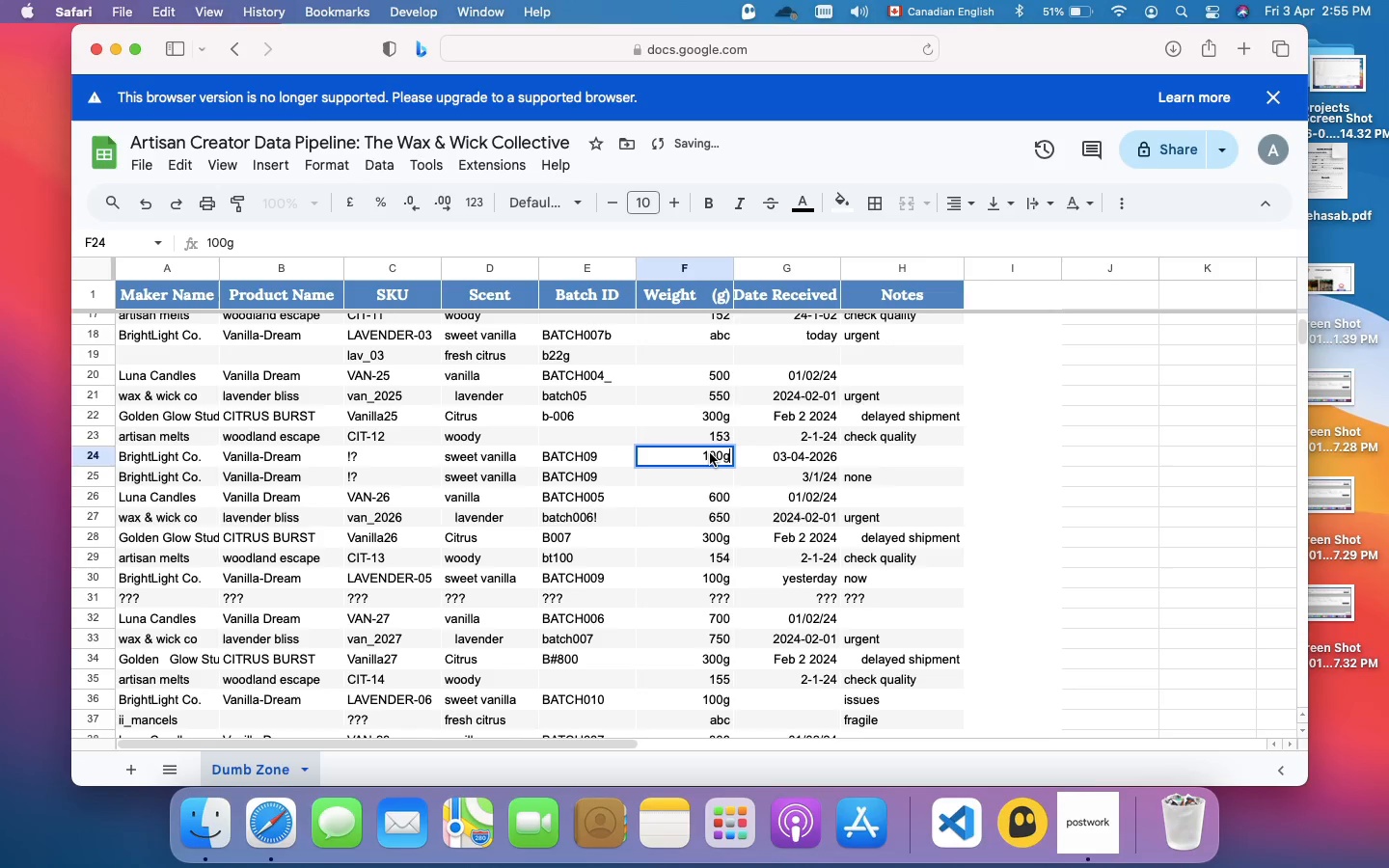 
key(Meta+A)
 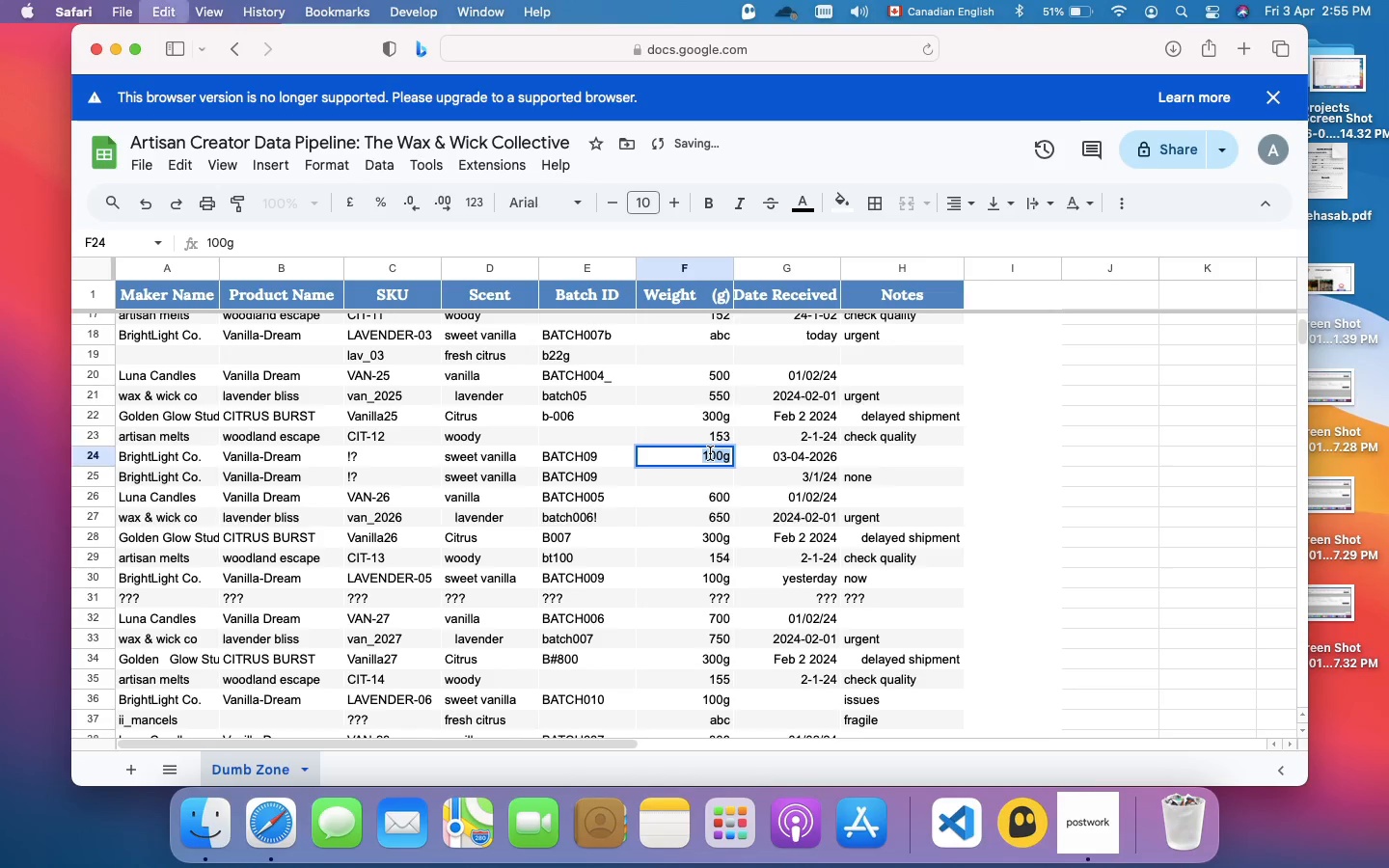 
key(Meta+C)
 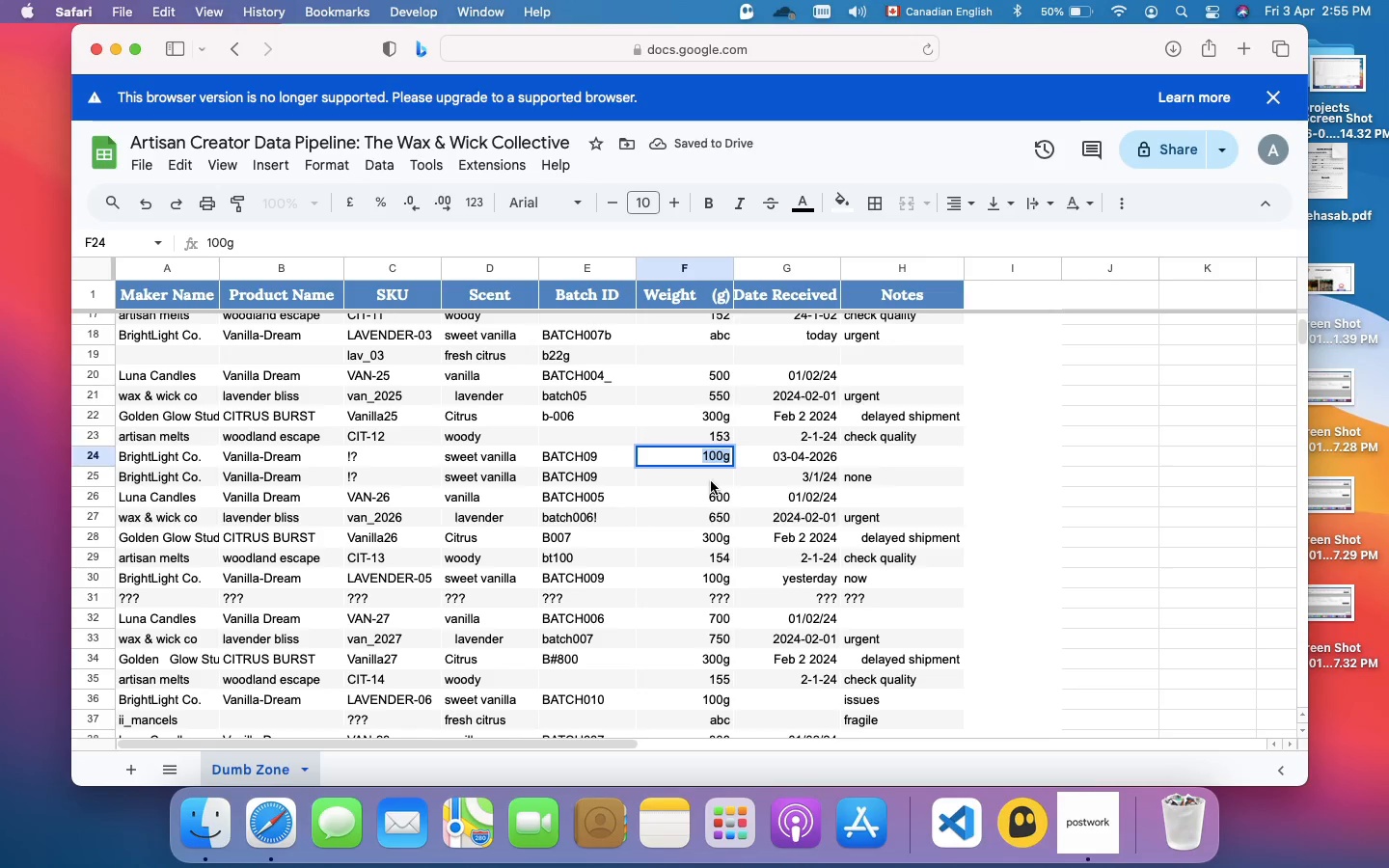 
left_click([712, 481])
 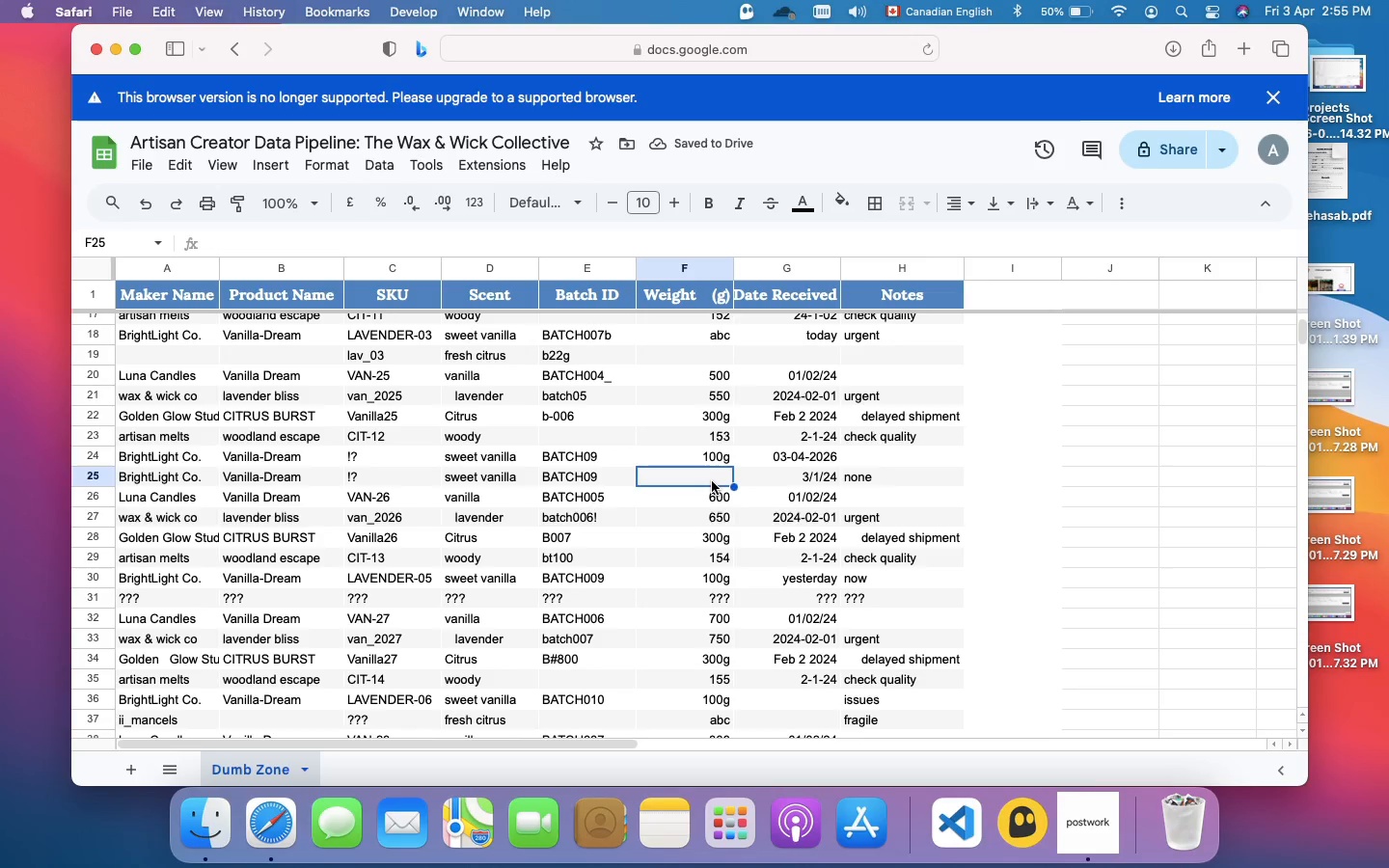 
key(Meta+V)
 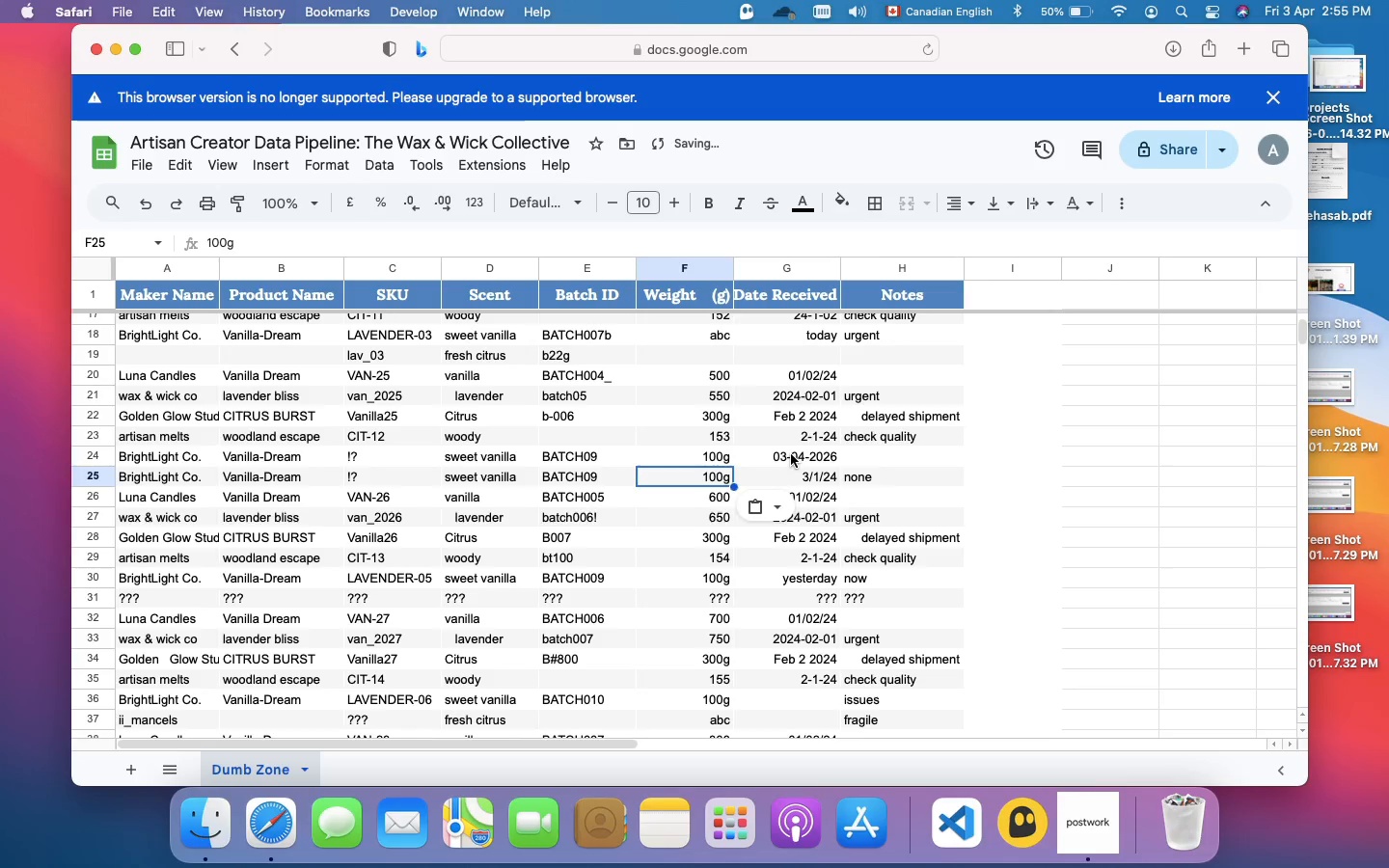 
double_click([791, 454])
 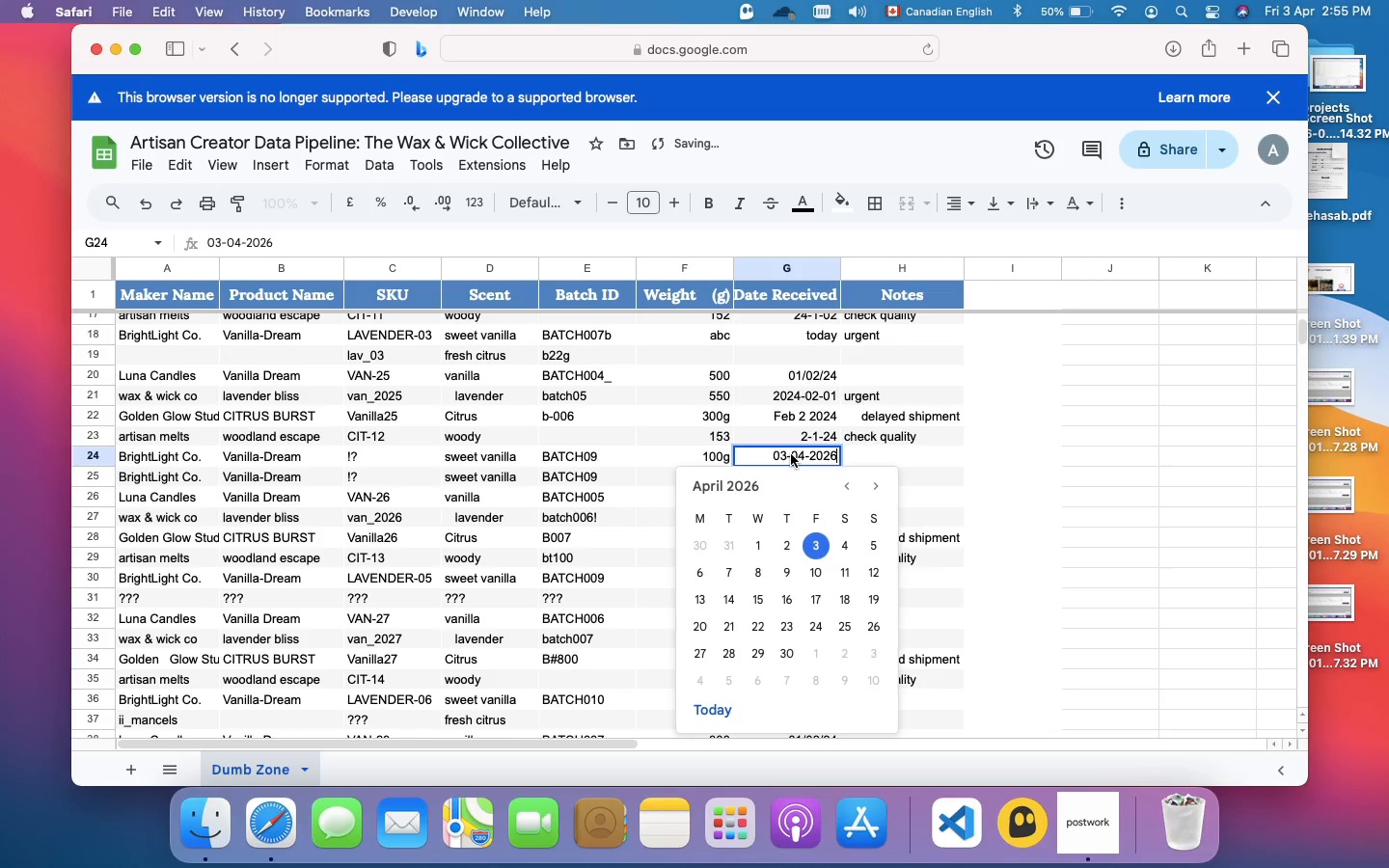 
key(Meta+A)
 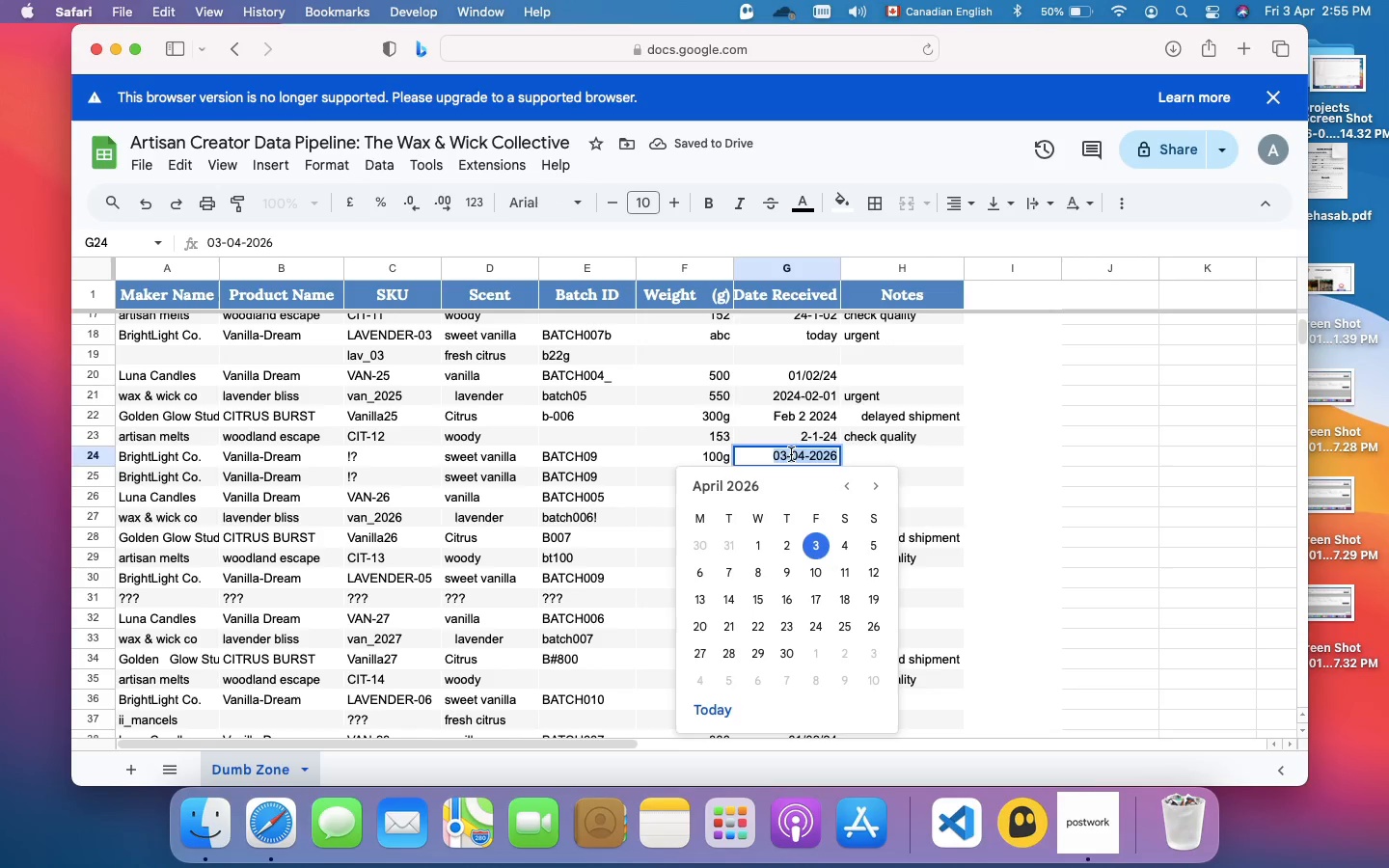 
key(Meta+C)
 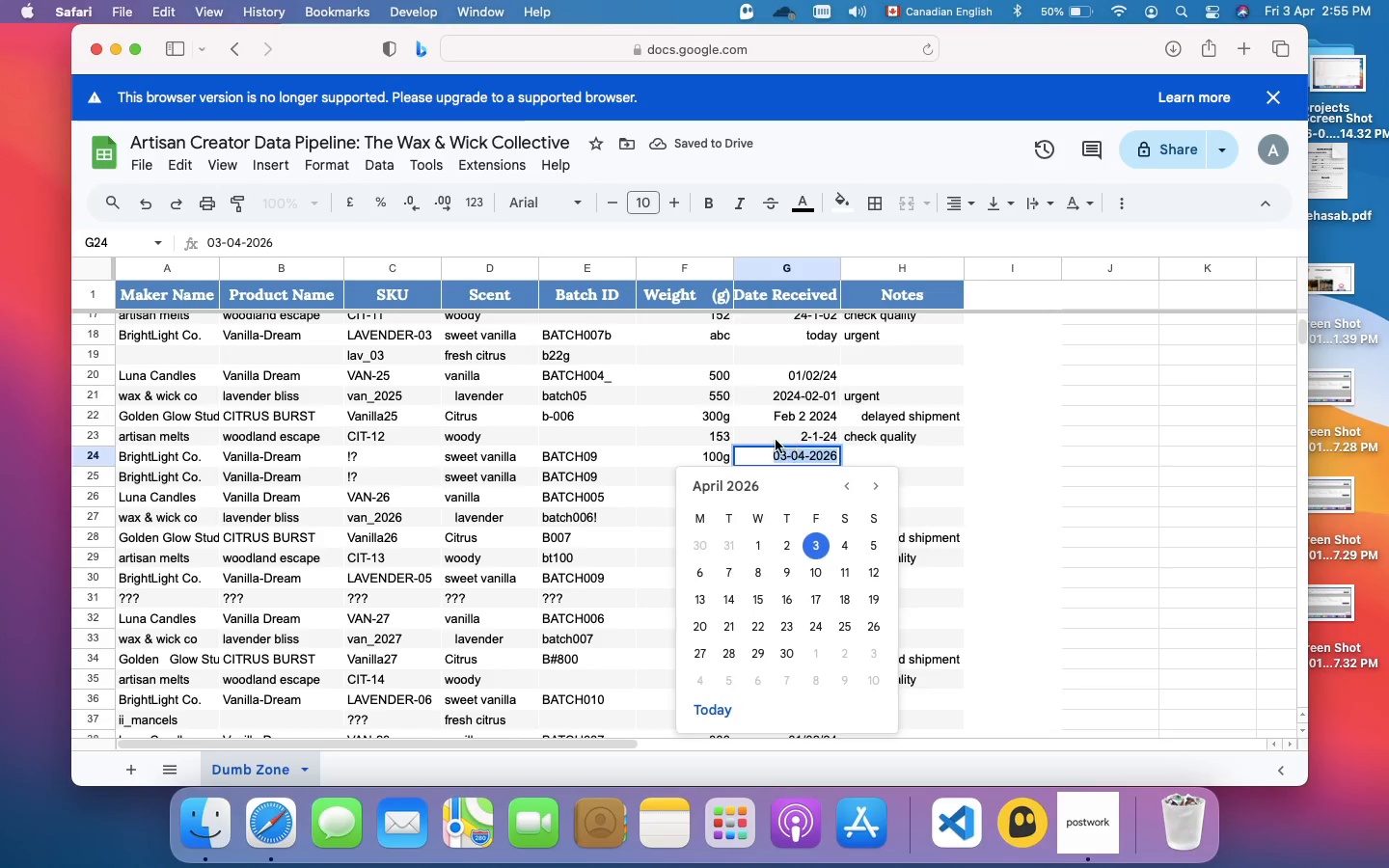 
left_click([774, 440])
 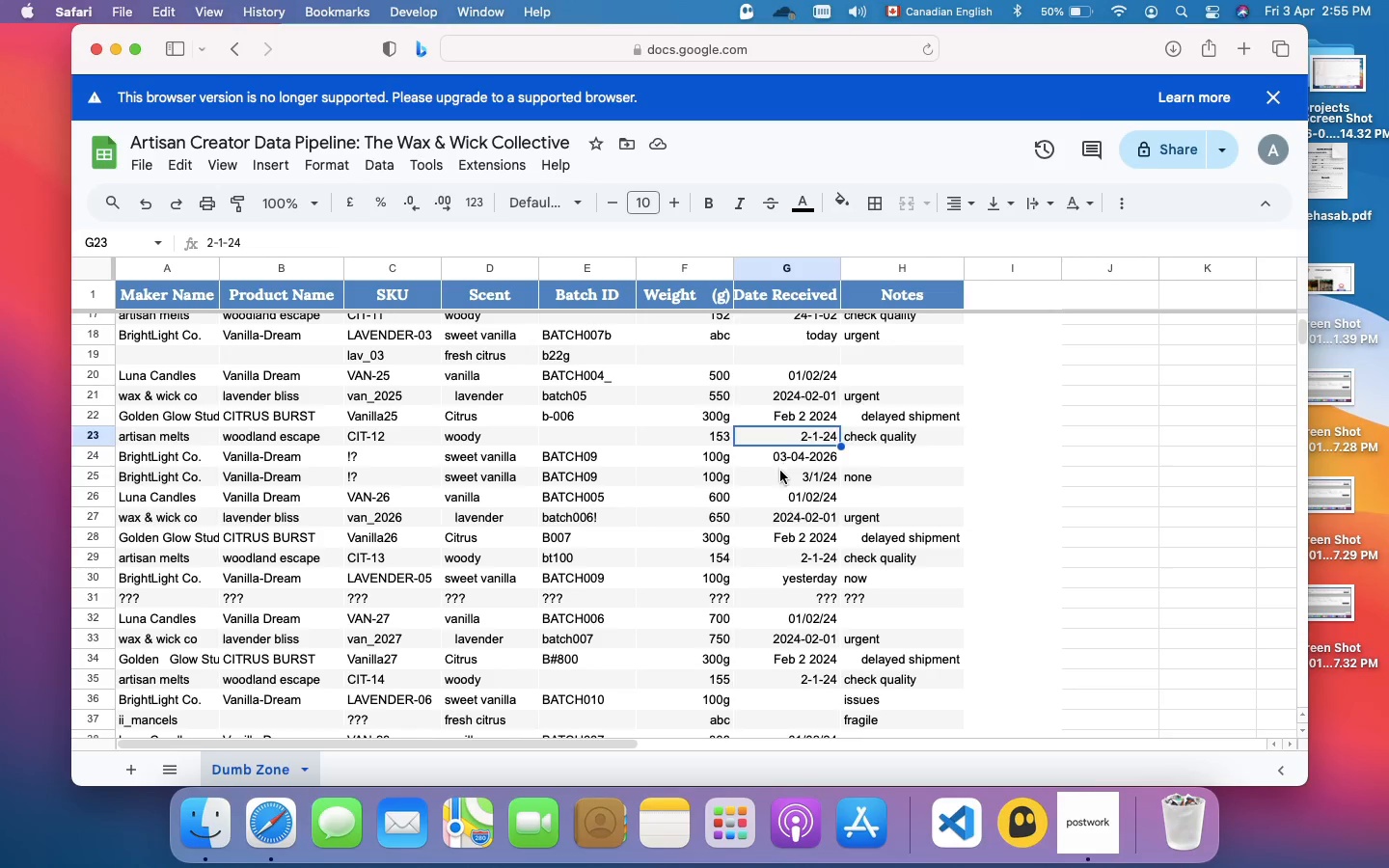 
double_click([780, 472])
 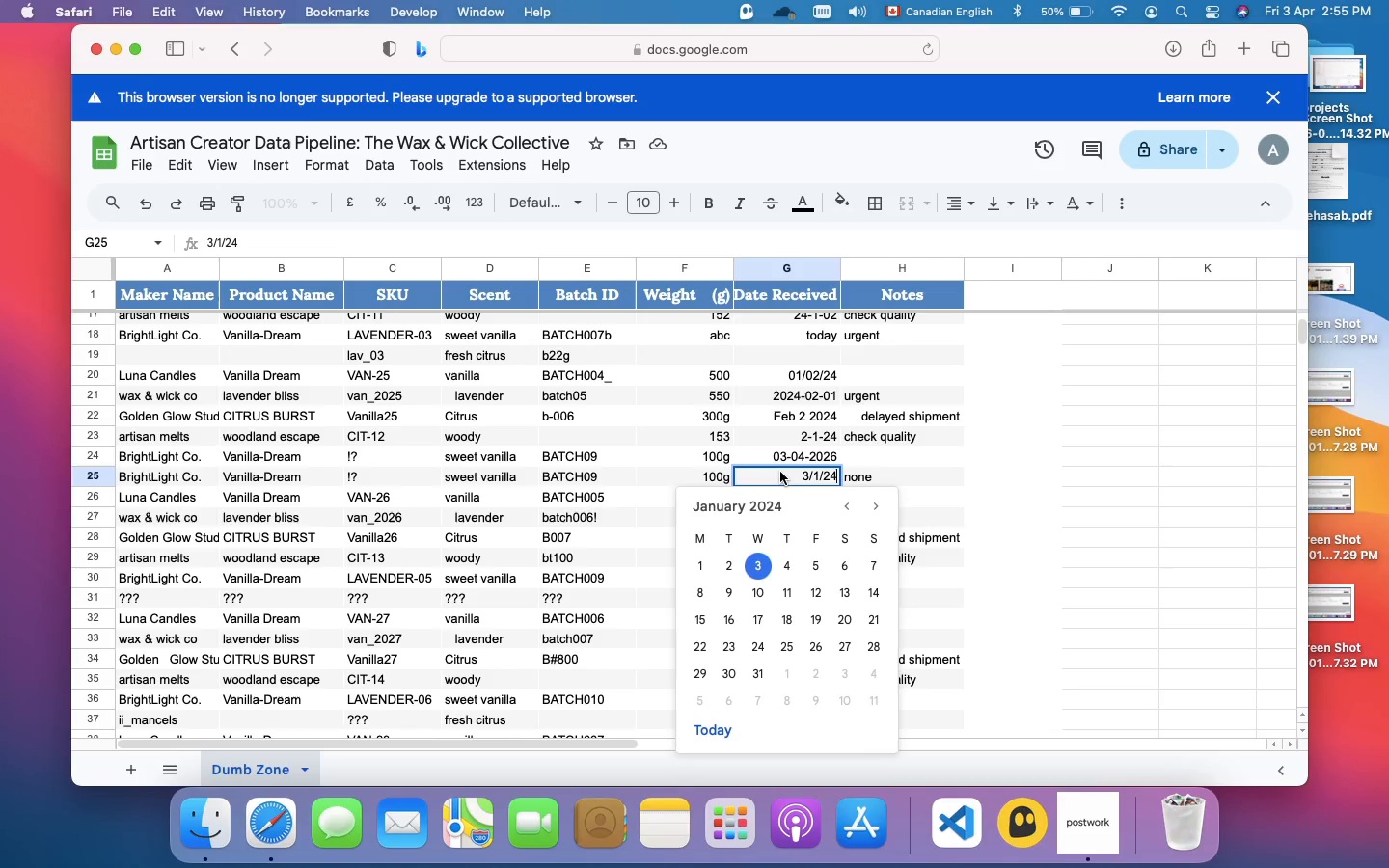 
key(Meta+A)
 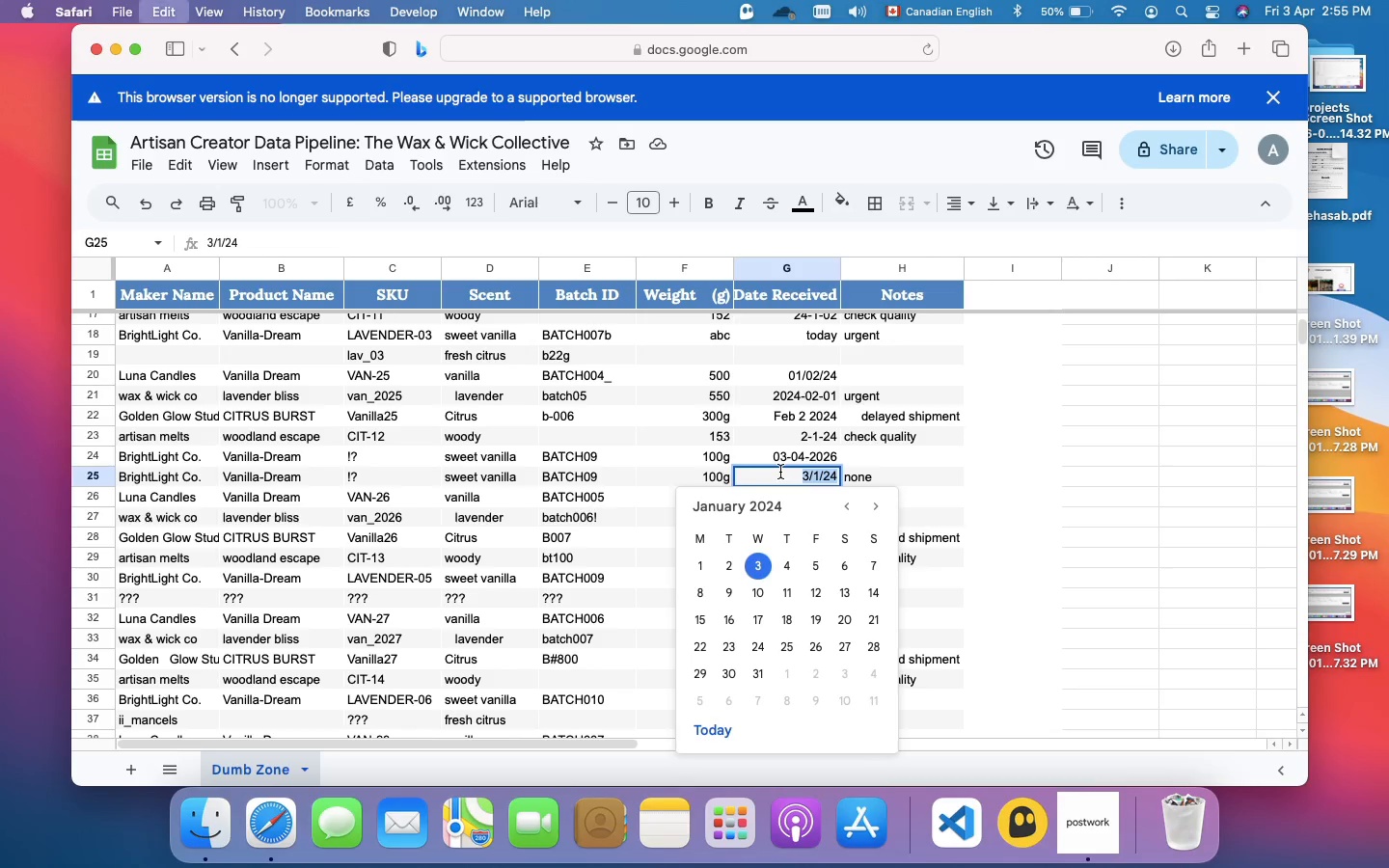 
key(Meta+V)
 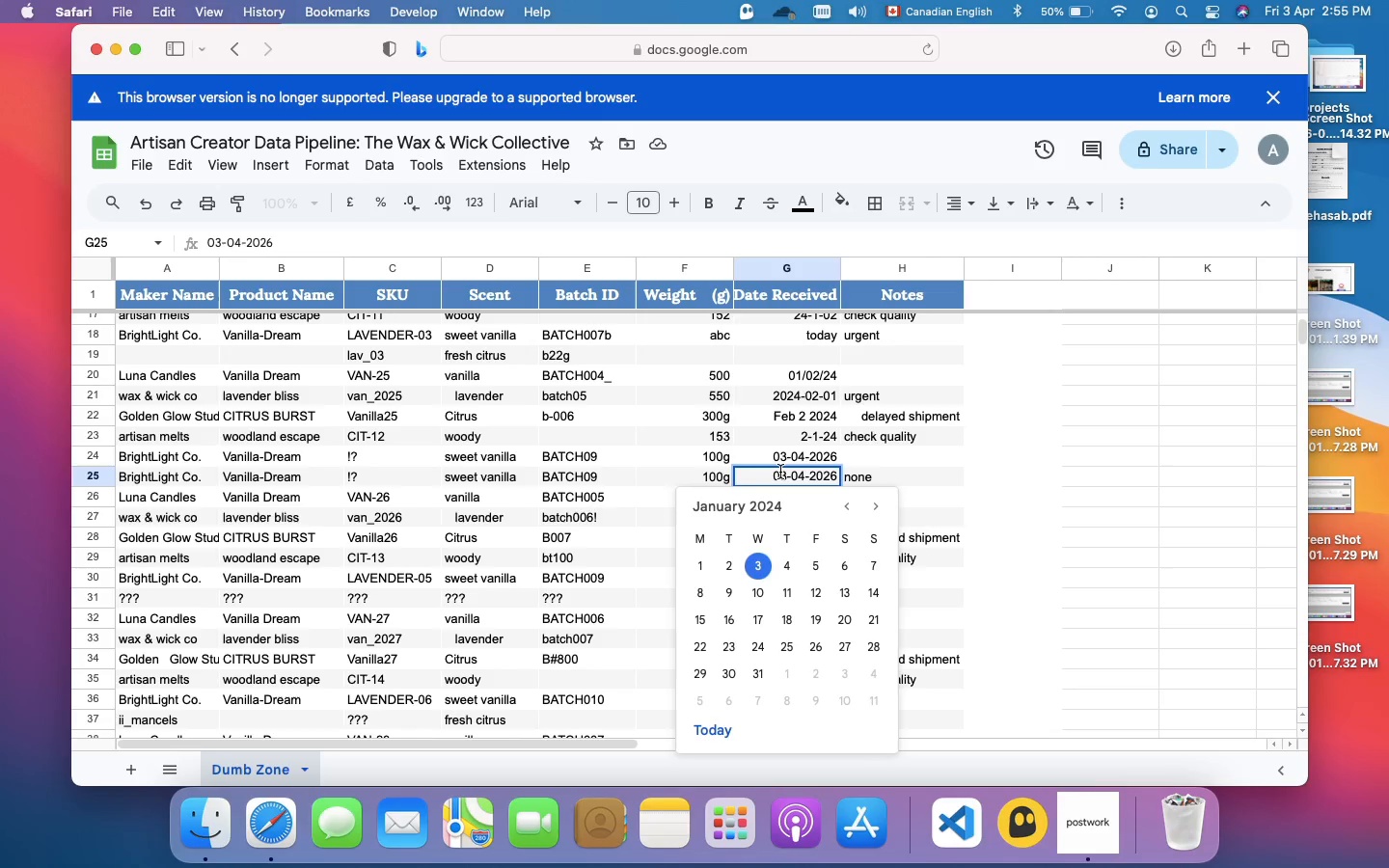 
key(Enter)
 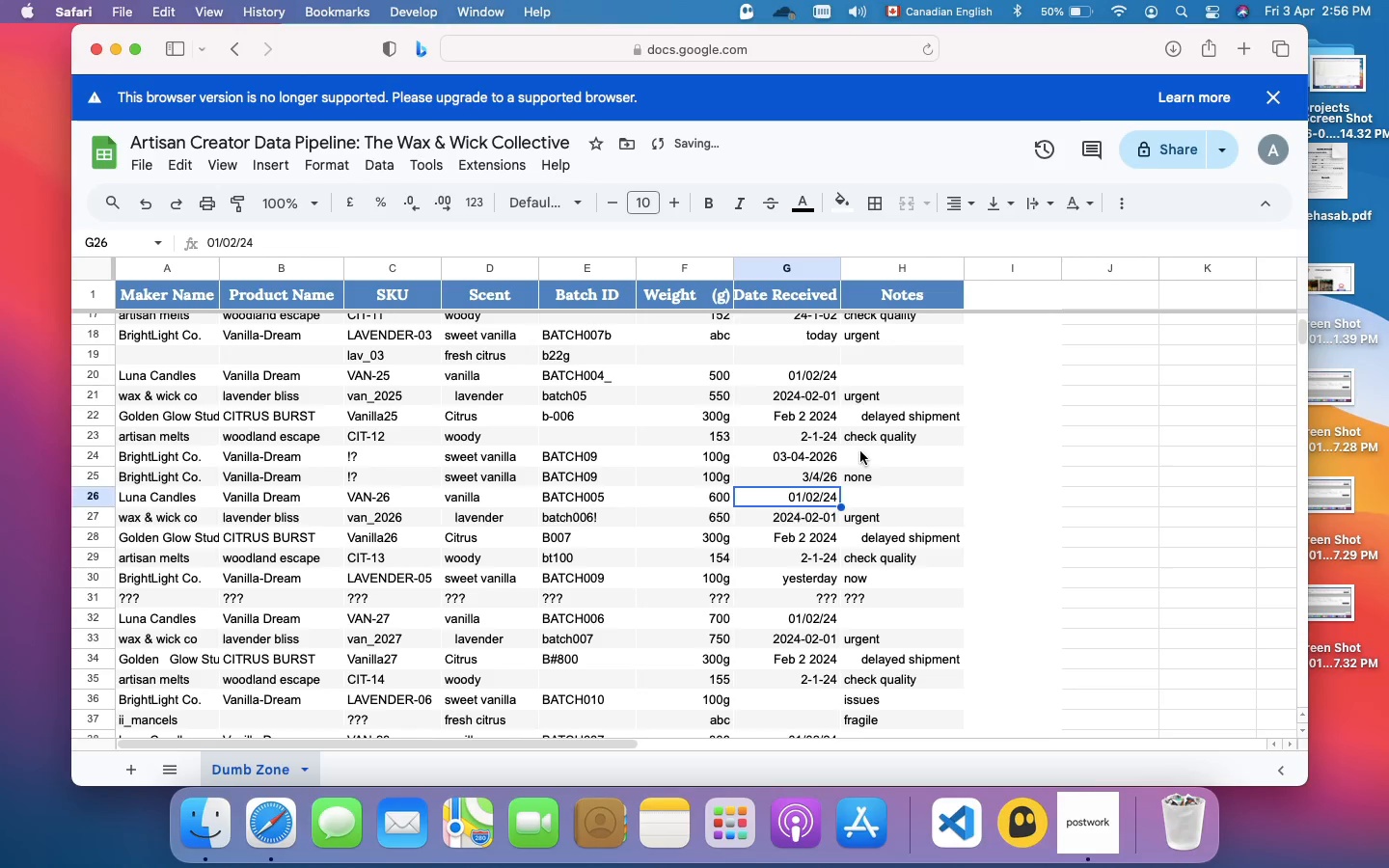 
left_click([861, 451])
 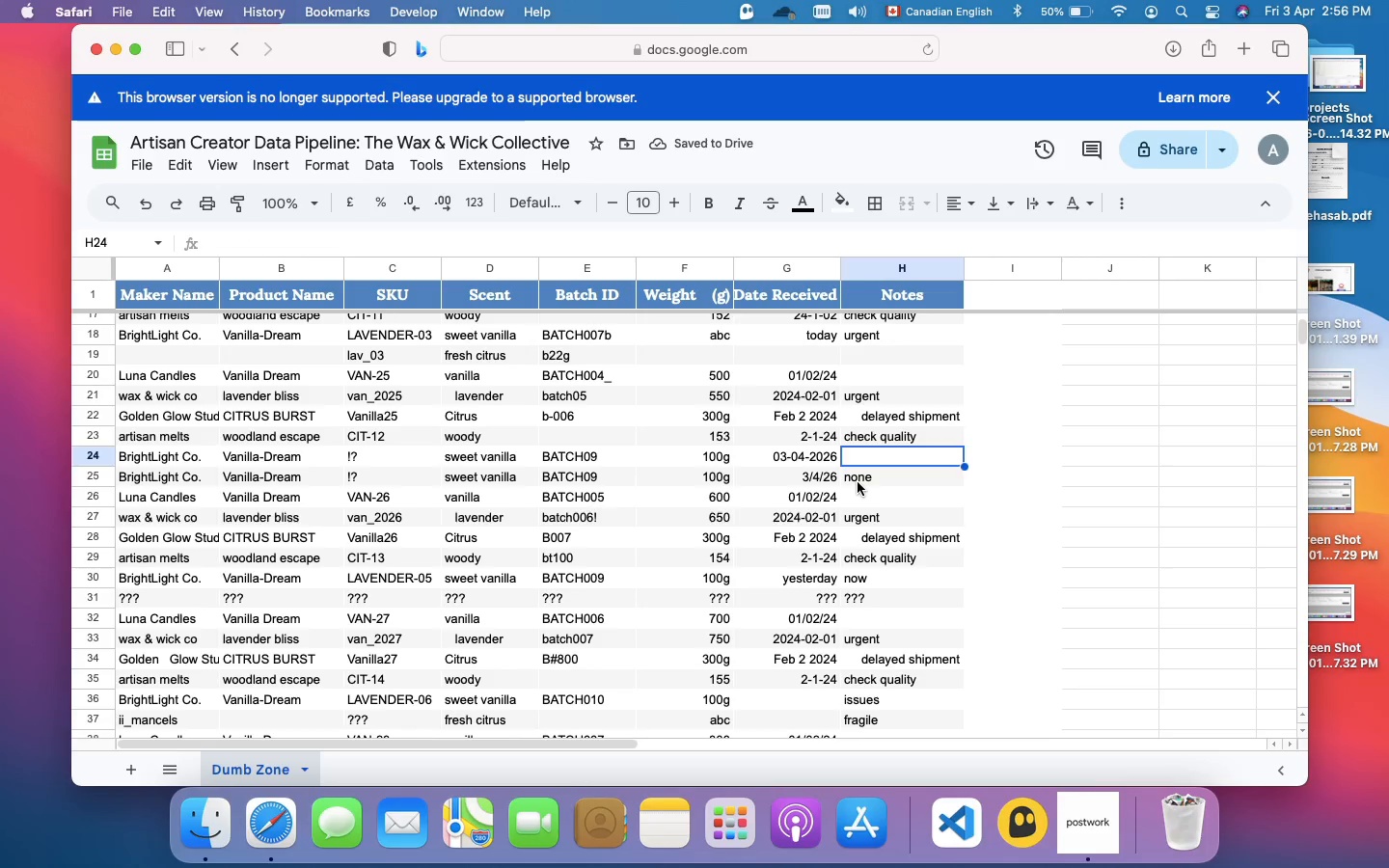 
double_click([858, 482])
 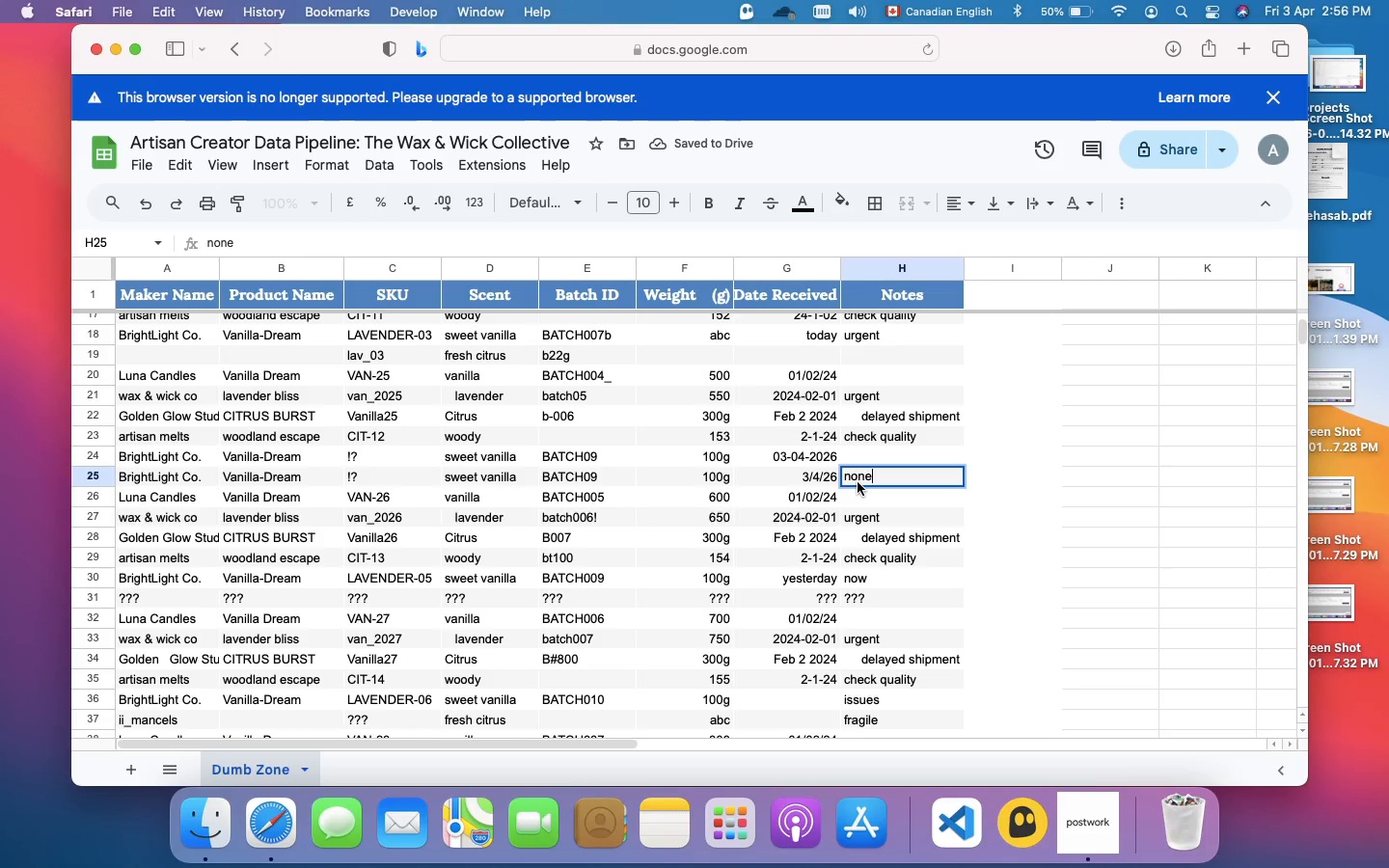 
key(Meta+A)
 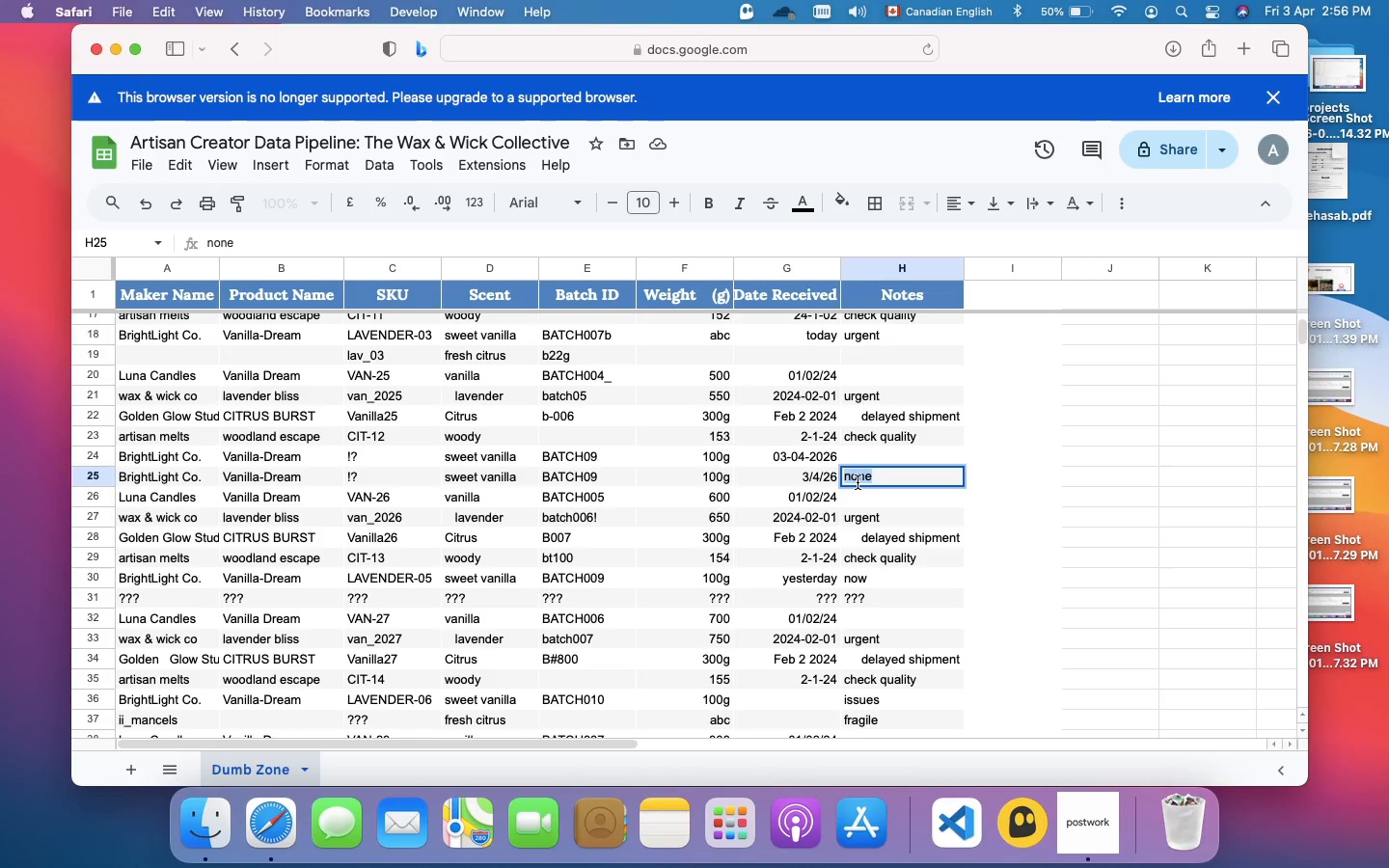 
key(Meta+C)
 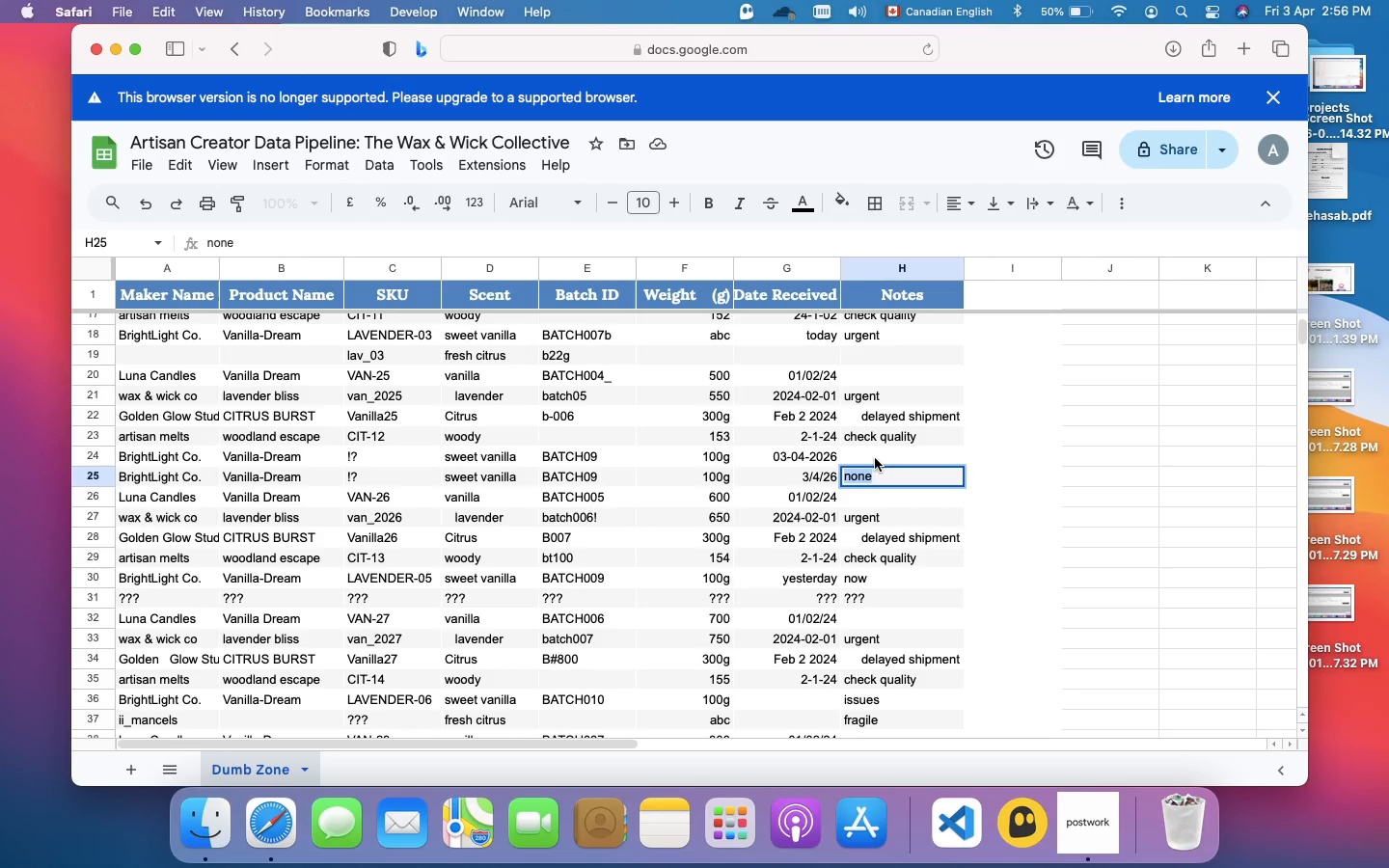 
left_click([876, 458])
 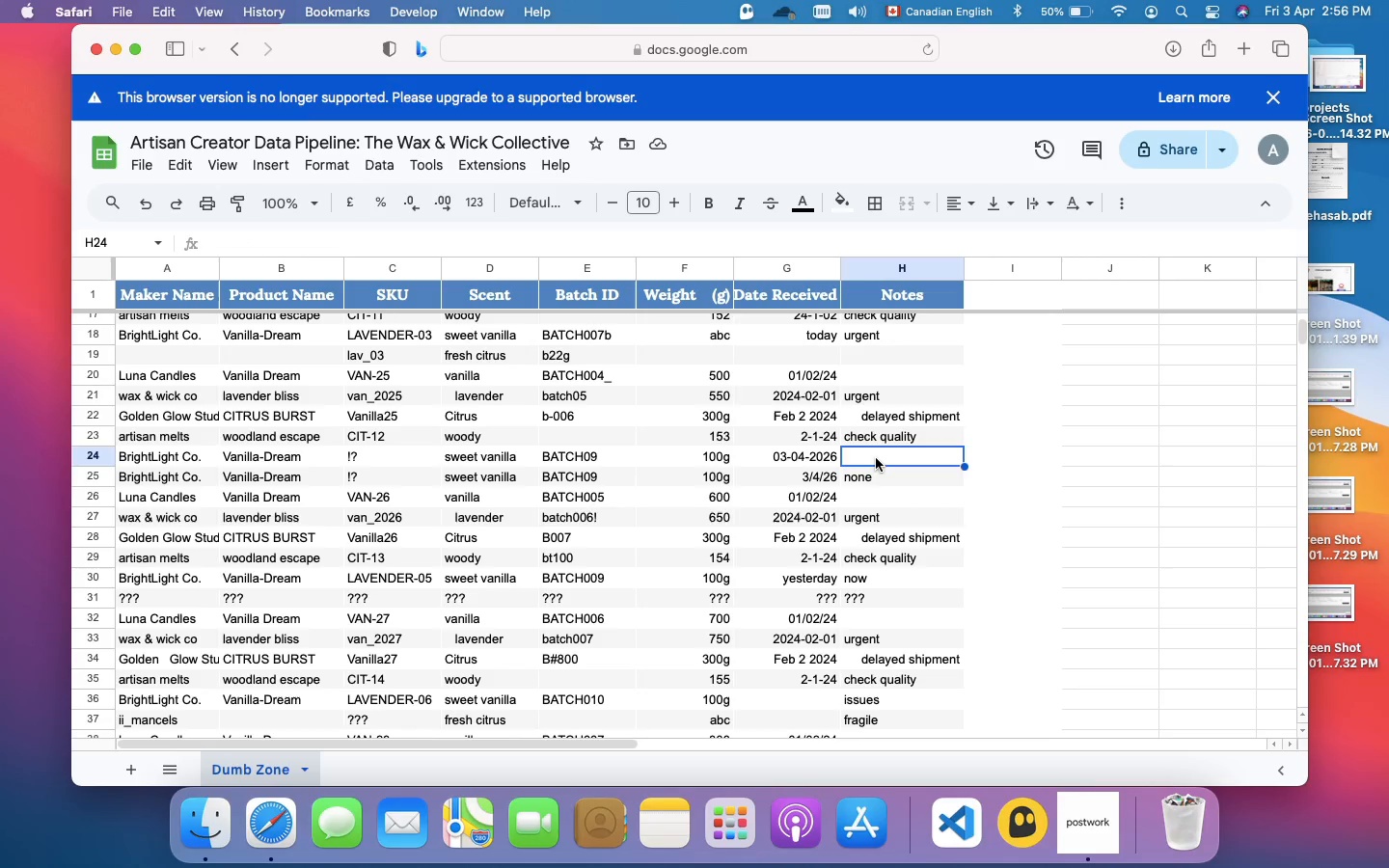 
key(Meta+V)
 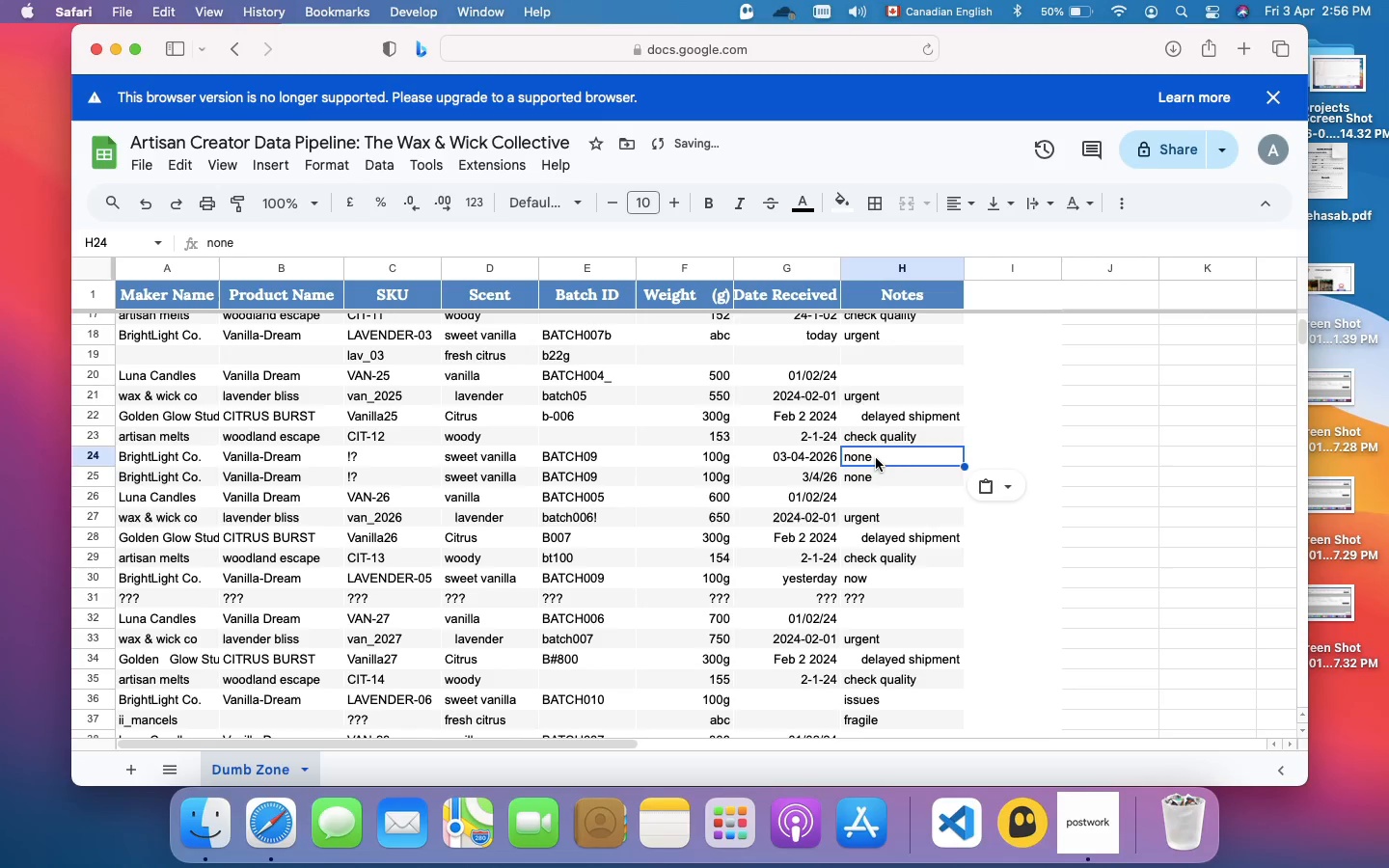 
key(Enter)
 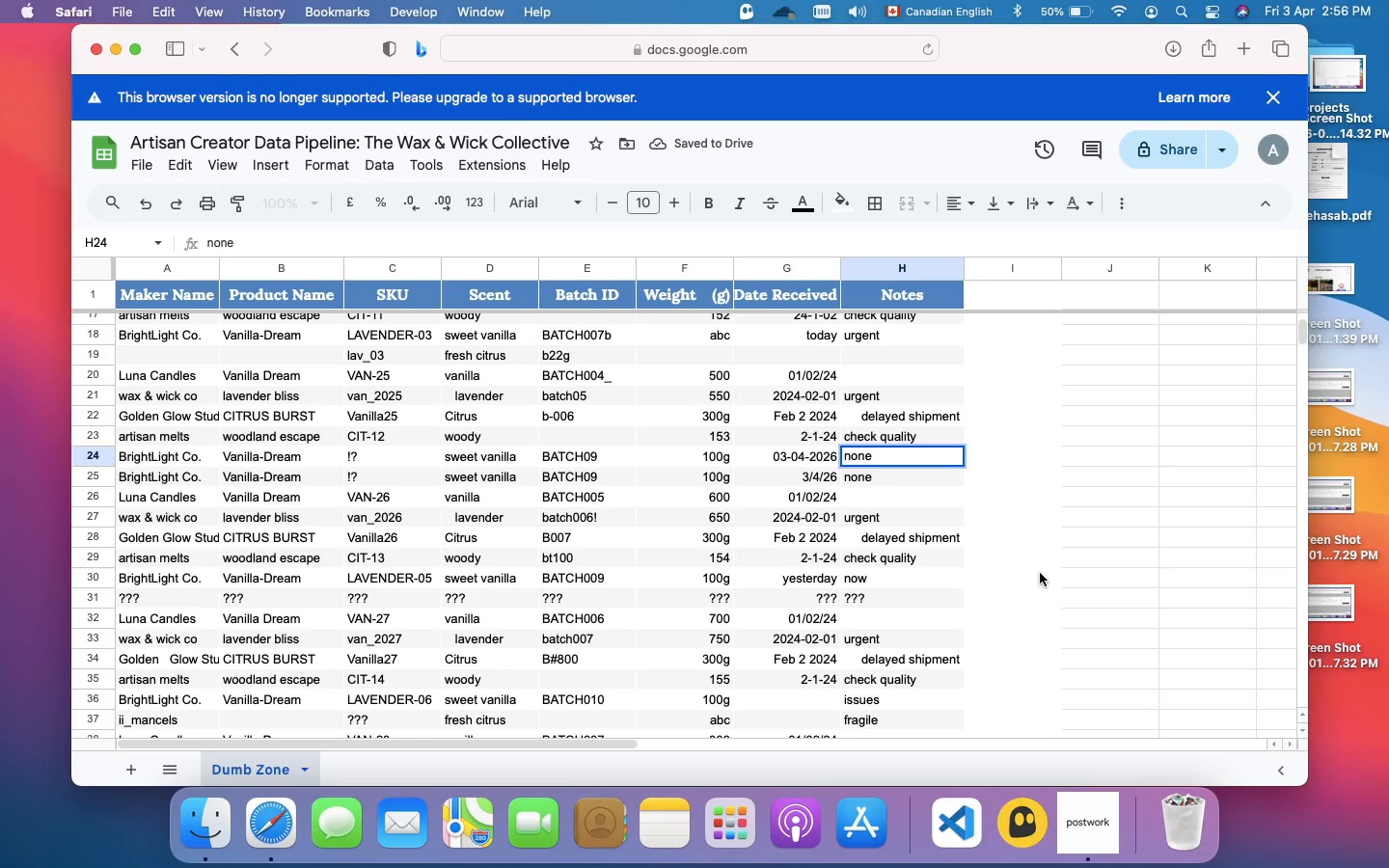 
left_click([1010, 574])
 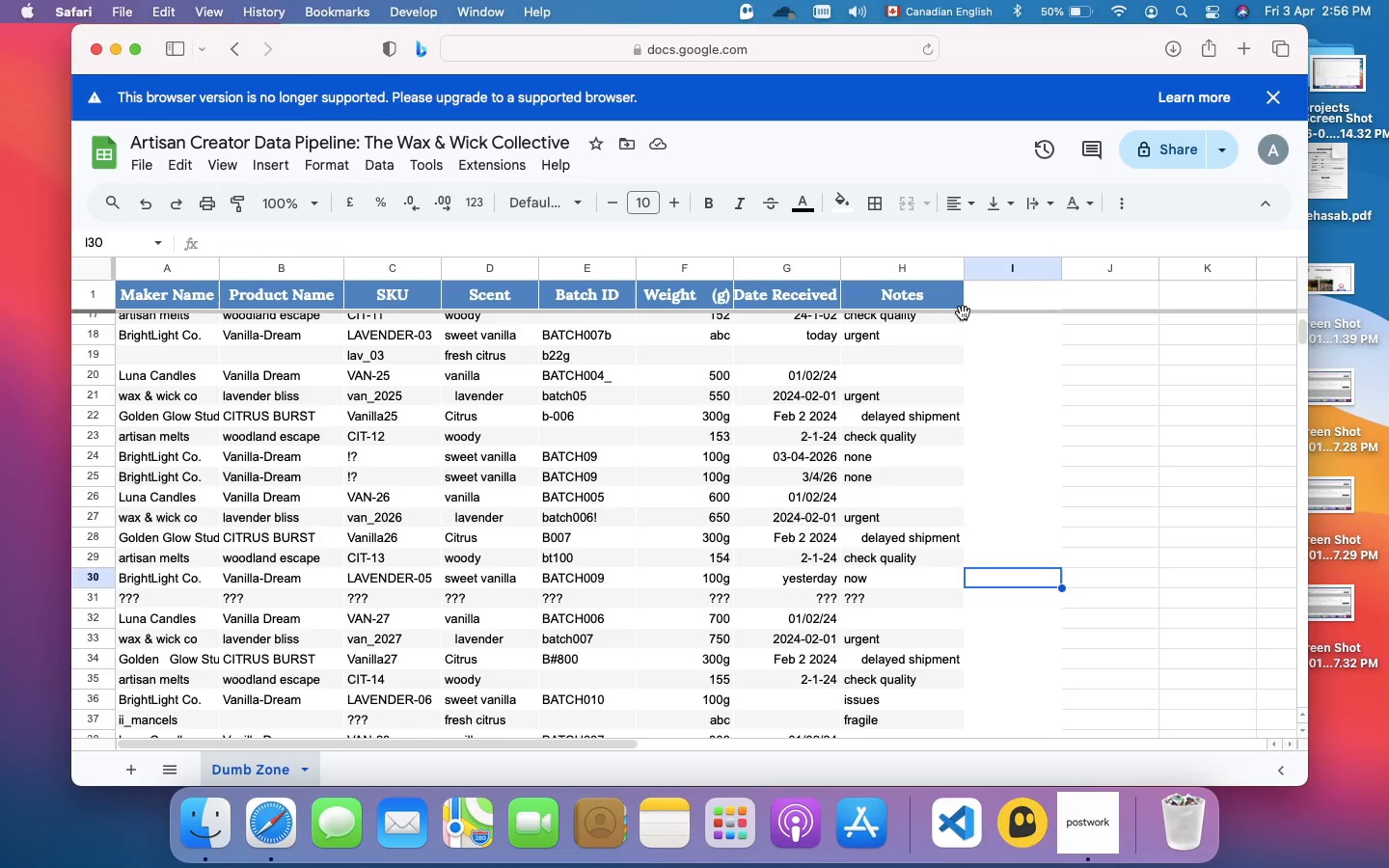 
wait(11.63)
 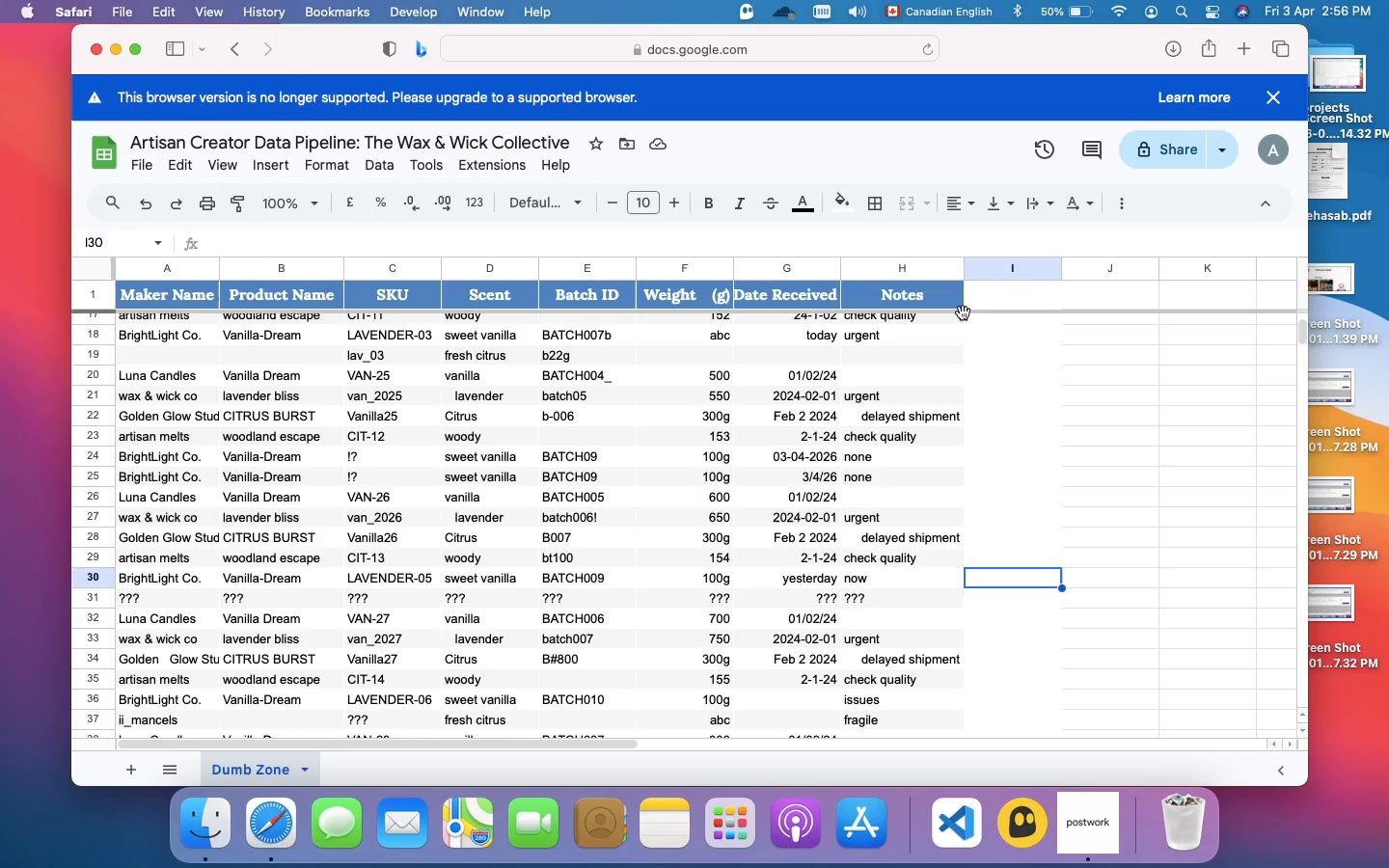 
left_click_drag(start_coordinate=[964, 273], to_coordinate=[1266, 274])
 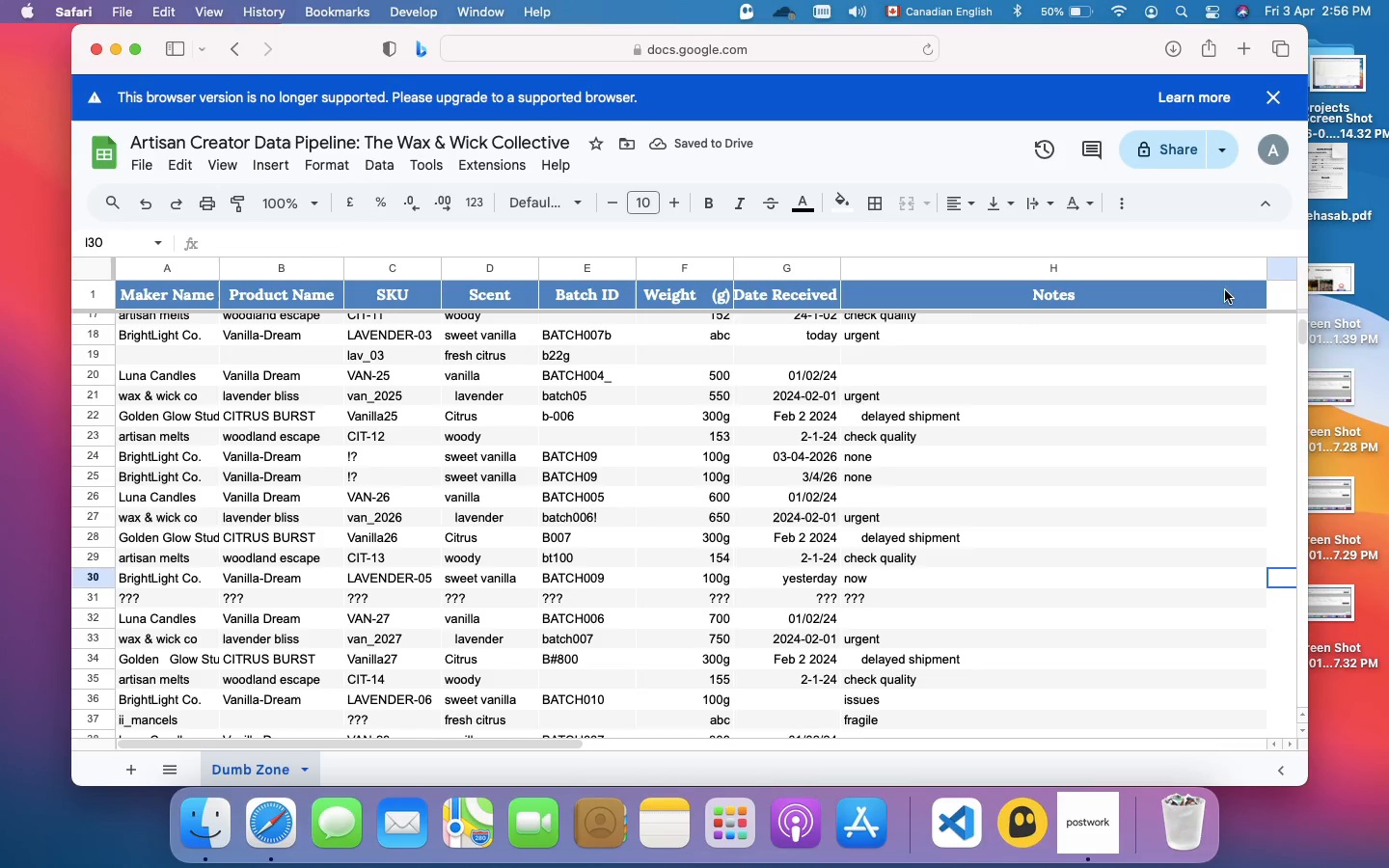 
wait(6.28)
 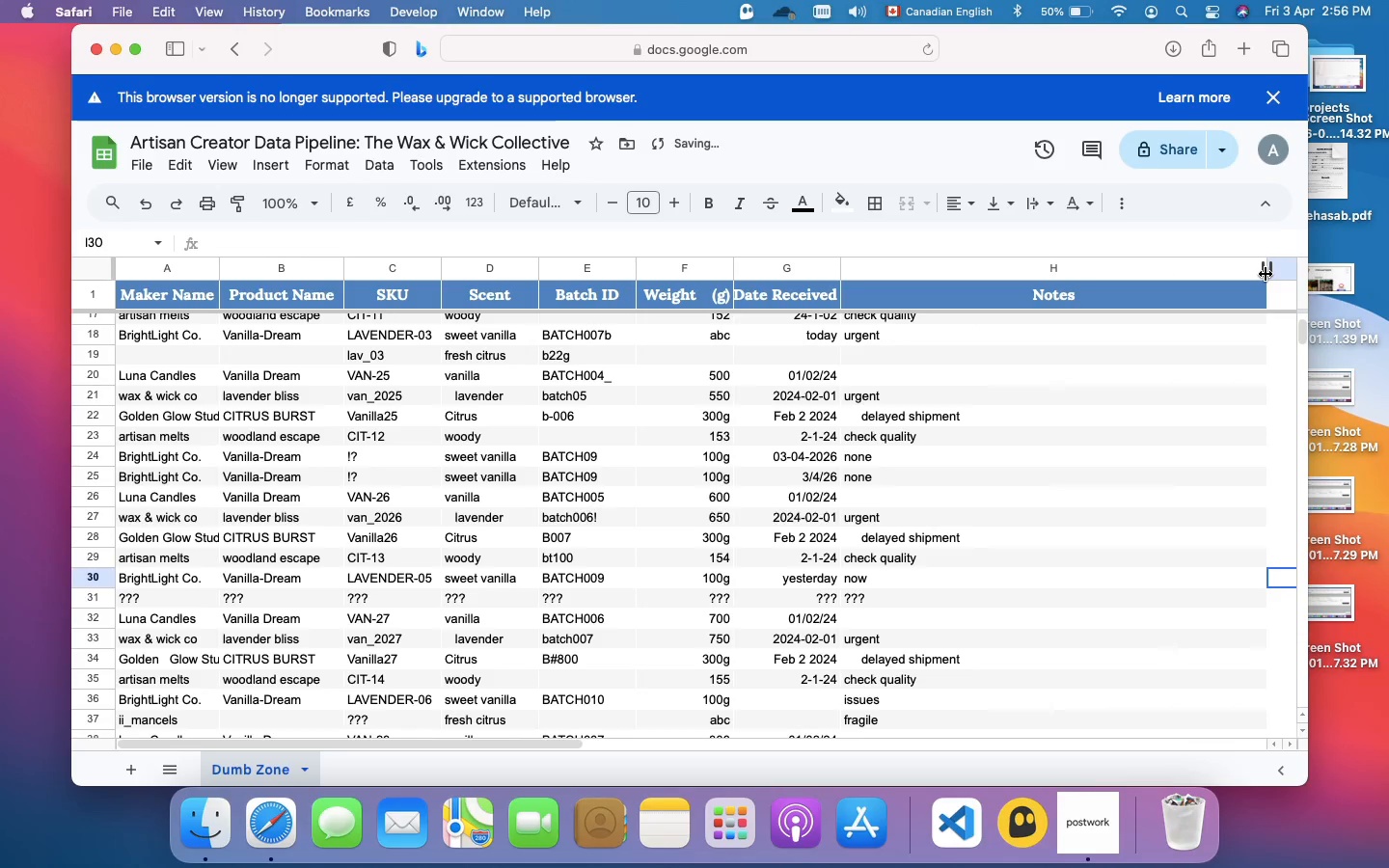 
left_click_drag(start_coordinate=[1267, 269], to_coordinate=[1289, 268])
 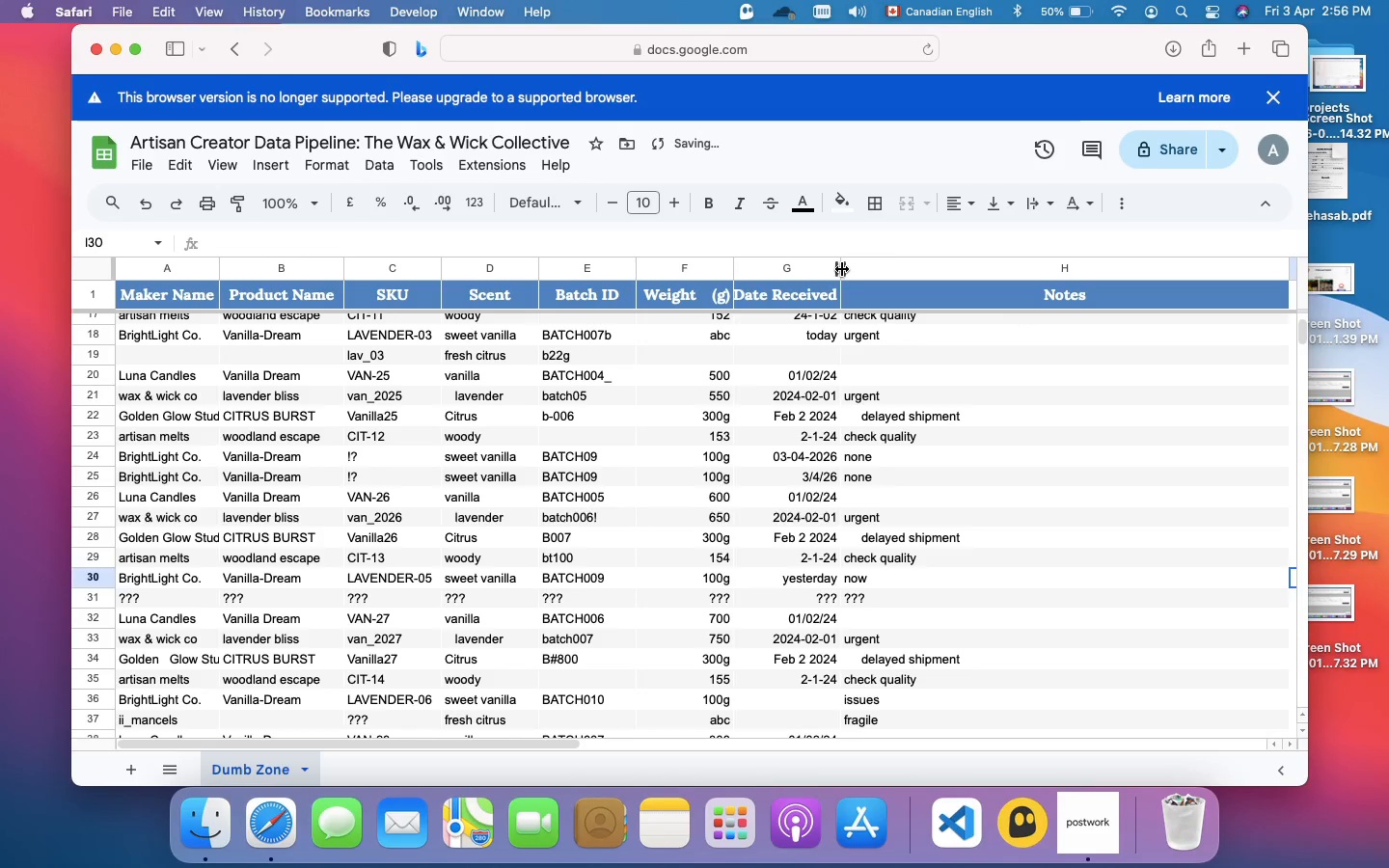 
left_click_drag(start_coordinate=[841, 269], to_coordinate=[1061, 273])
 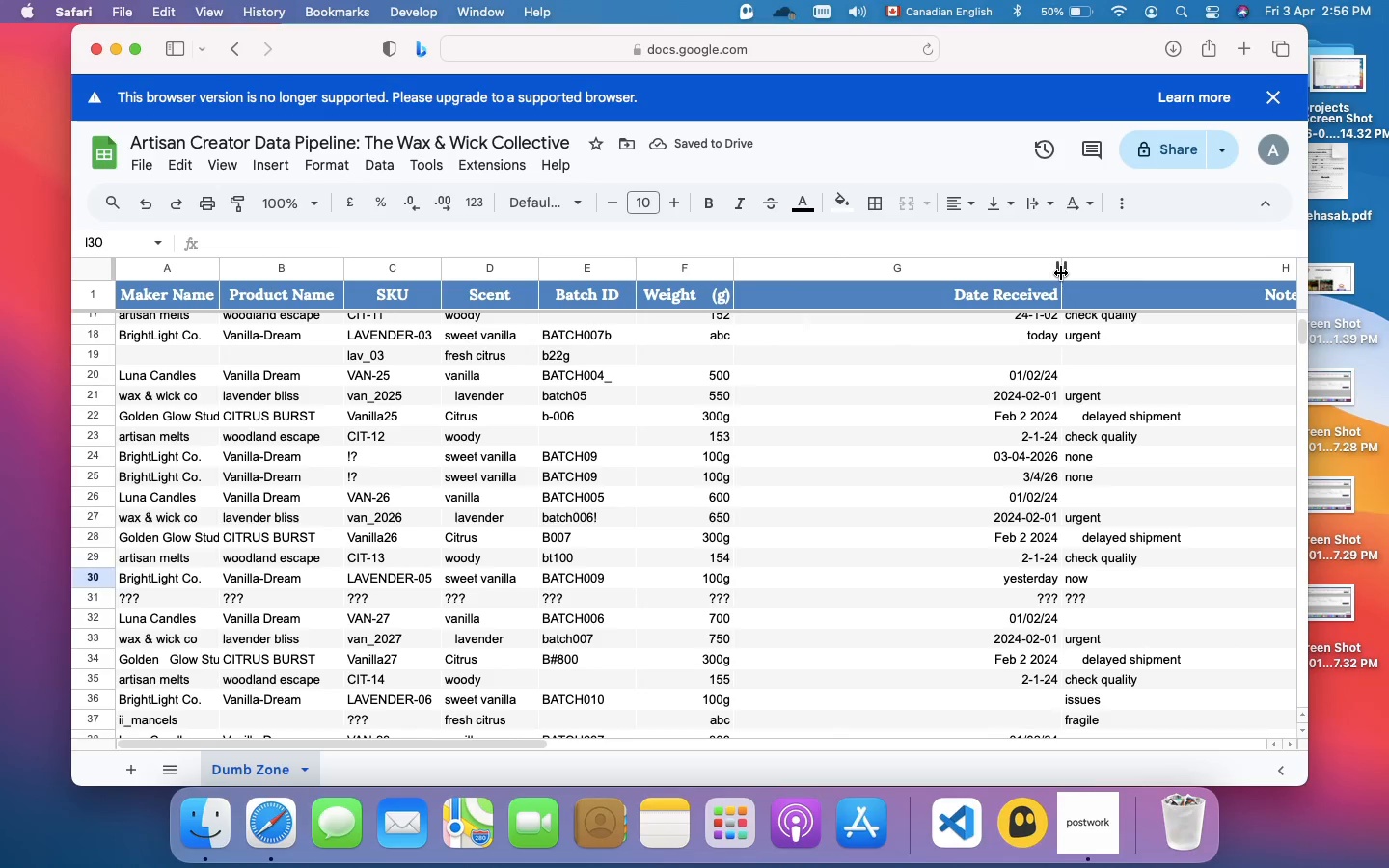 
scroll: coordinate [1061, 273], scroll_direction: down, amount: 9.0
 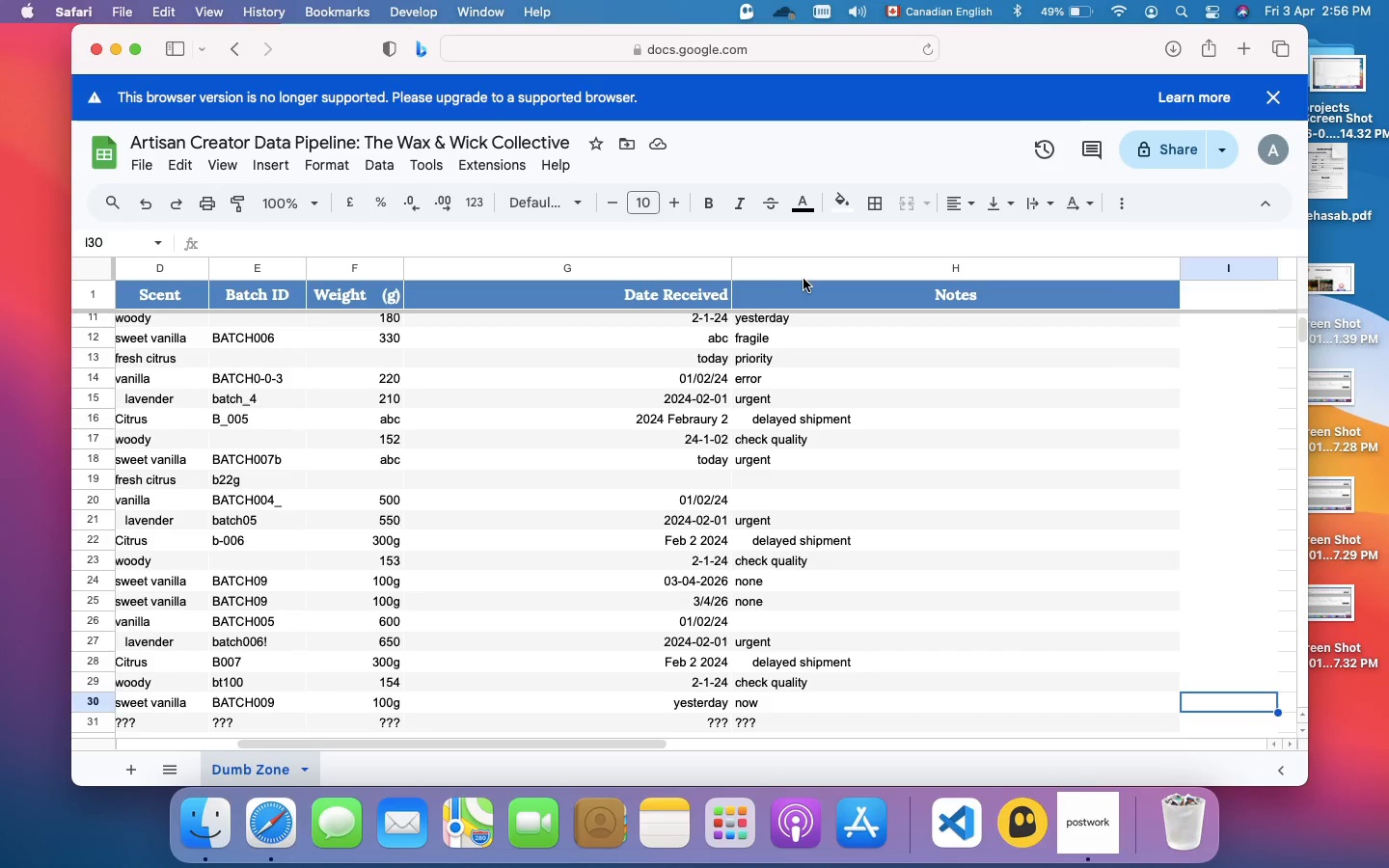 
wait(13.73)
 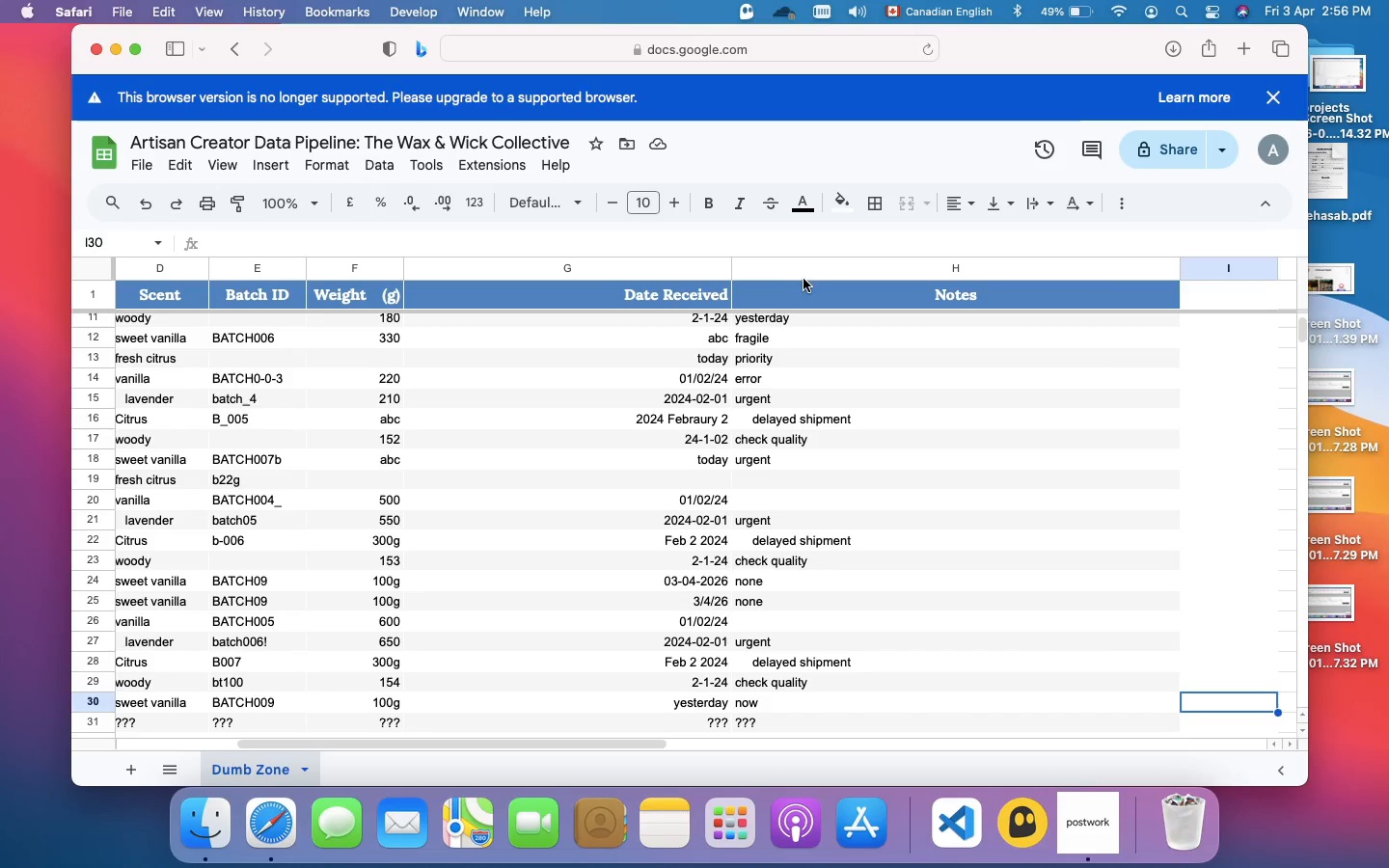 
left_click_drag(start_coordinate=[1181, 271], to_coordinate=[981, 249])
 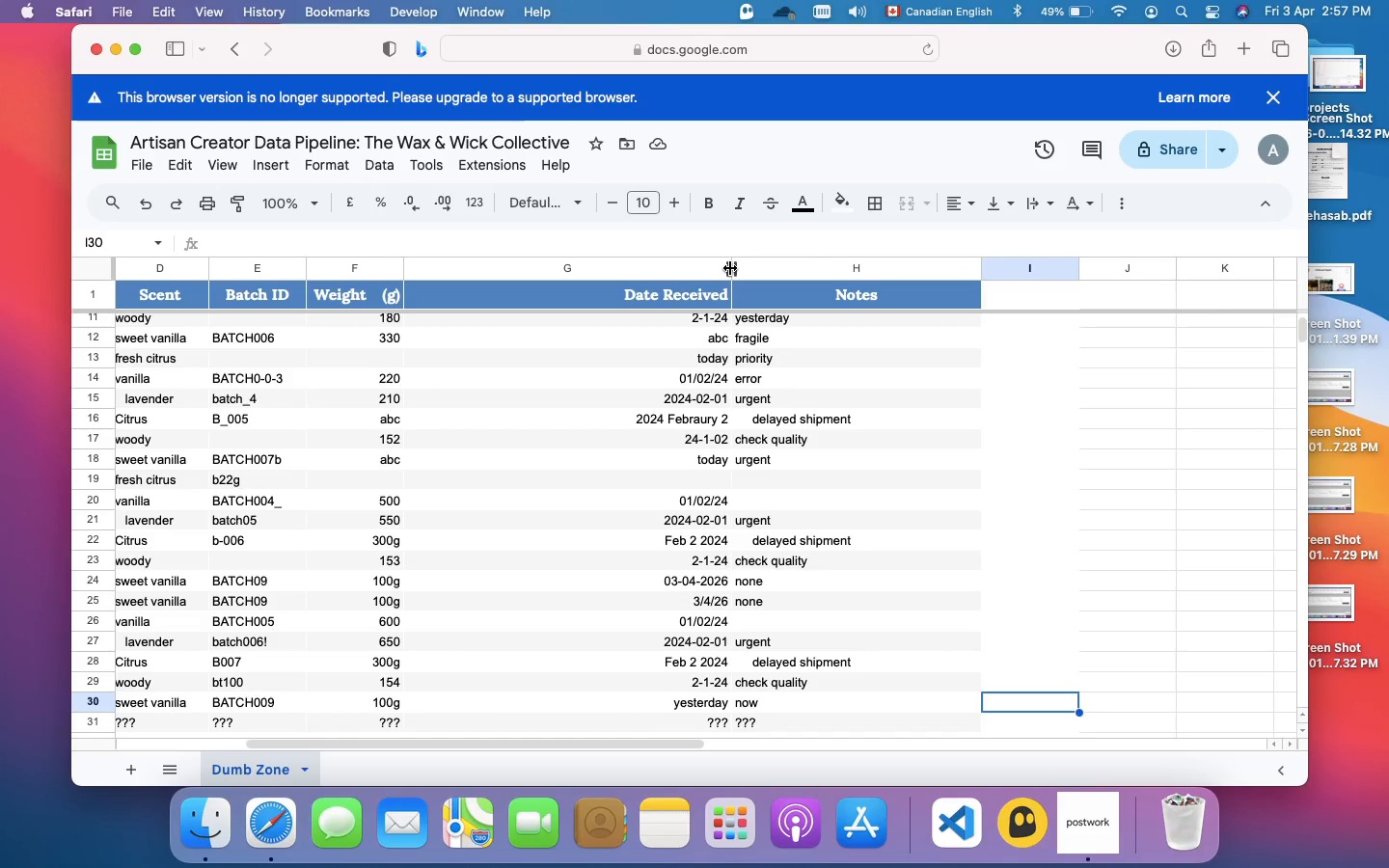 
wait(12.91)
 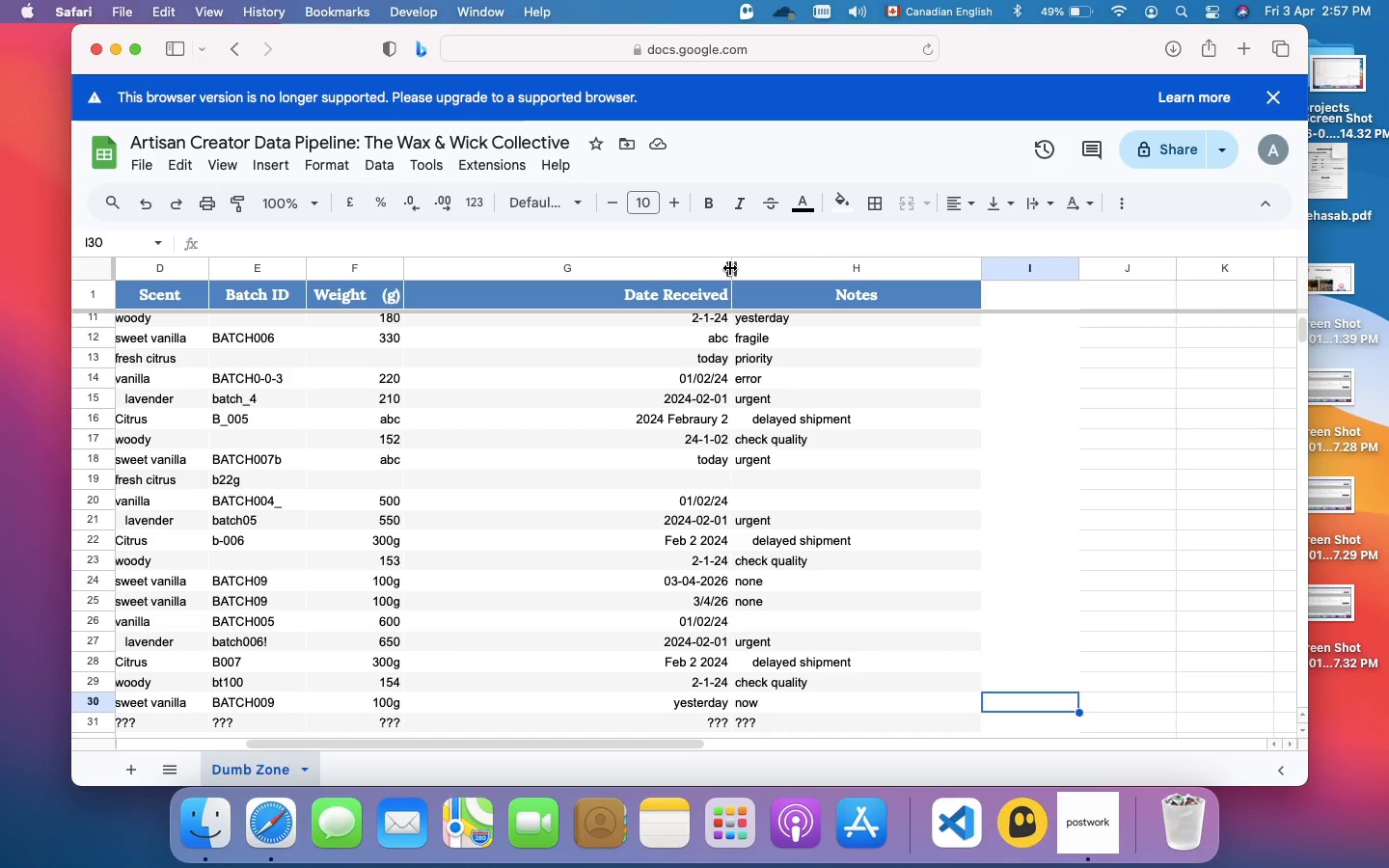 
left_click([766, 289])
 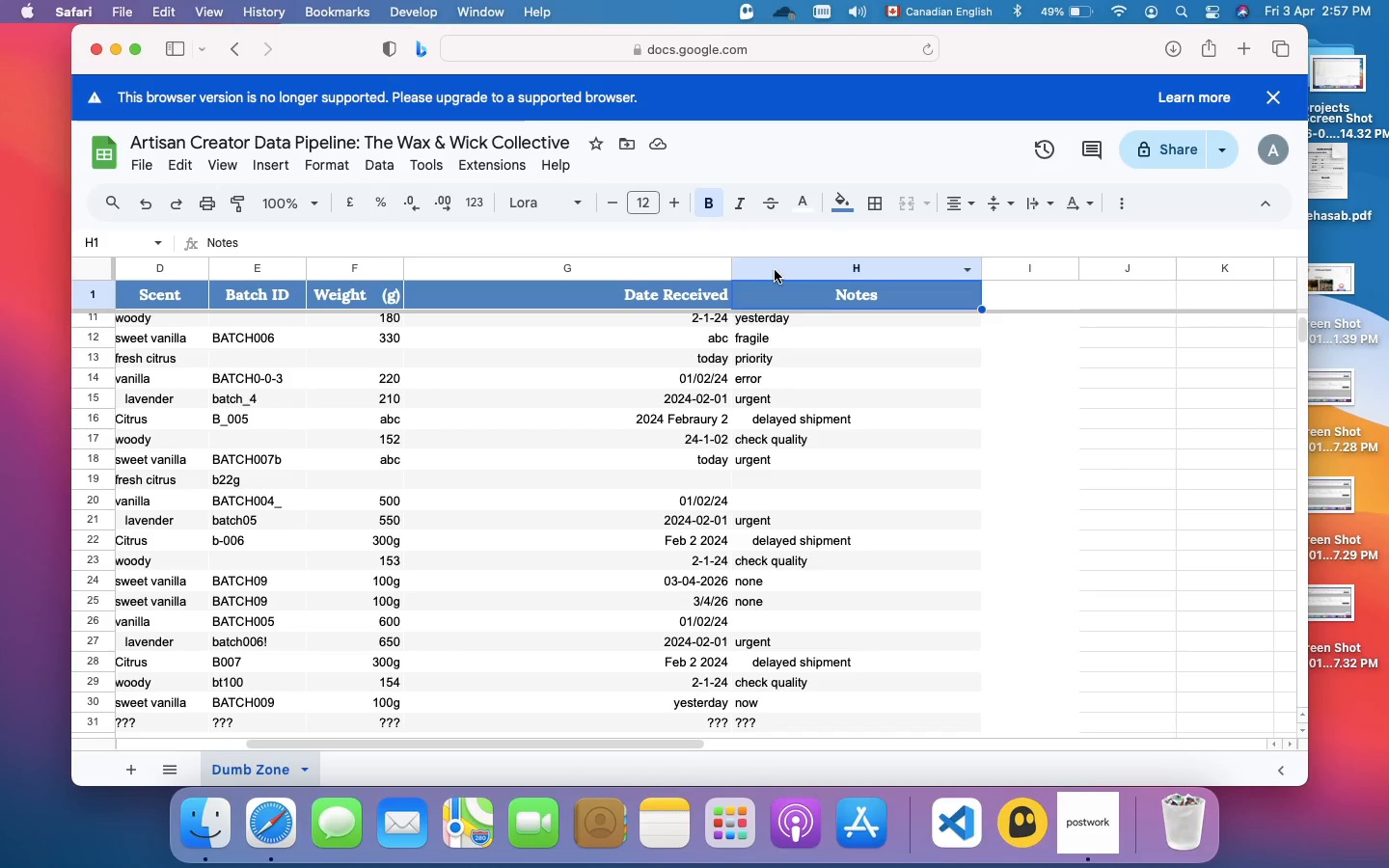 
right_click([775, 270])
 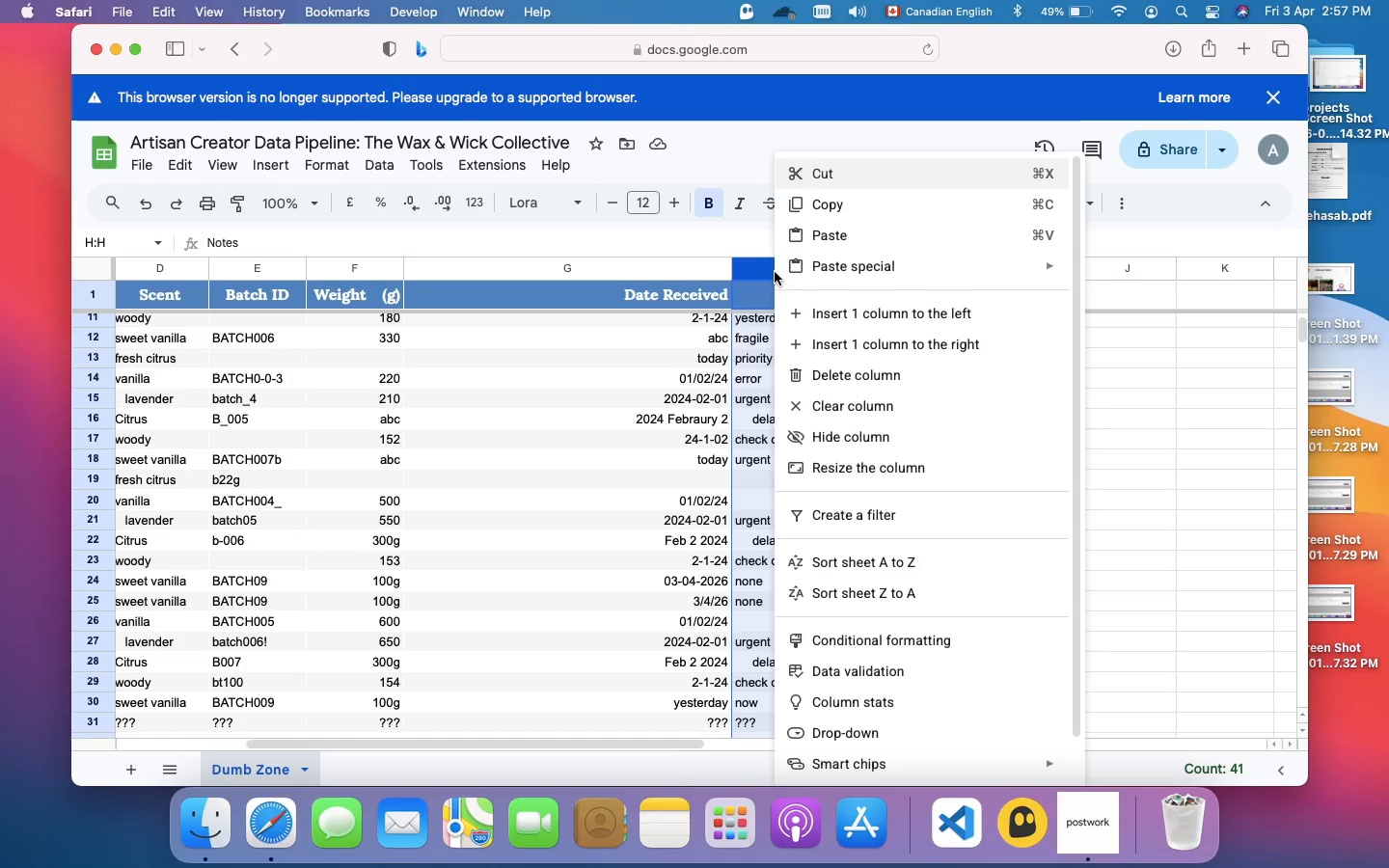 
wait(6.27)
 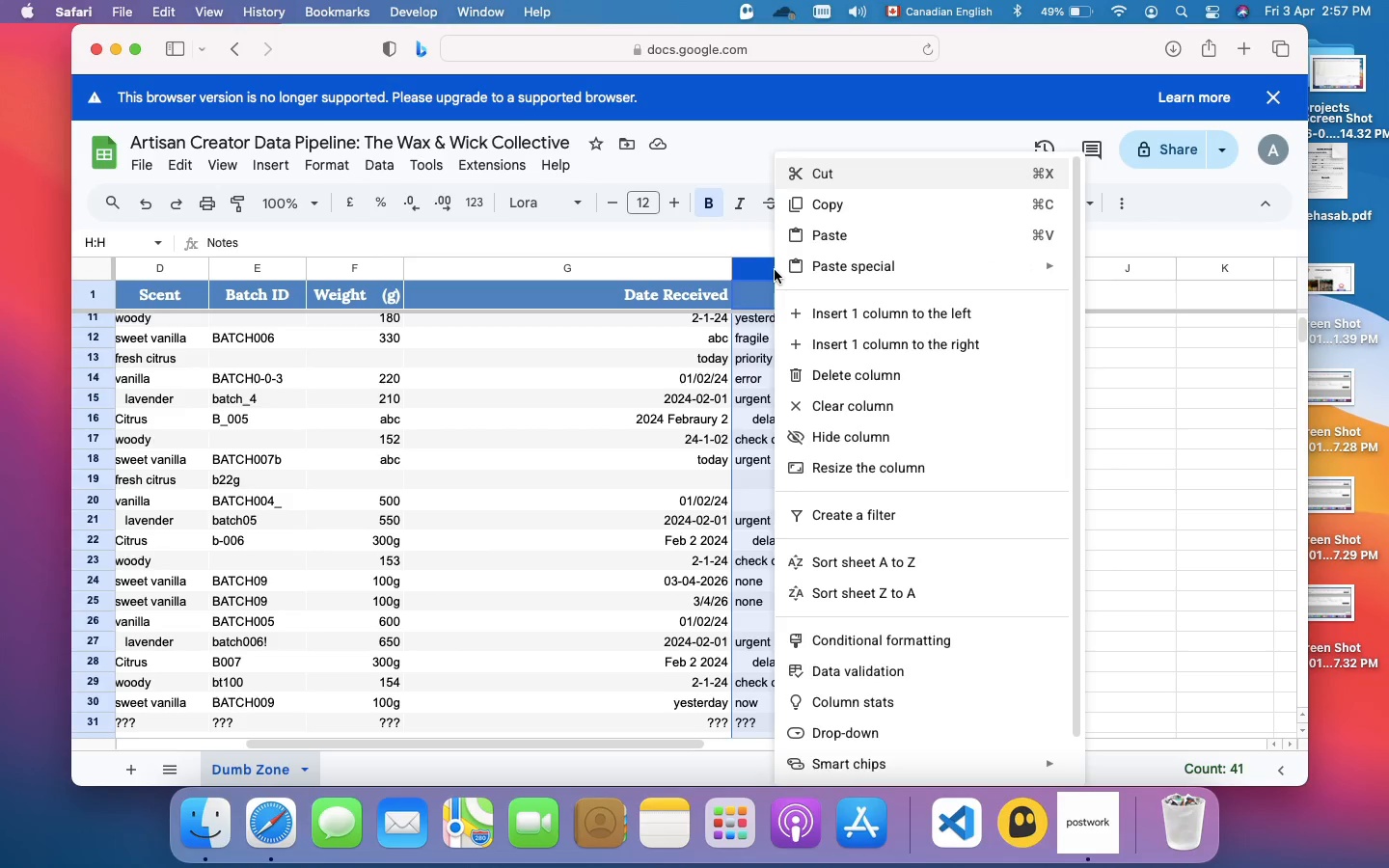 
left_click([852, 464])
 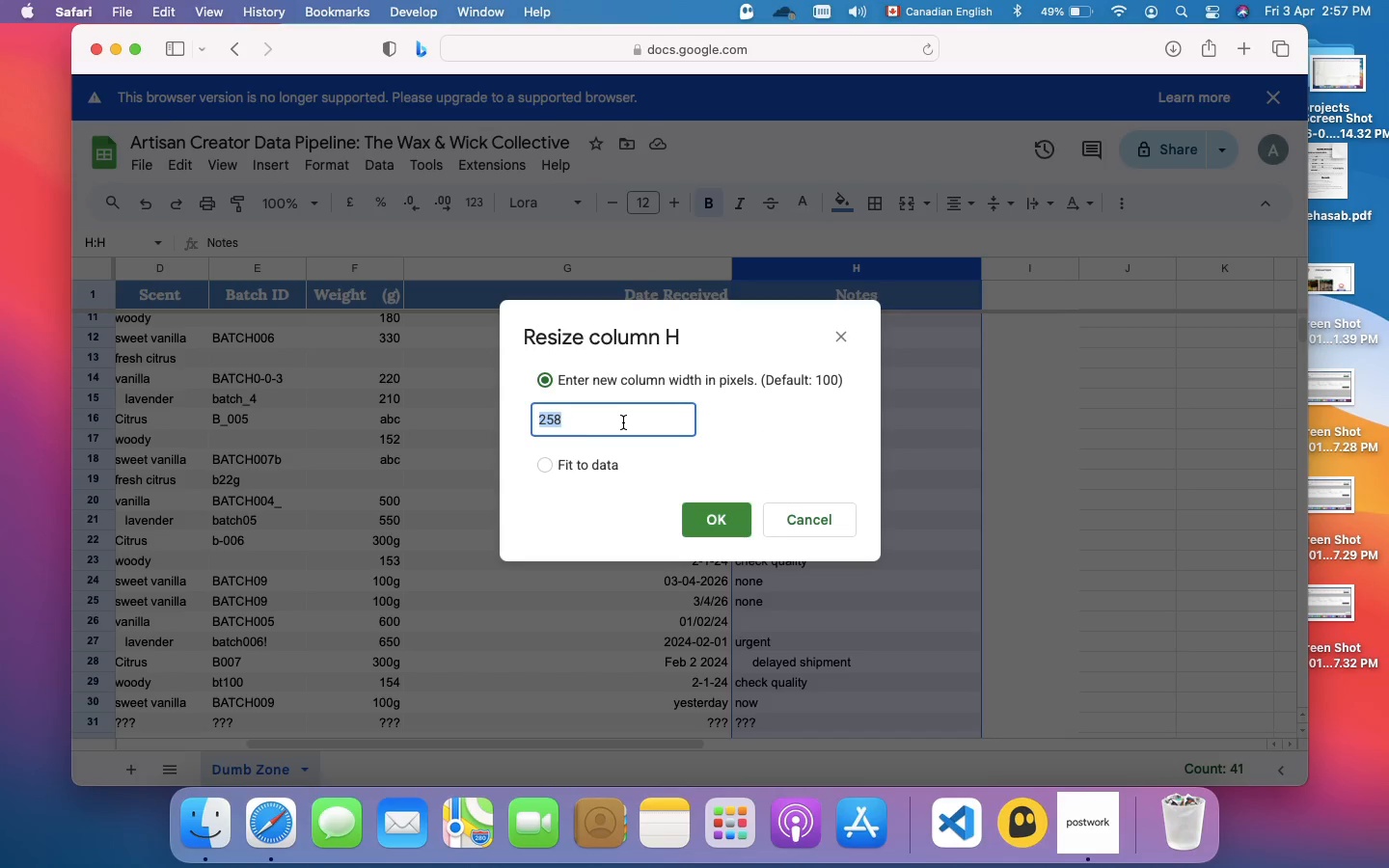 
wait(6.46)
 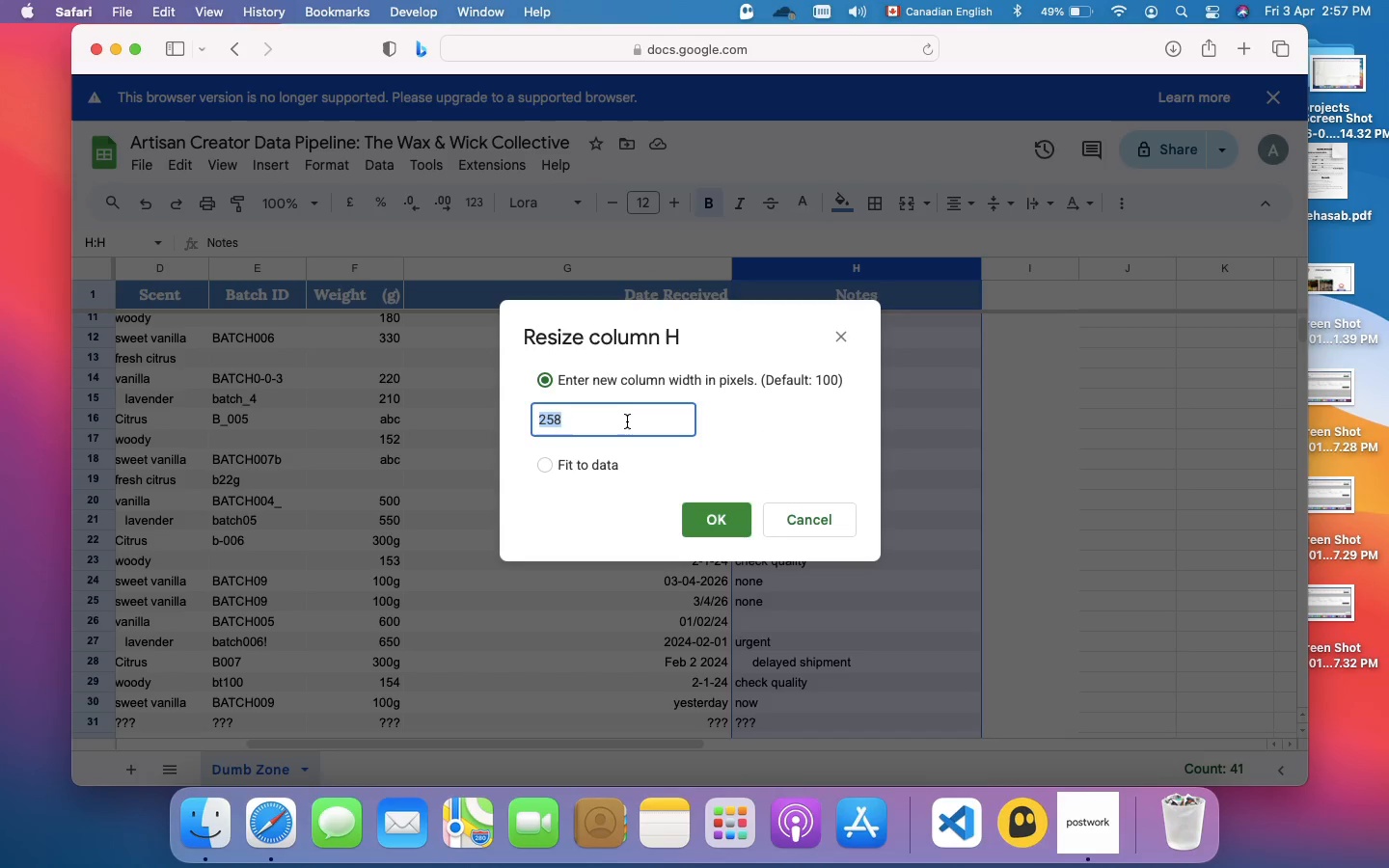 
type(100)
 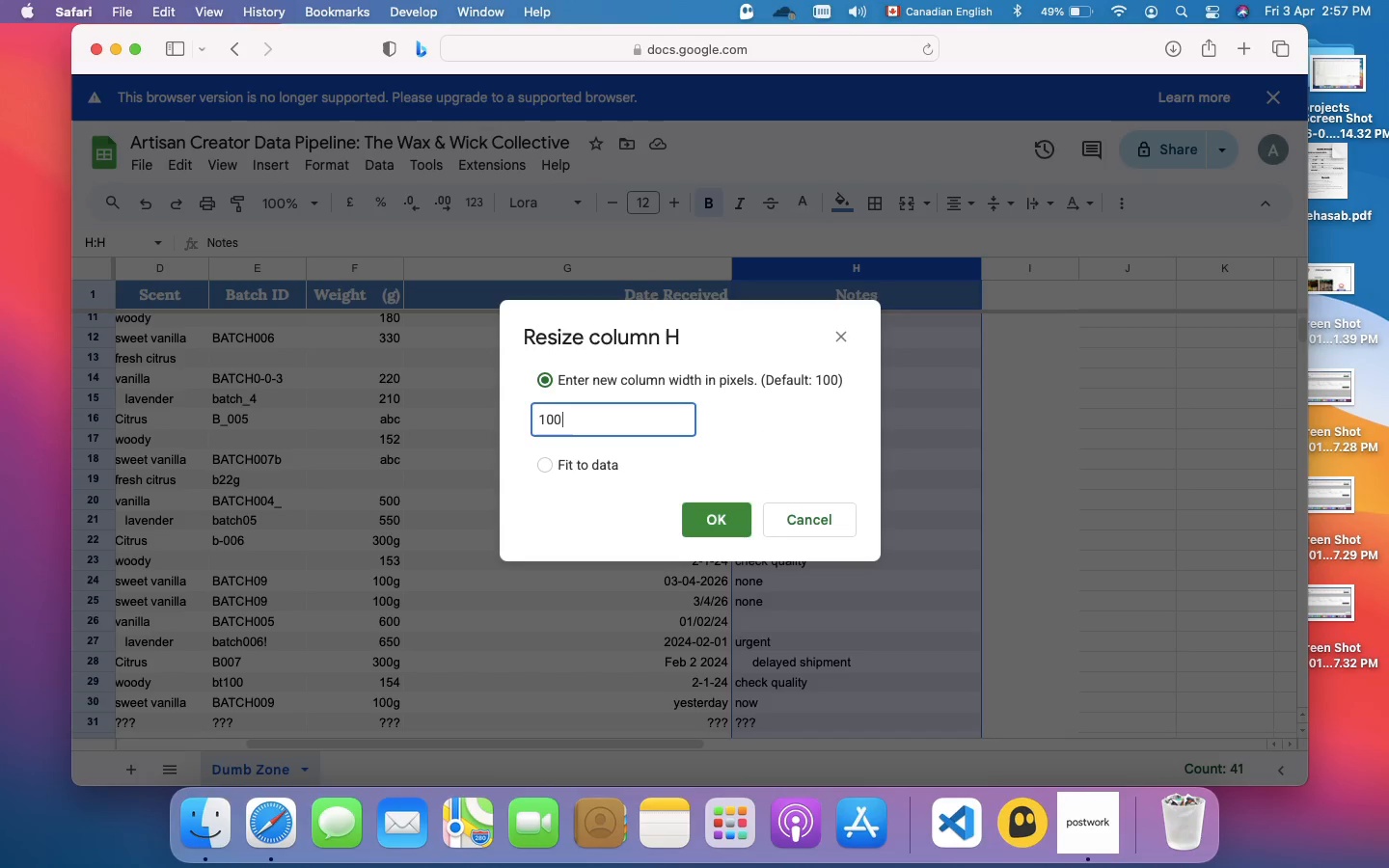 
key(Enter)
 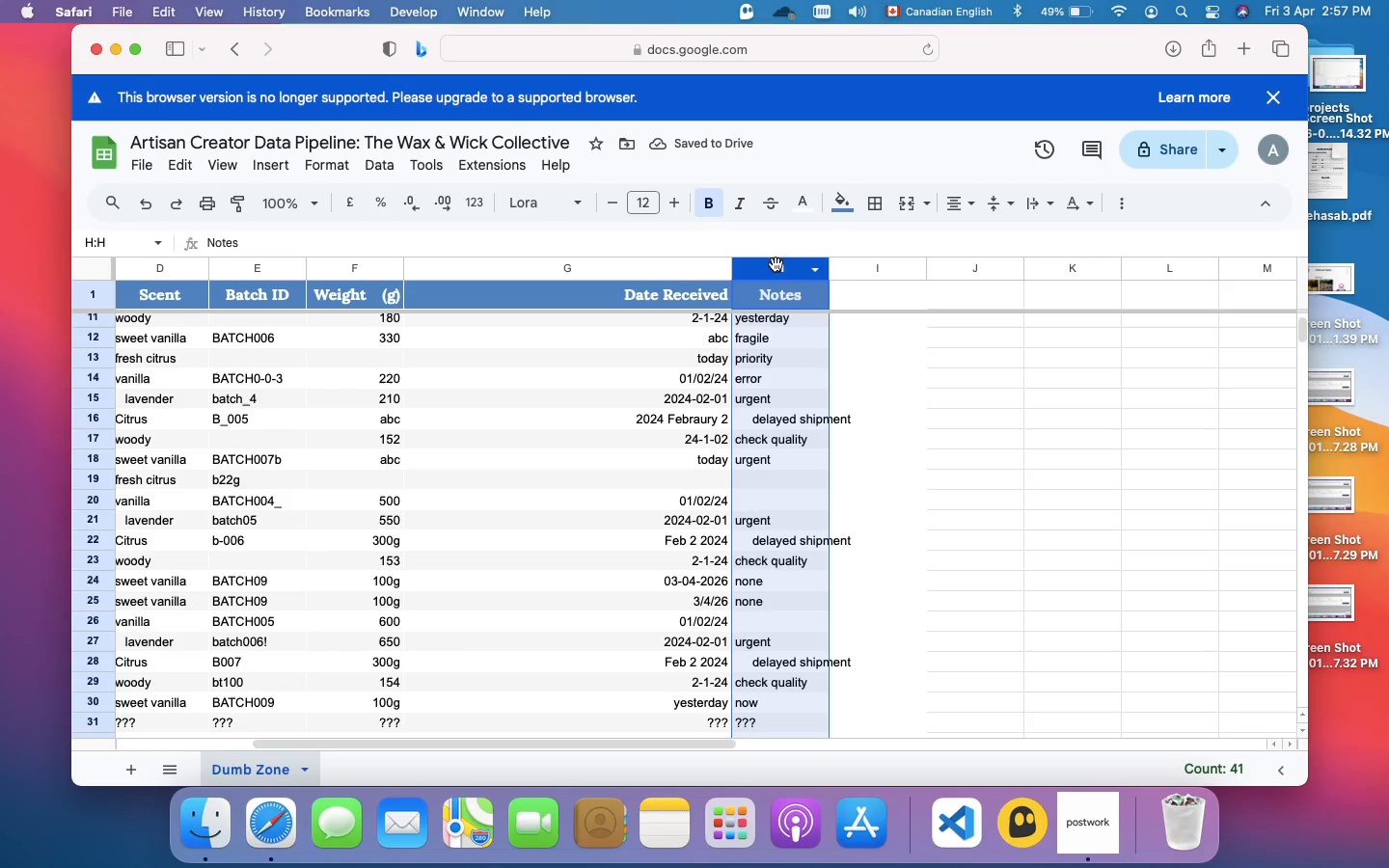 
right_click([772, 269])
 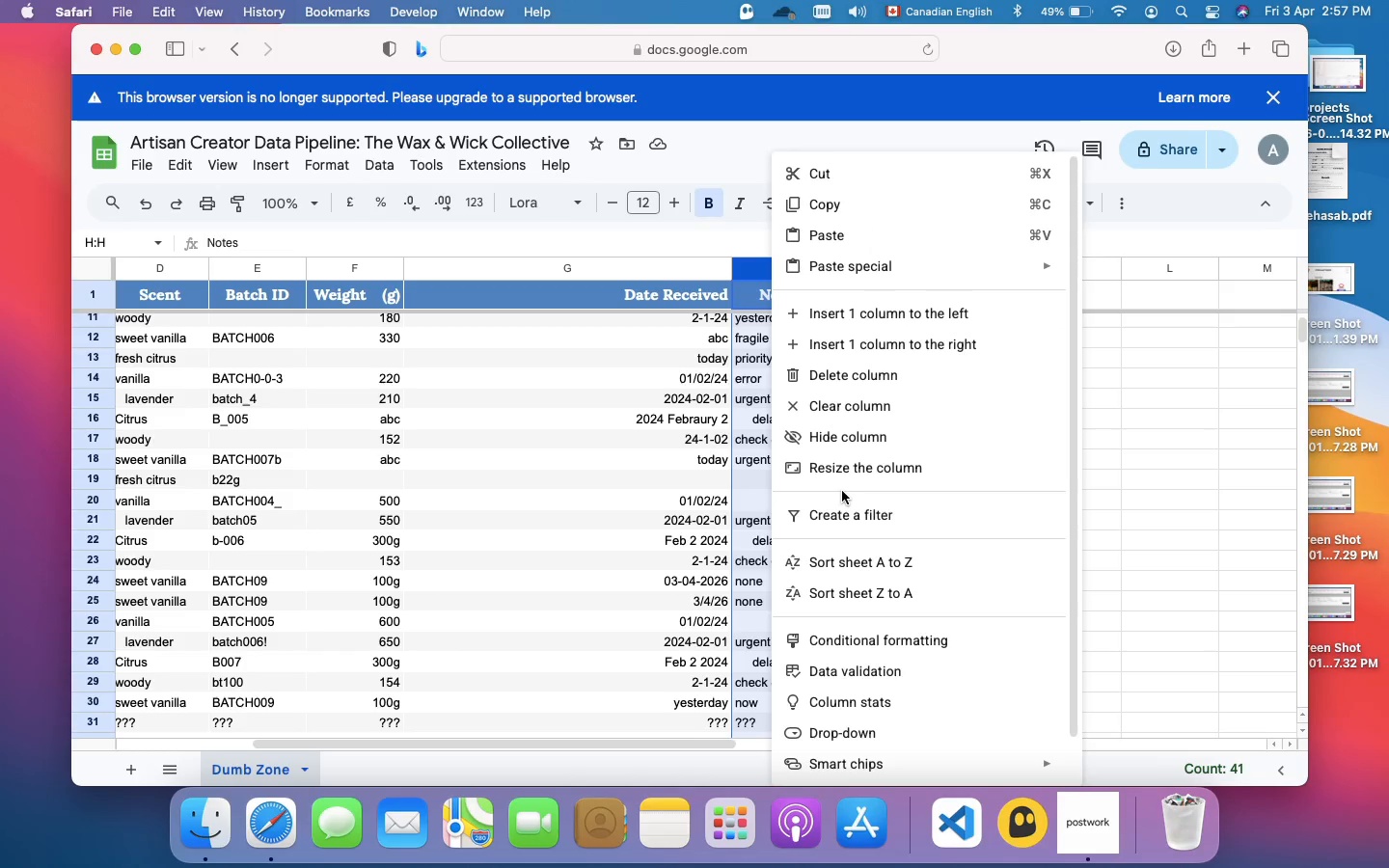 
left_click([854, 475])
 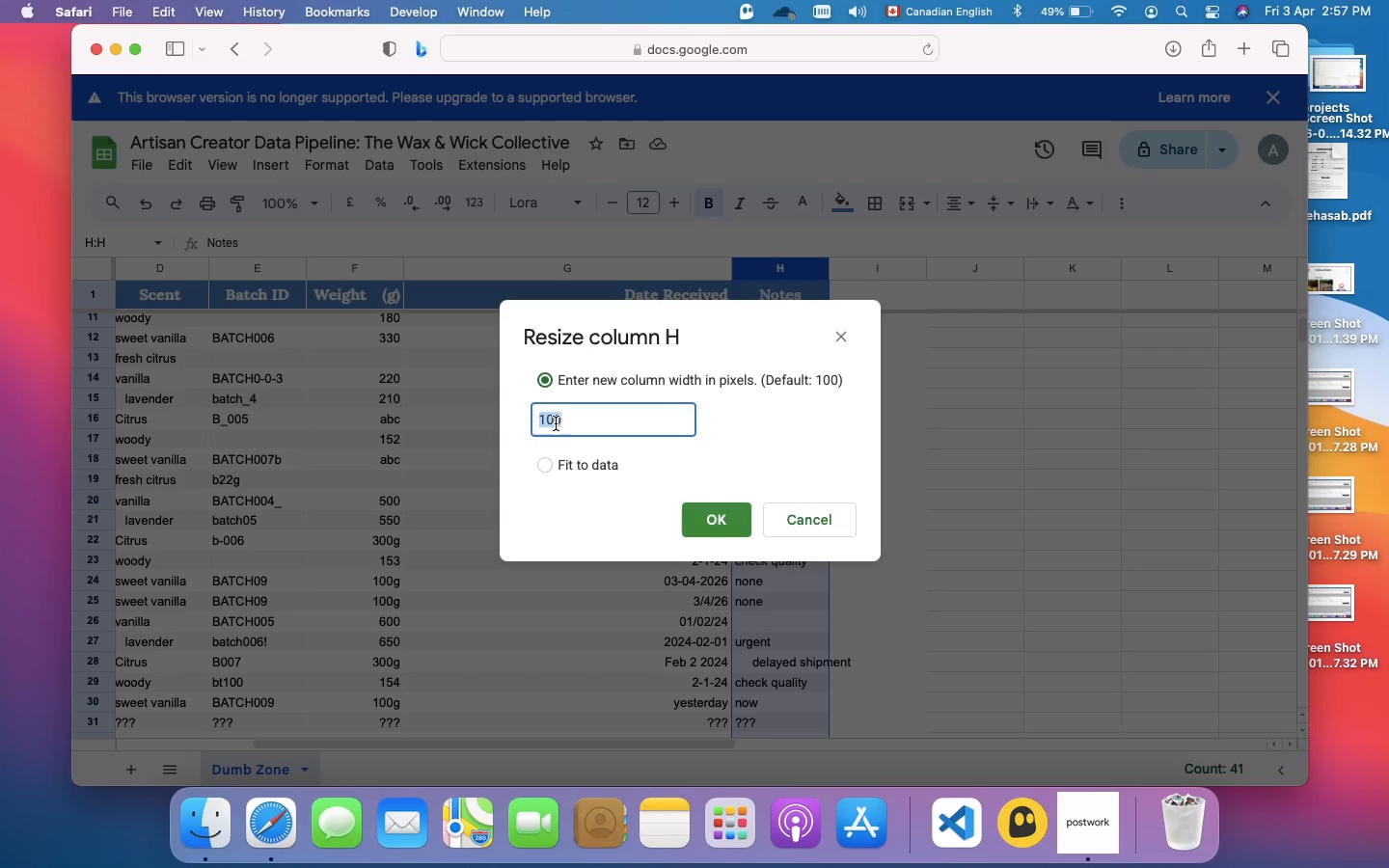 
left_click([555, 420])
 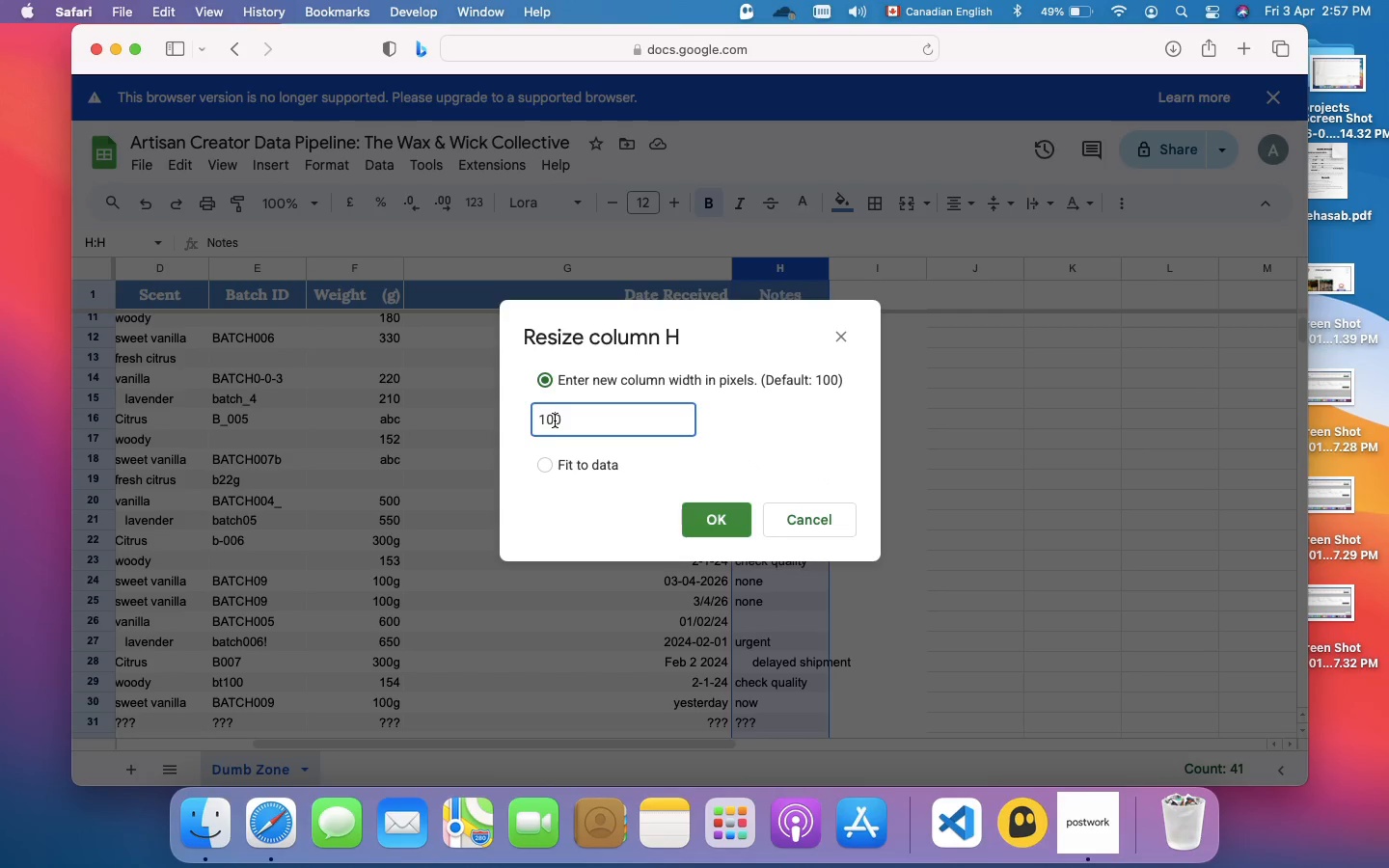 
key(Backspace)
 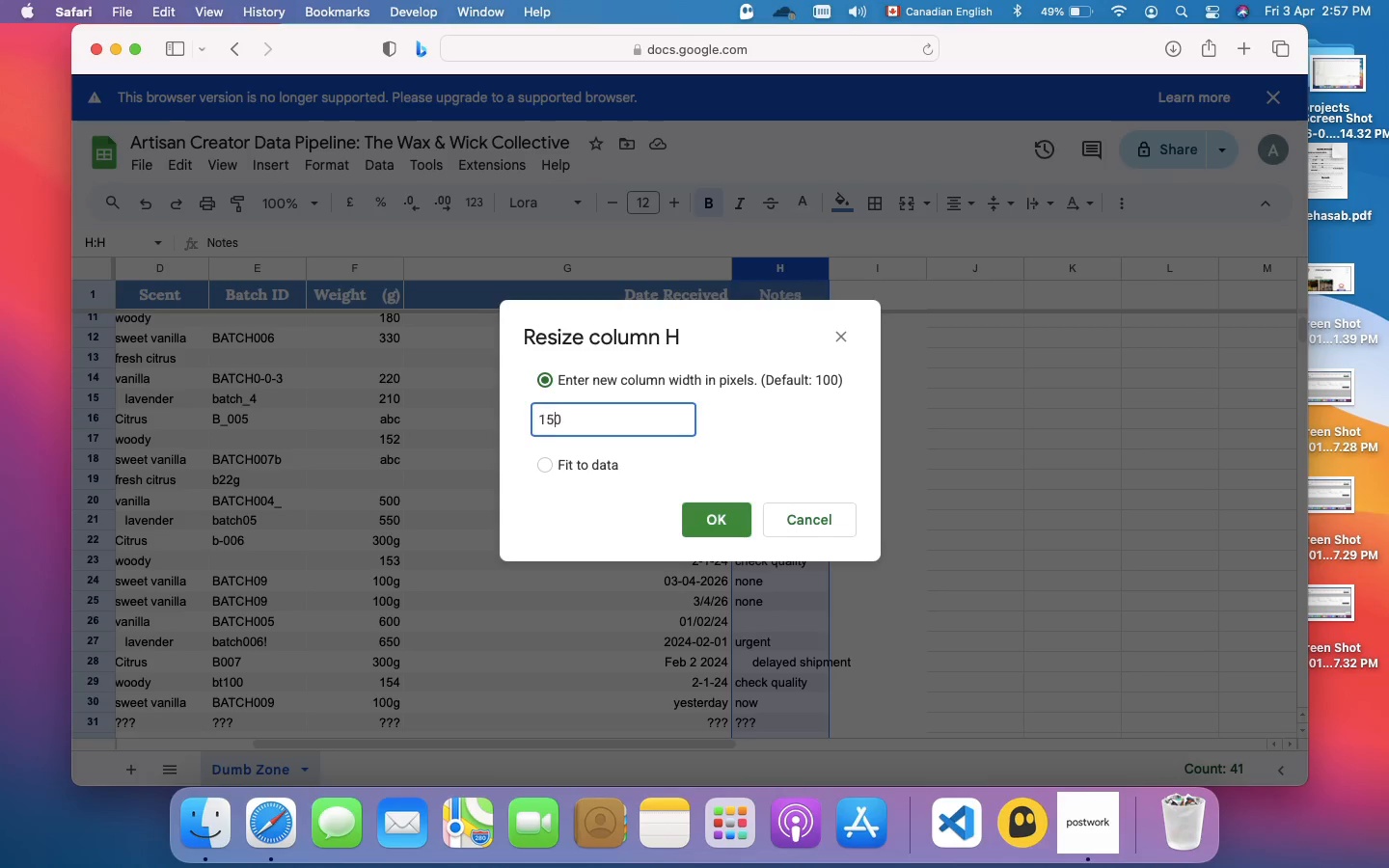 
key(5)
 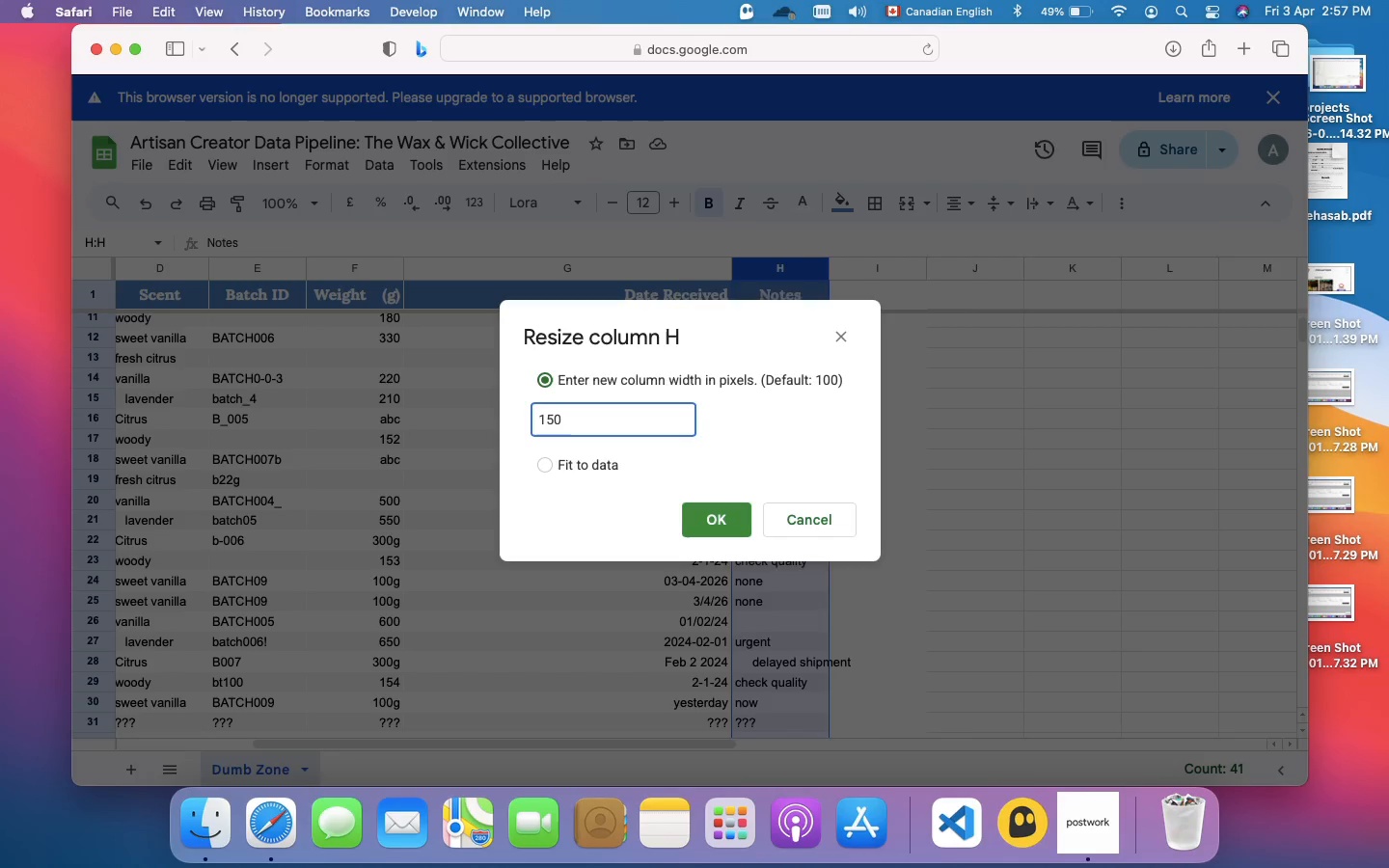 
key(Enter)
 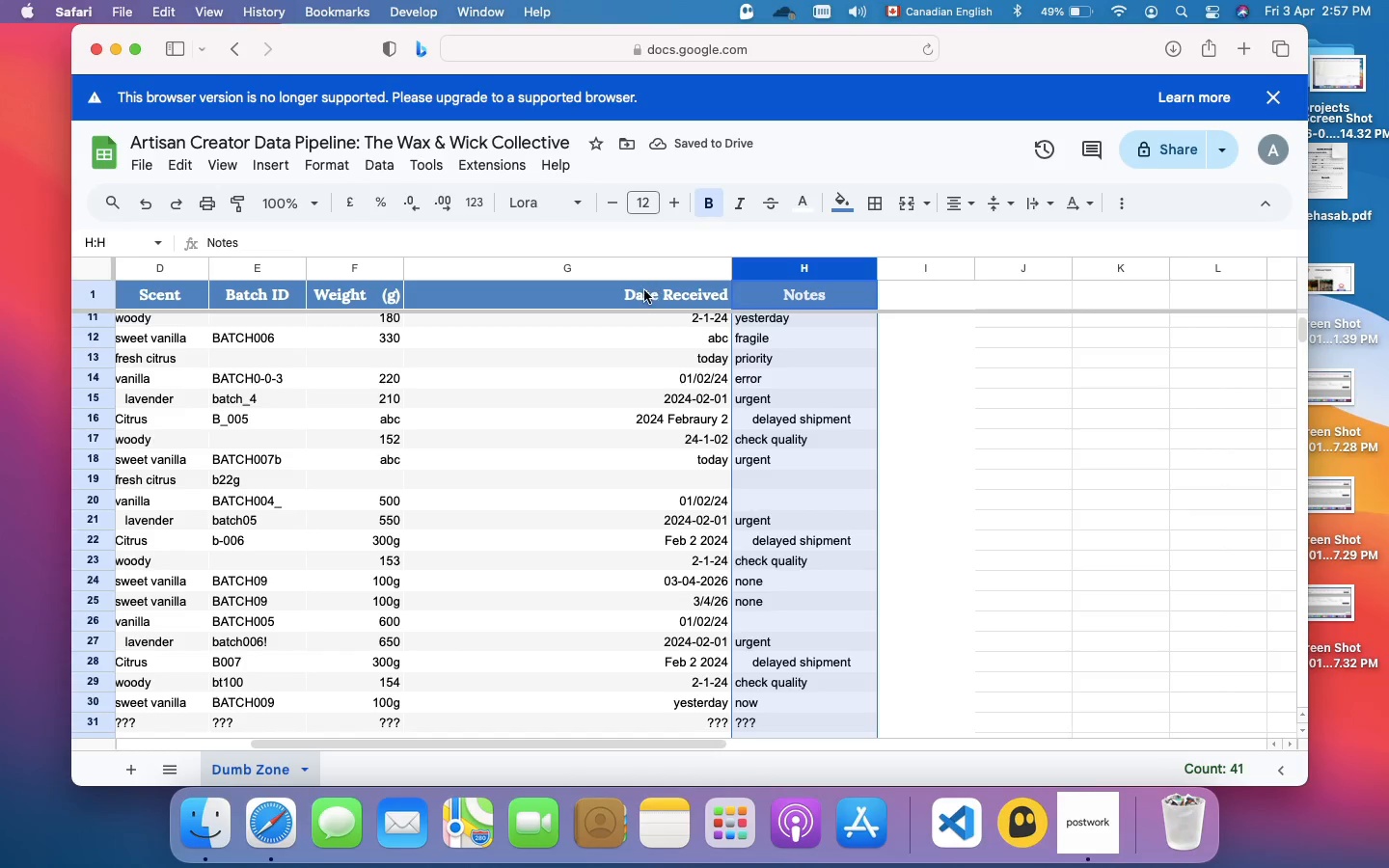 
left_click([642, 291])
 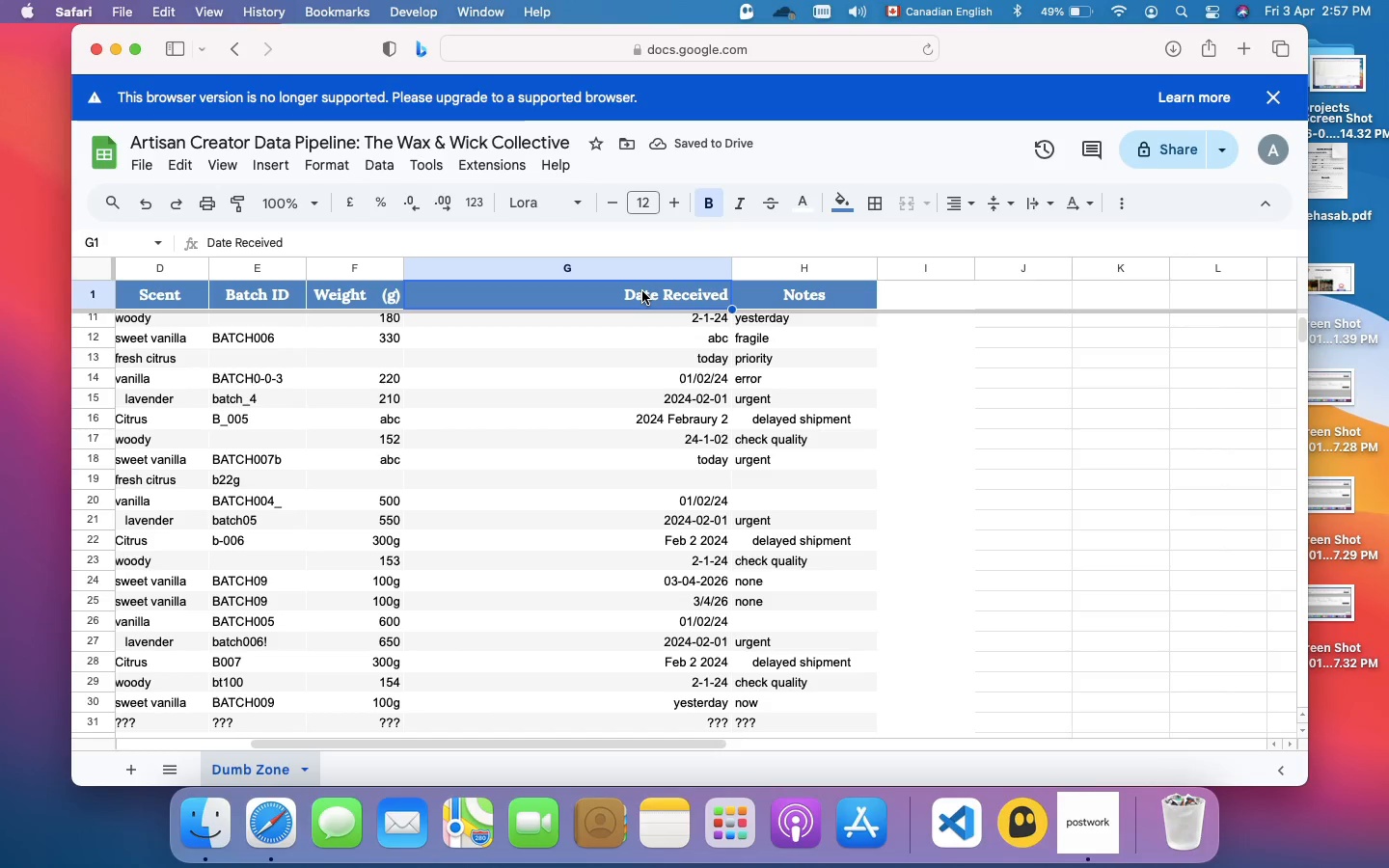 
right_click([642, 291])
 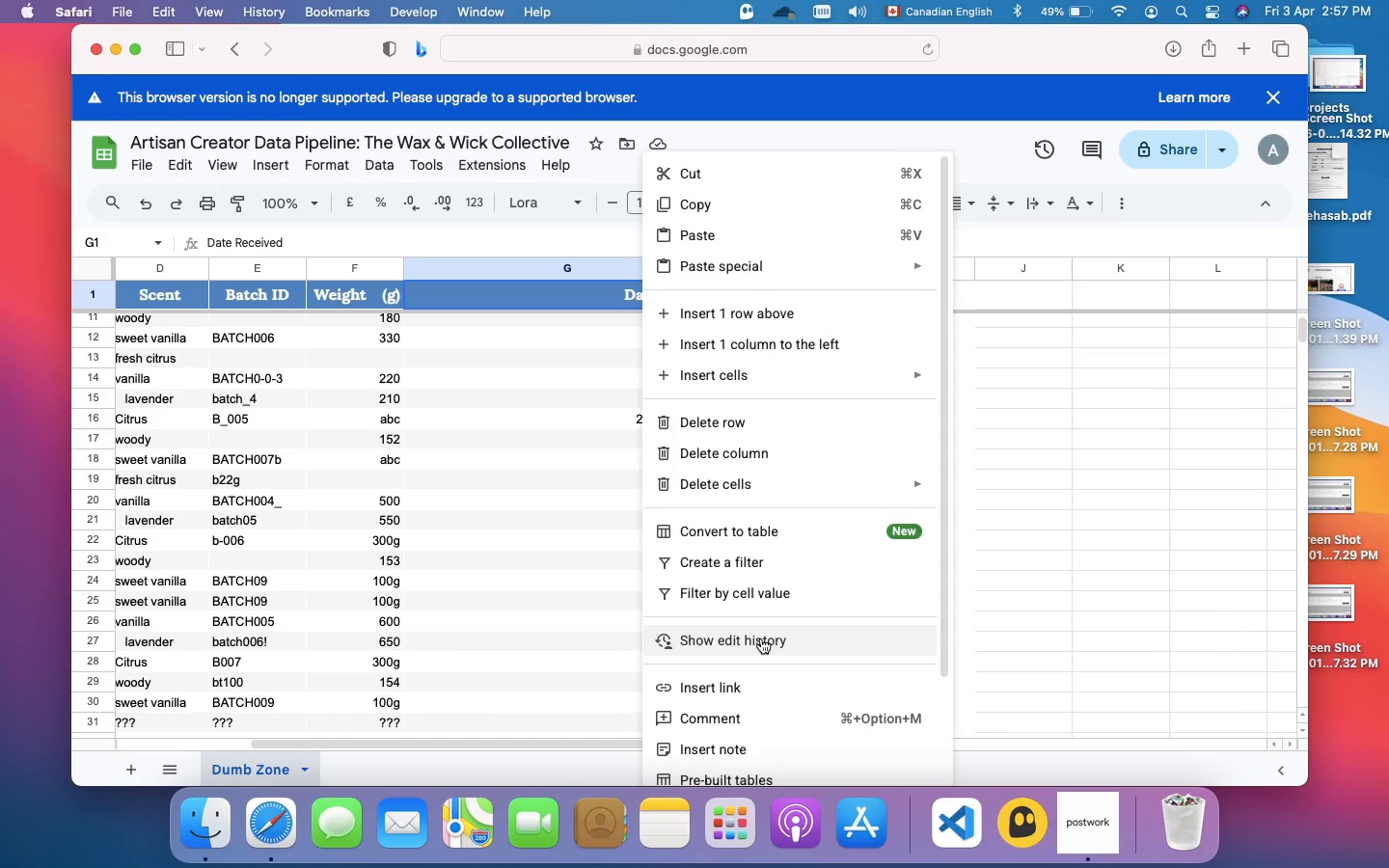 
wait(6.02)
 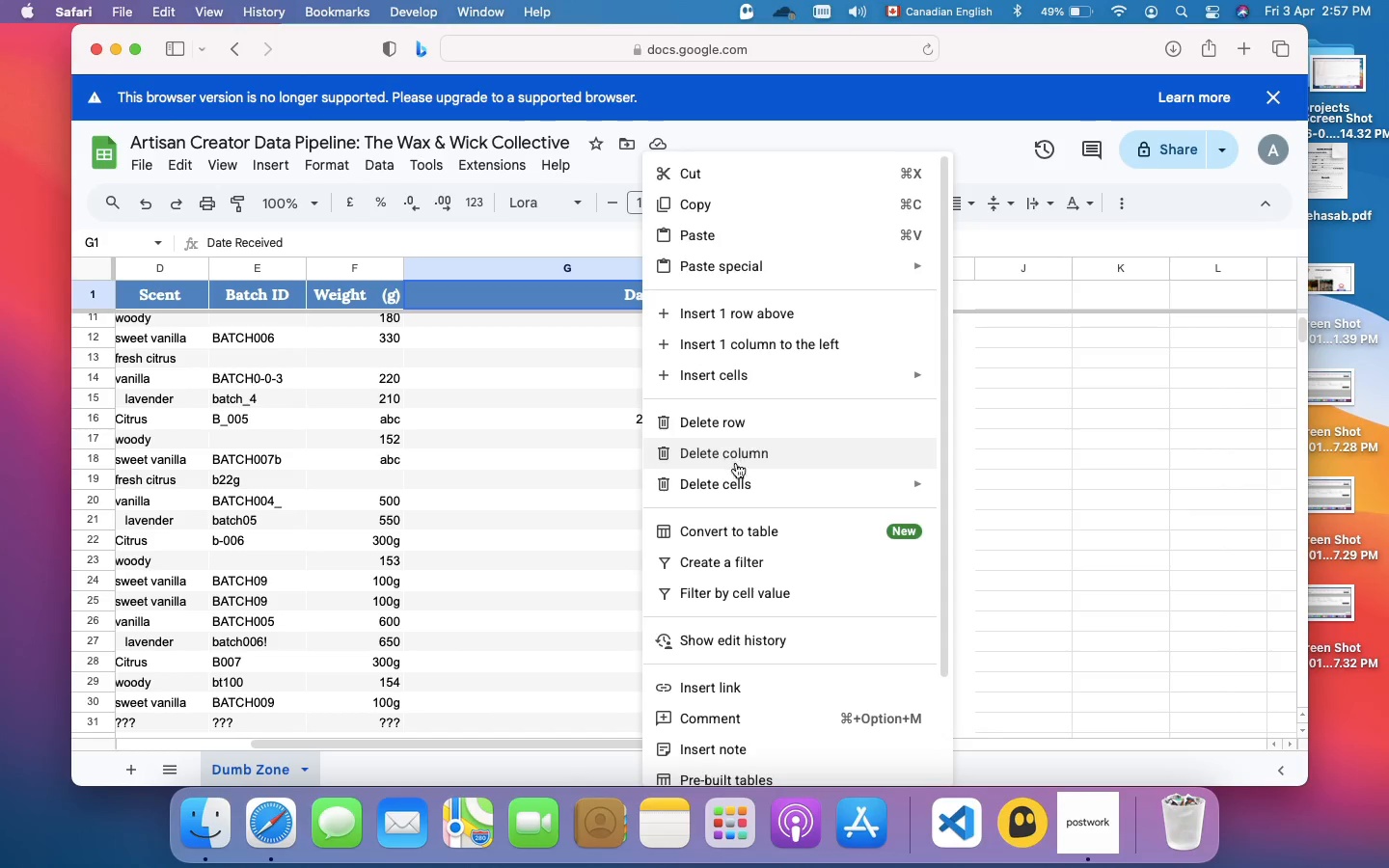 
scroll: coordinate [799, 642], scroll_direction: down, amount: 3.0
 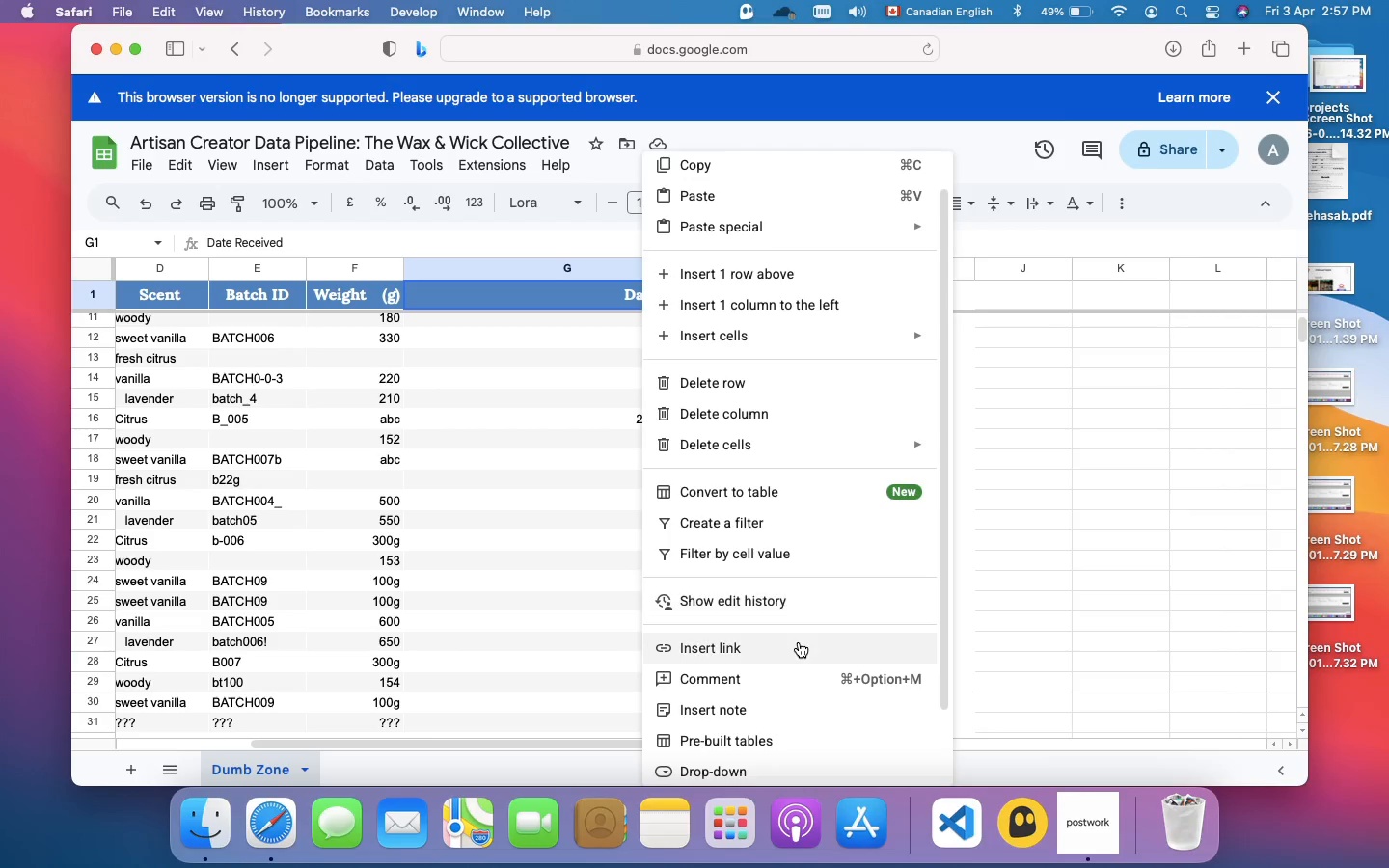 
scroll: coordinate [799, 642], scroll_direction: up, amount: 5.0
 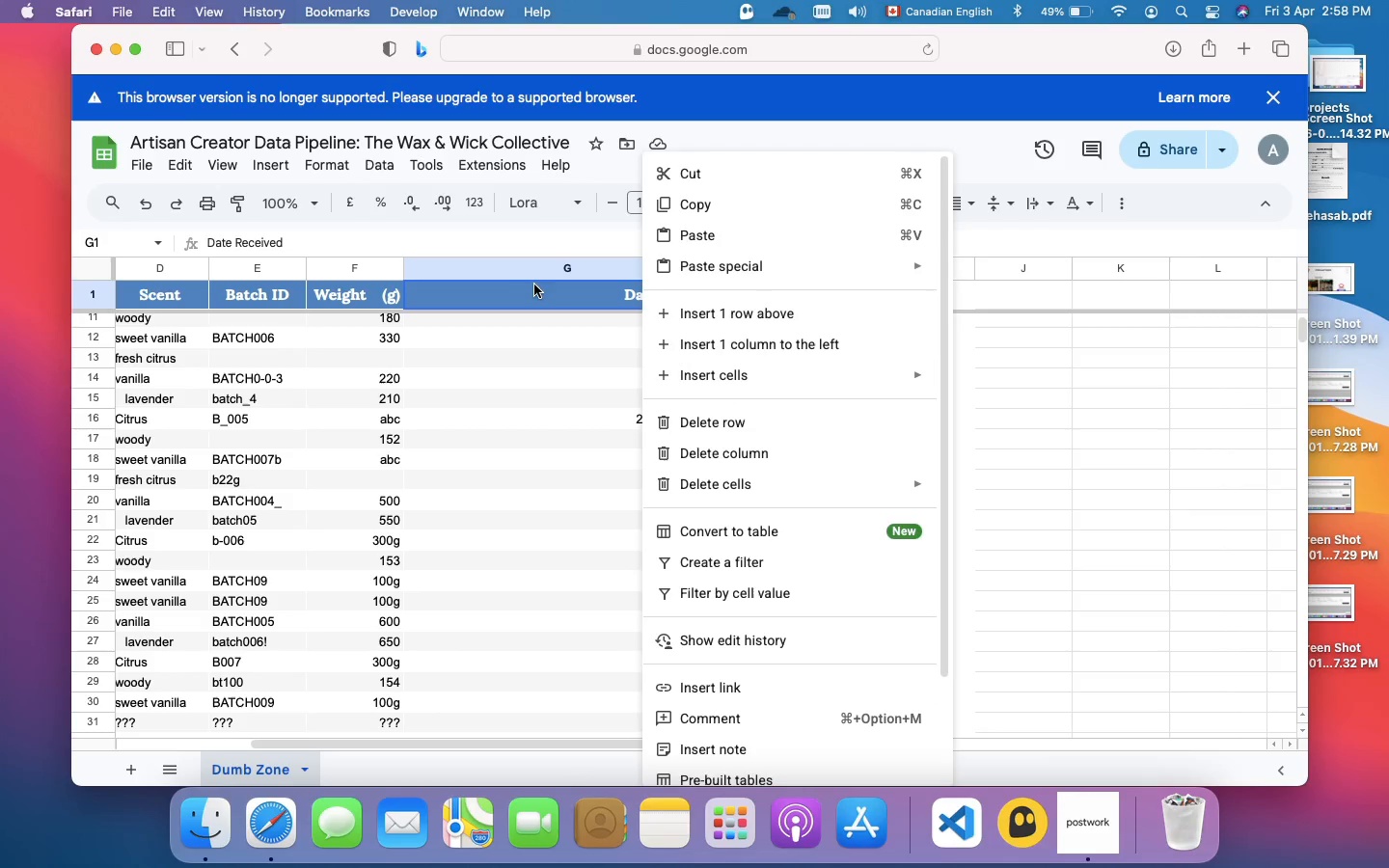 
left_click([509, 269])
 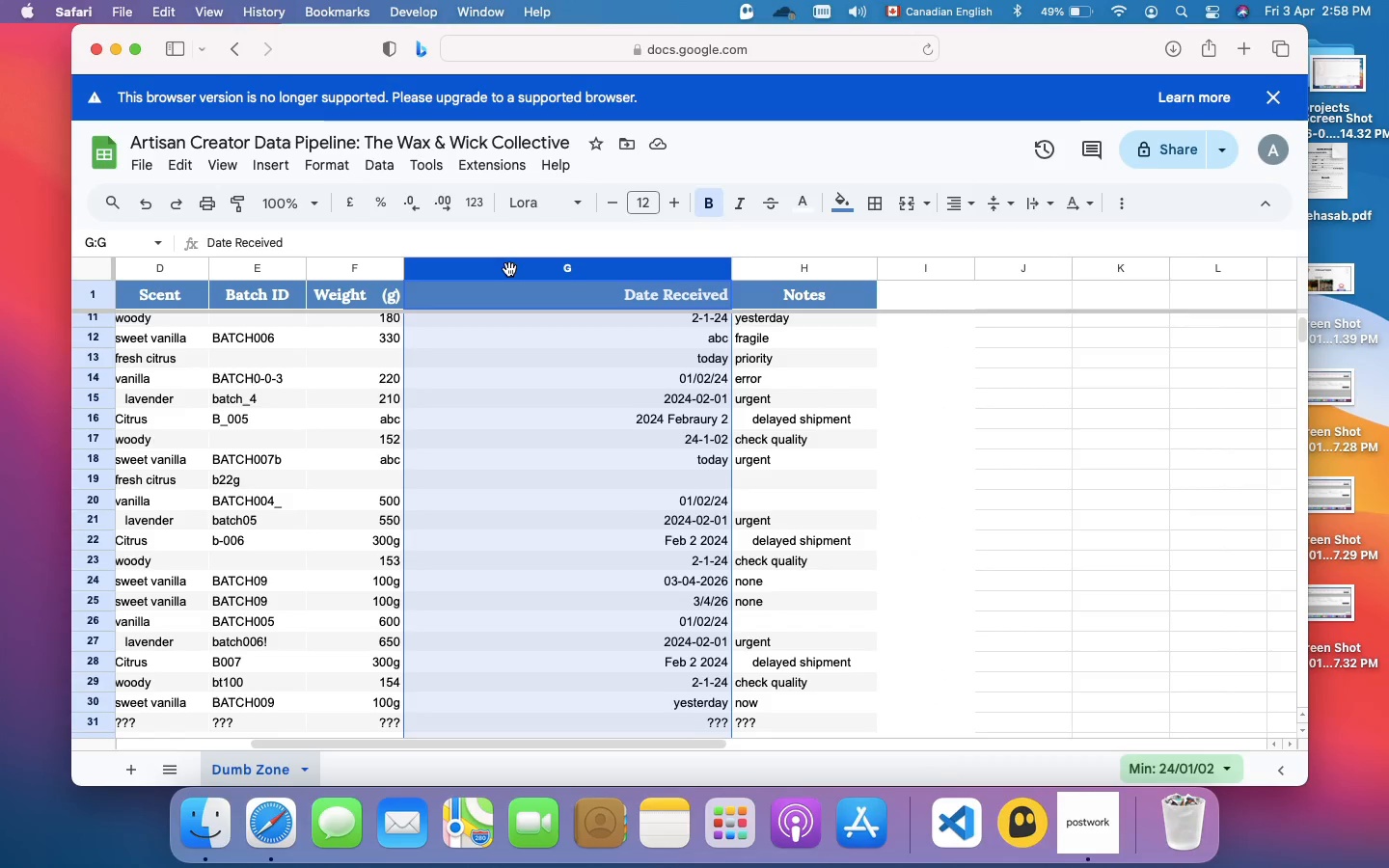 
right_click([509, 269])
 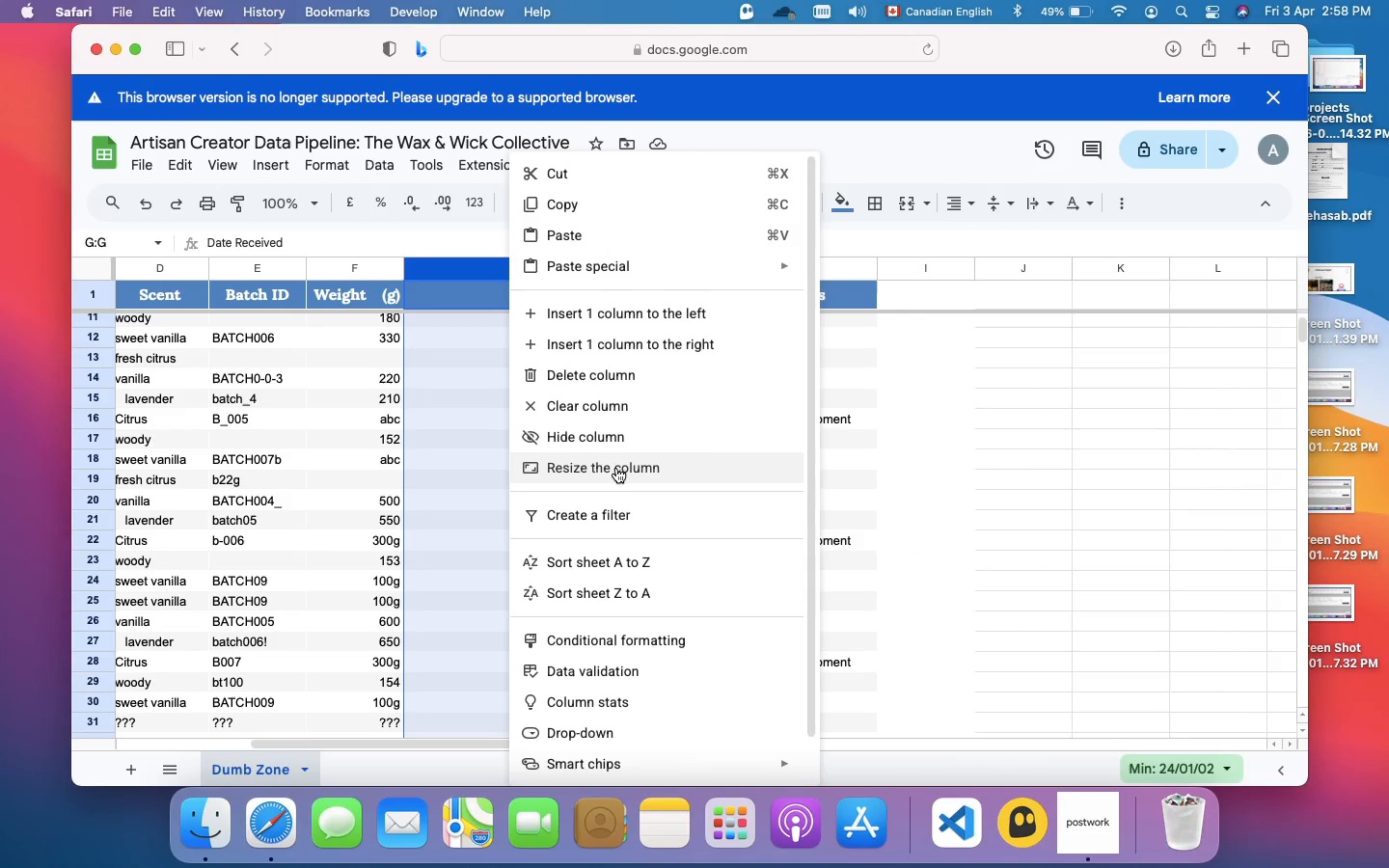 
left_click([617, 470])
 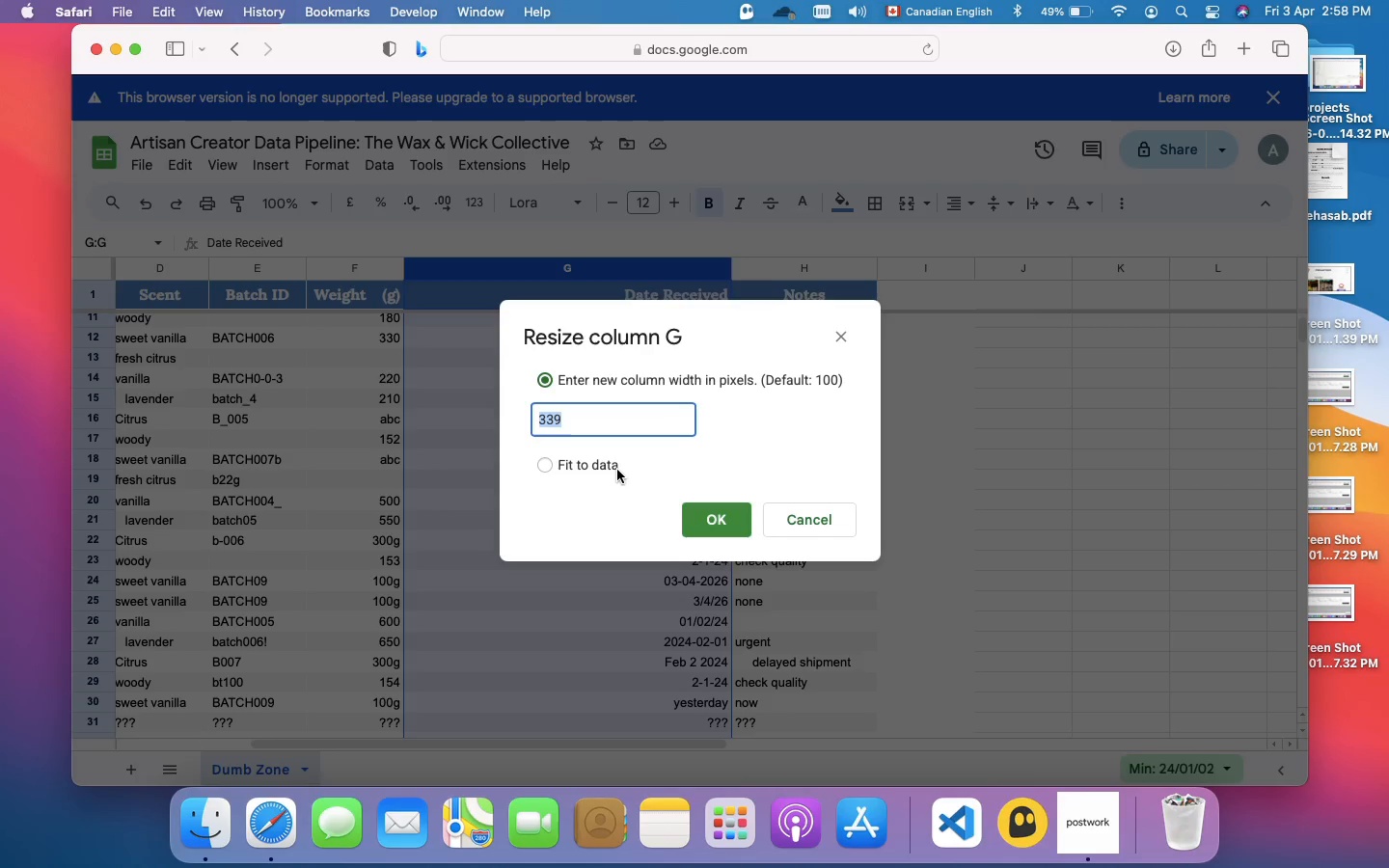 
wait(6.39)
 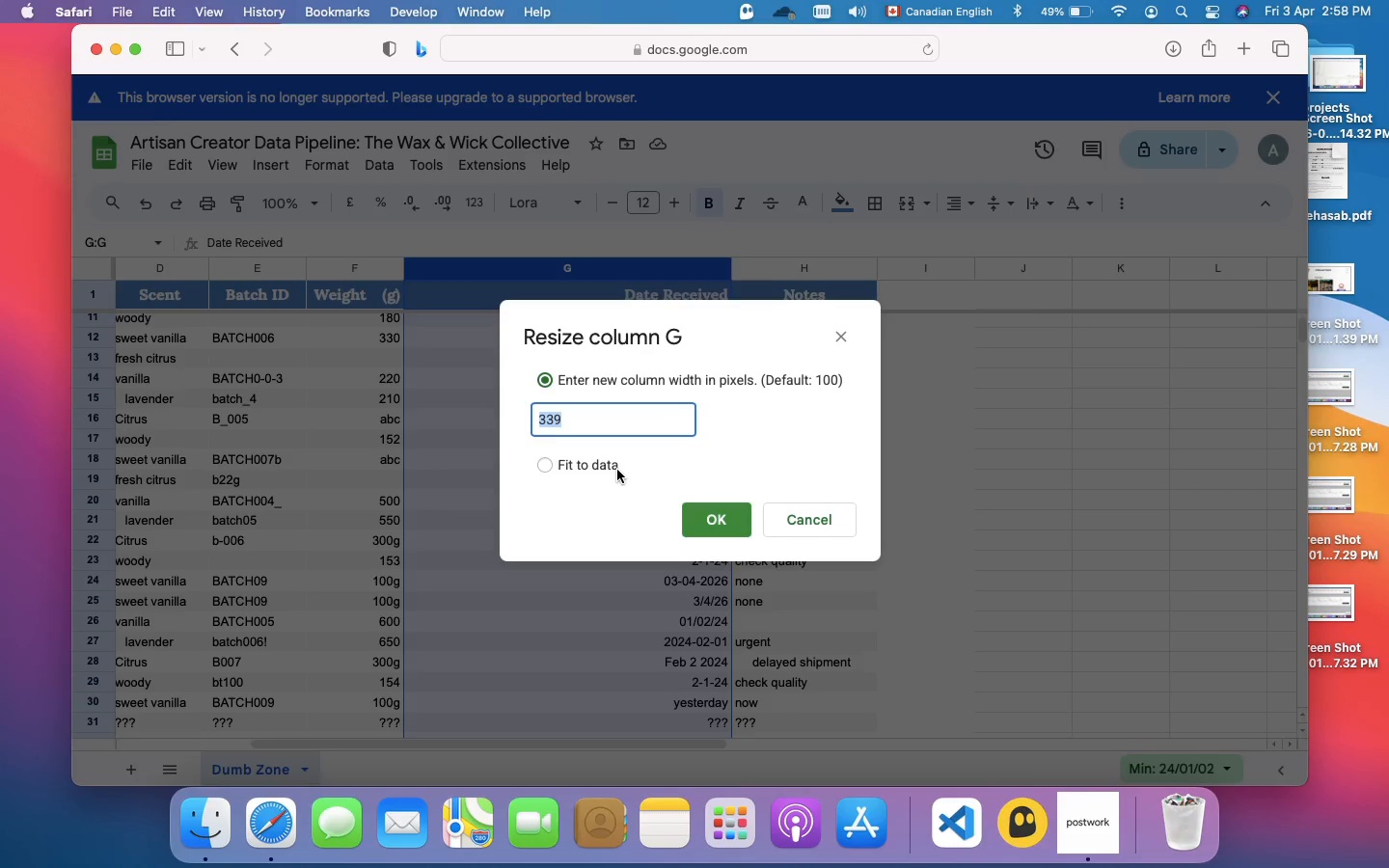 
type(150)
 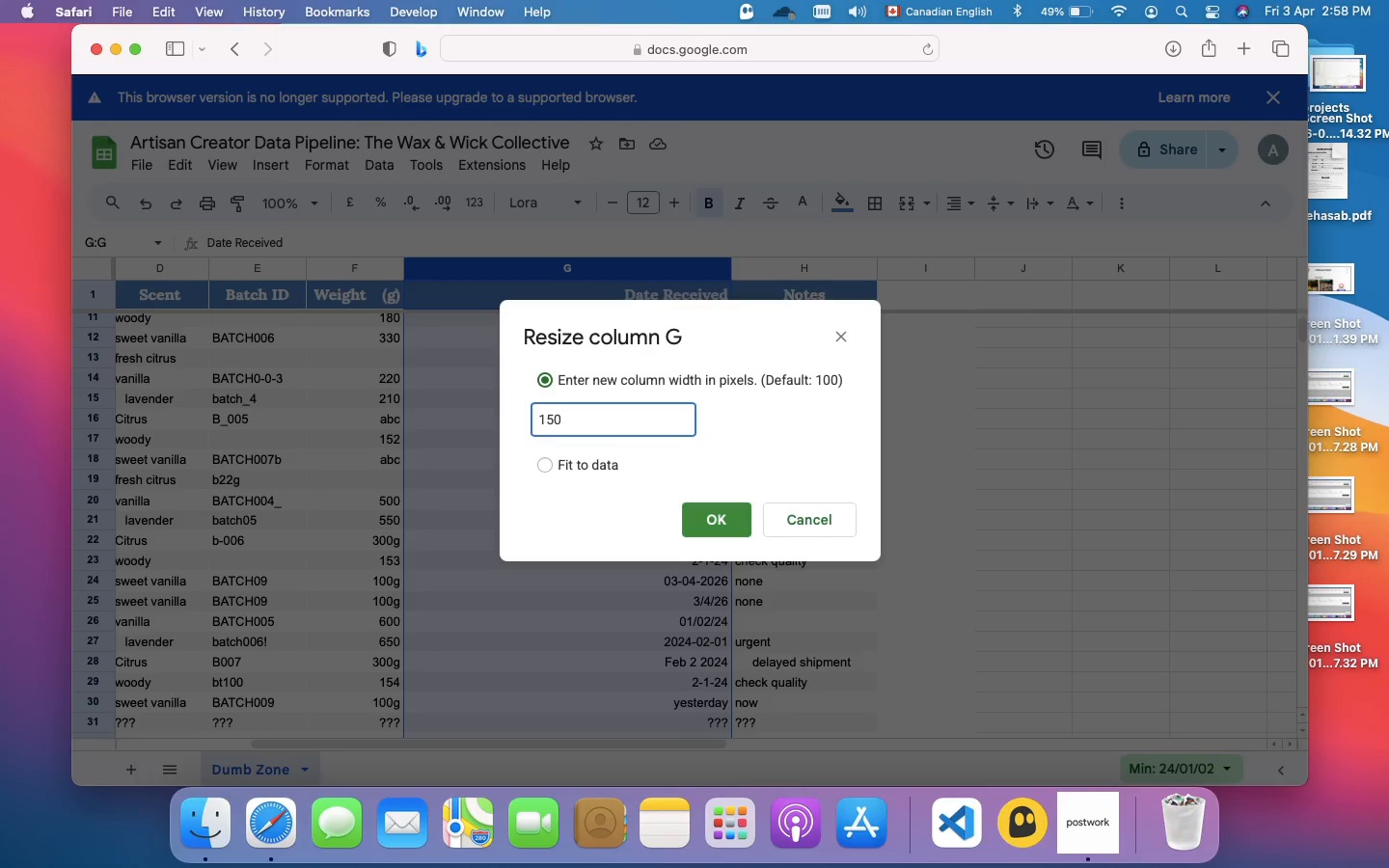 
key(Enter)
 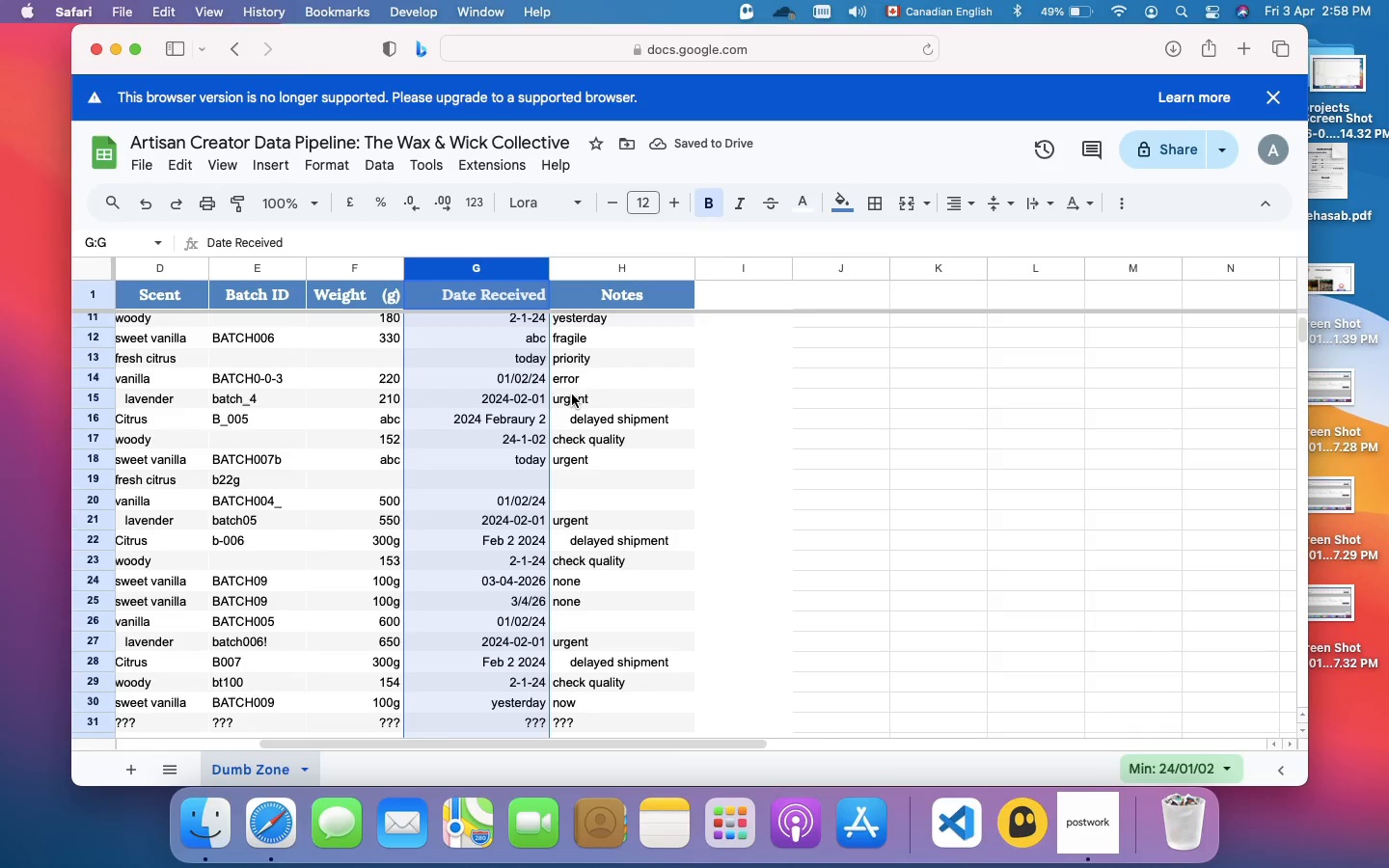 
scroll: coordinate [297, 321], scroll_direction: up, amount: 30.0
 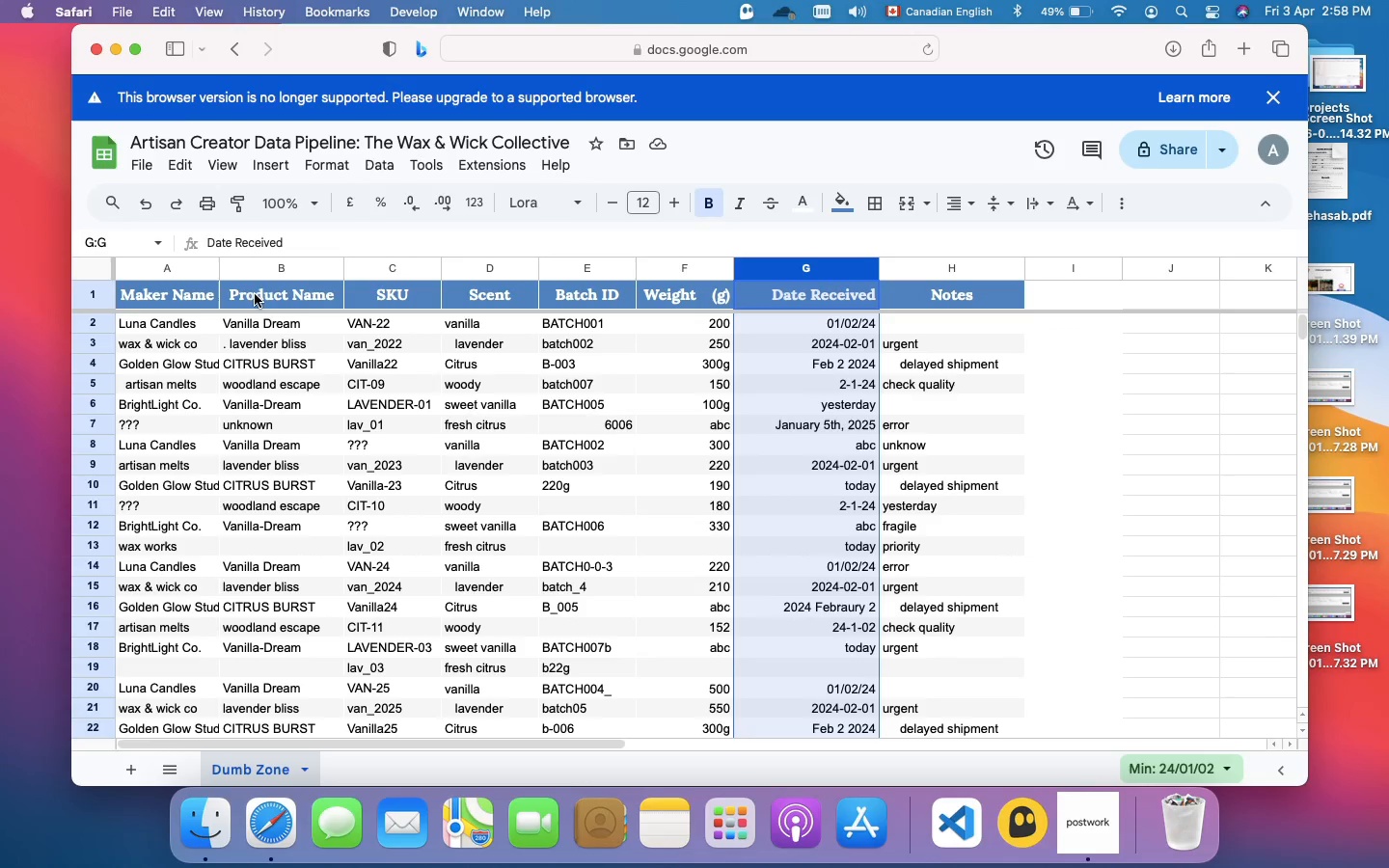 
left_click([275, 288])
 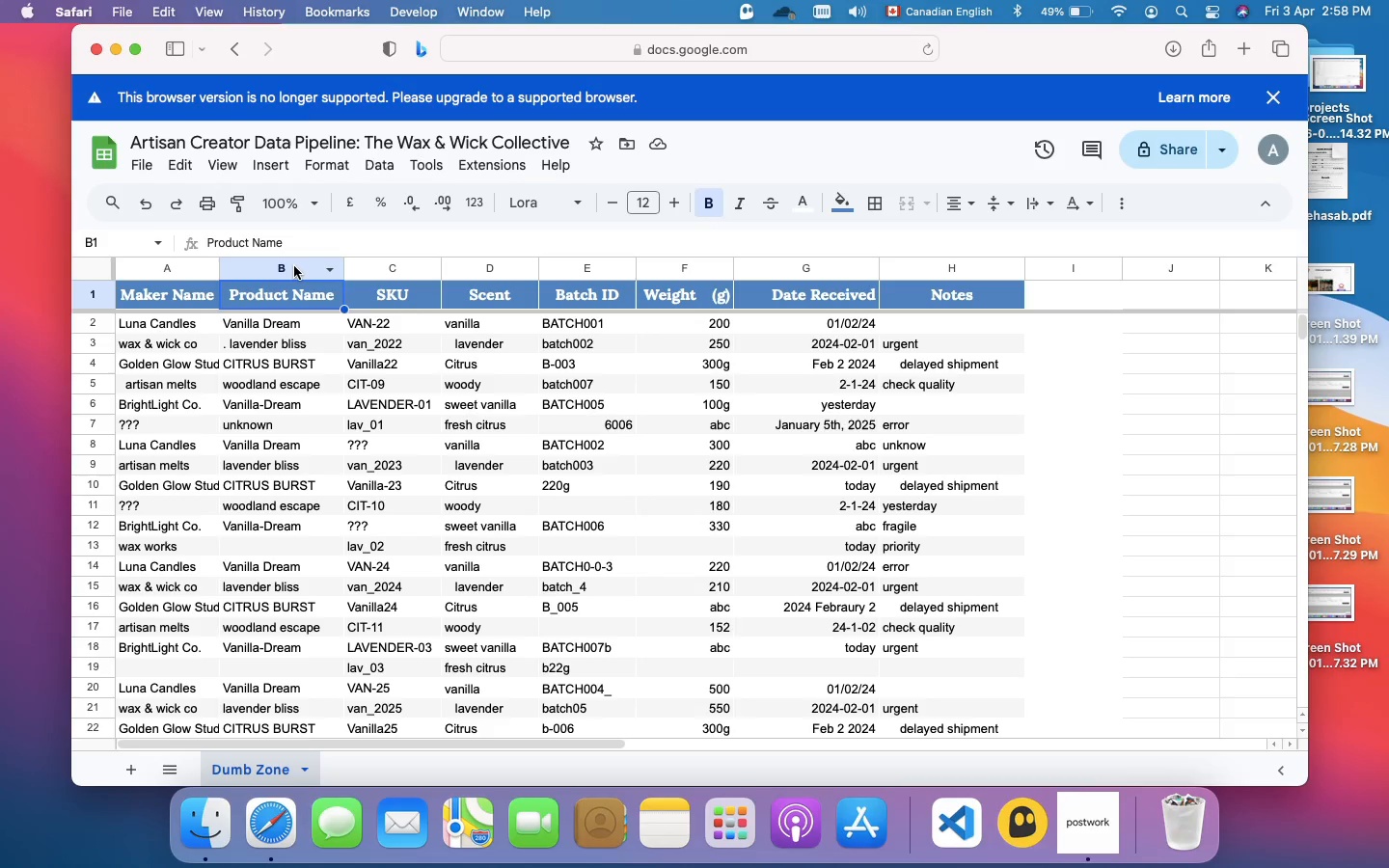 
left_click([294, 265])
 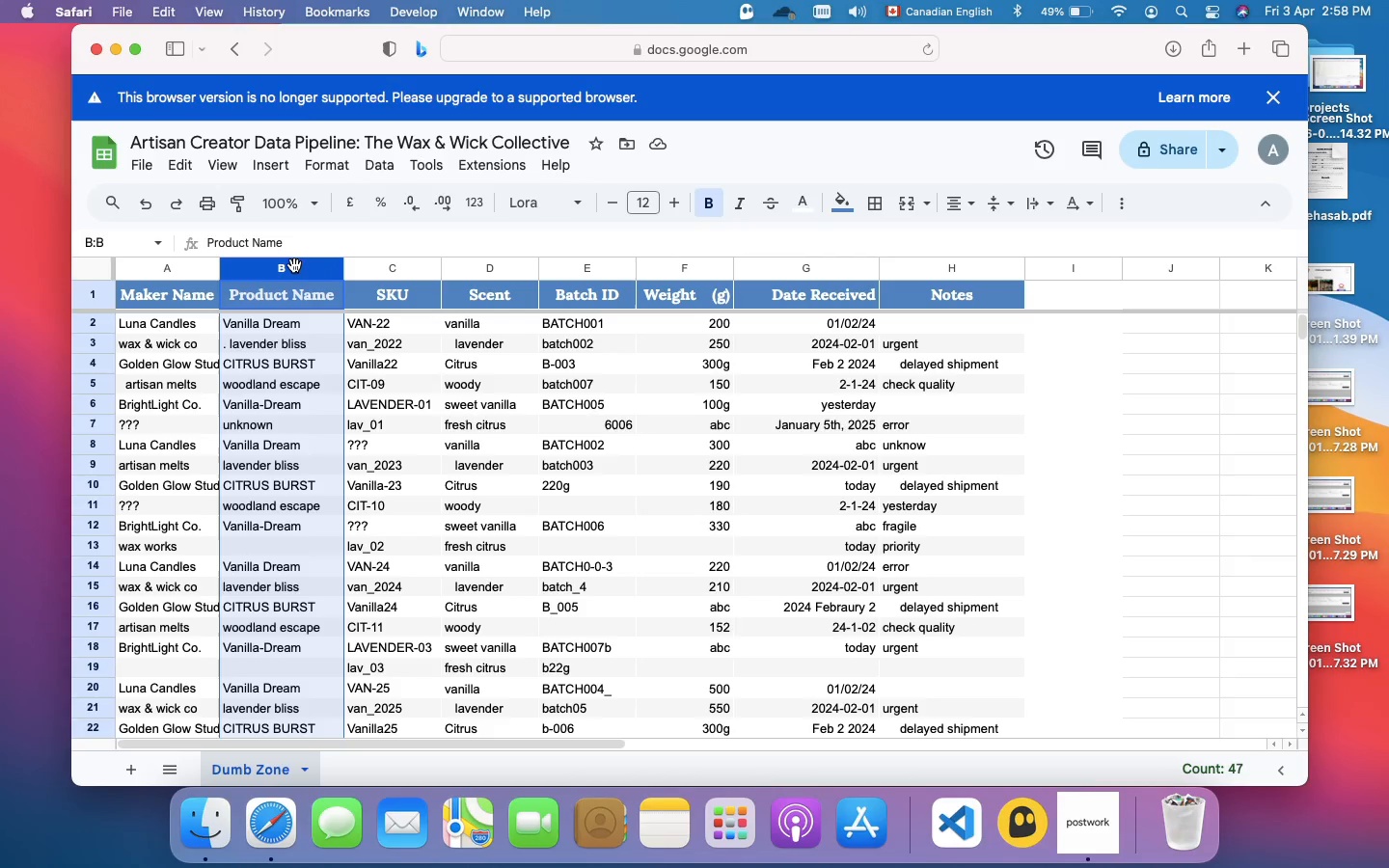 
right_click([294, 265])
 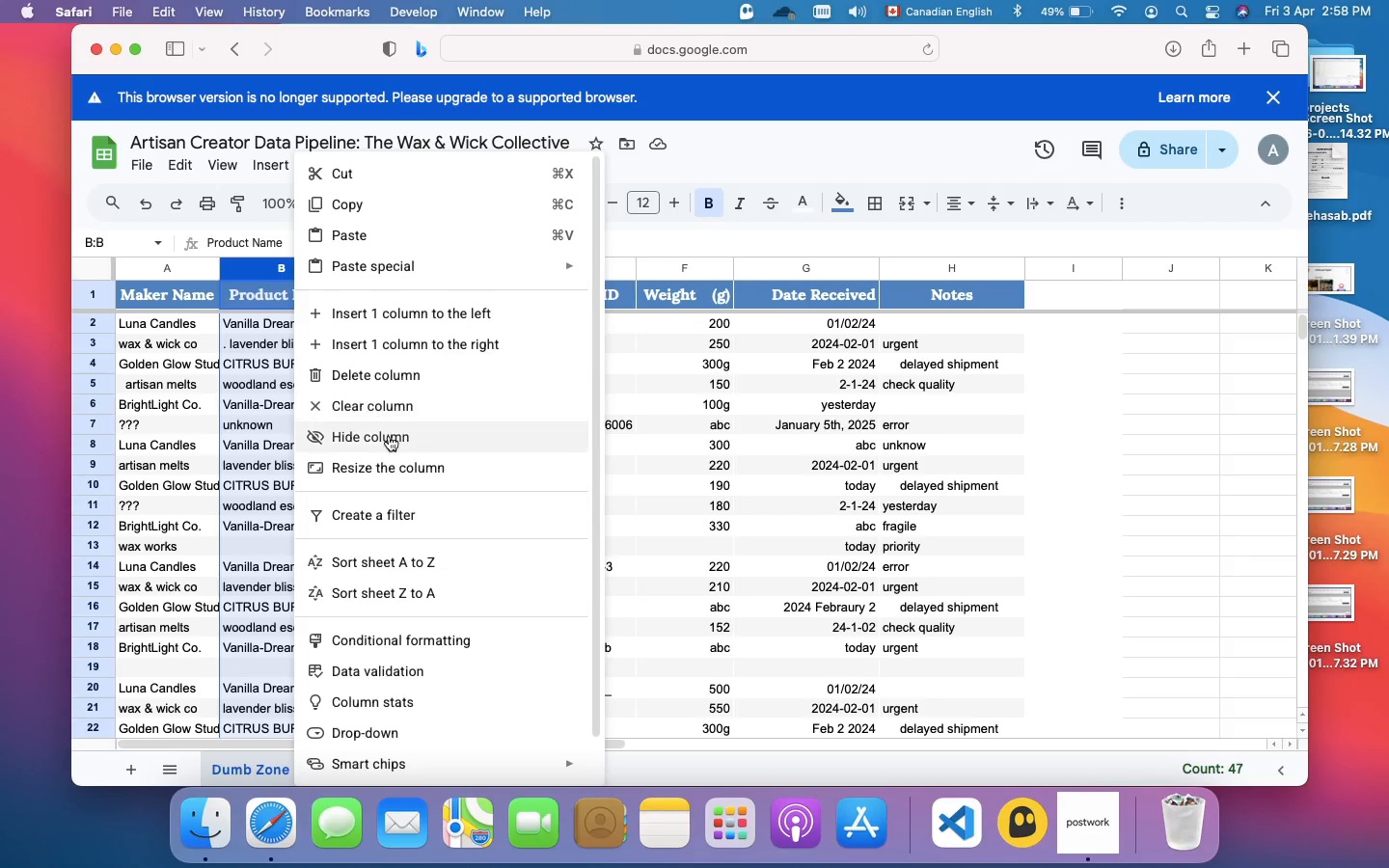 
left_click([395, 461])
 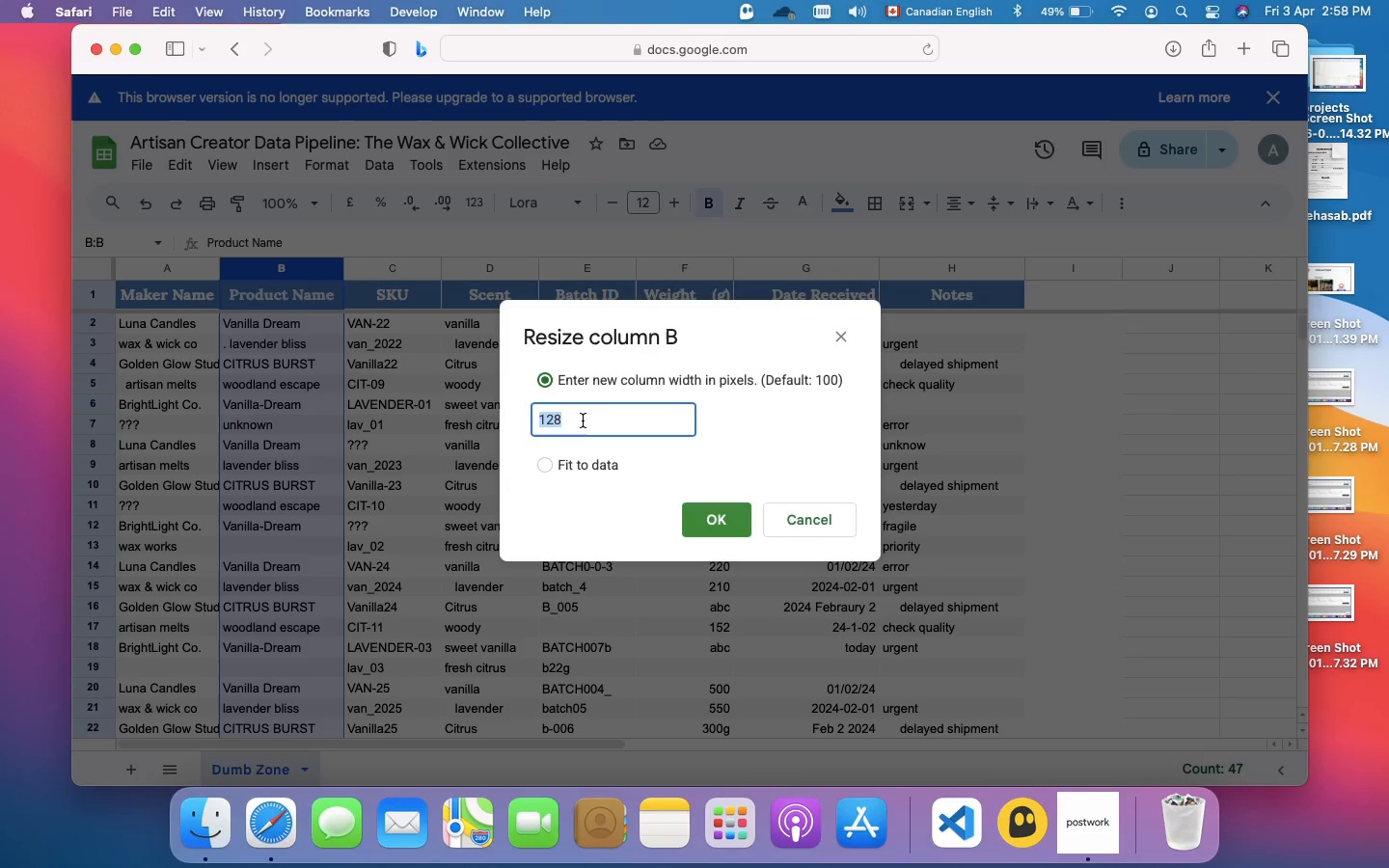 
left_click([583, 420])
 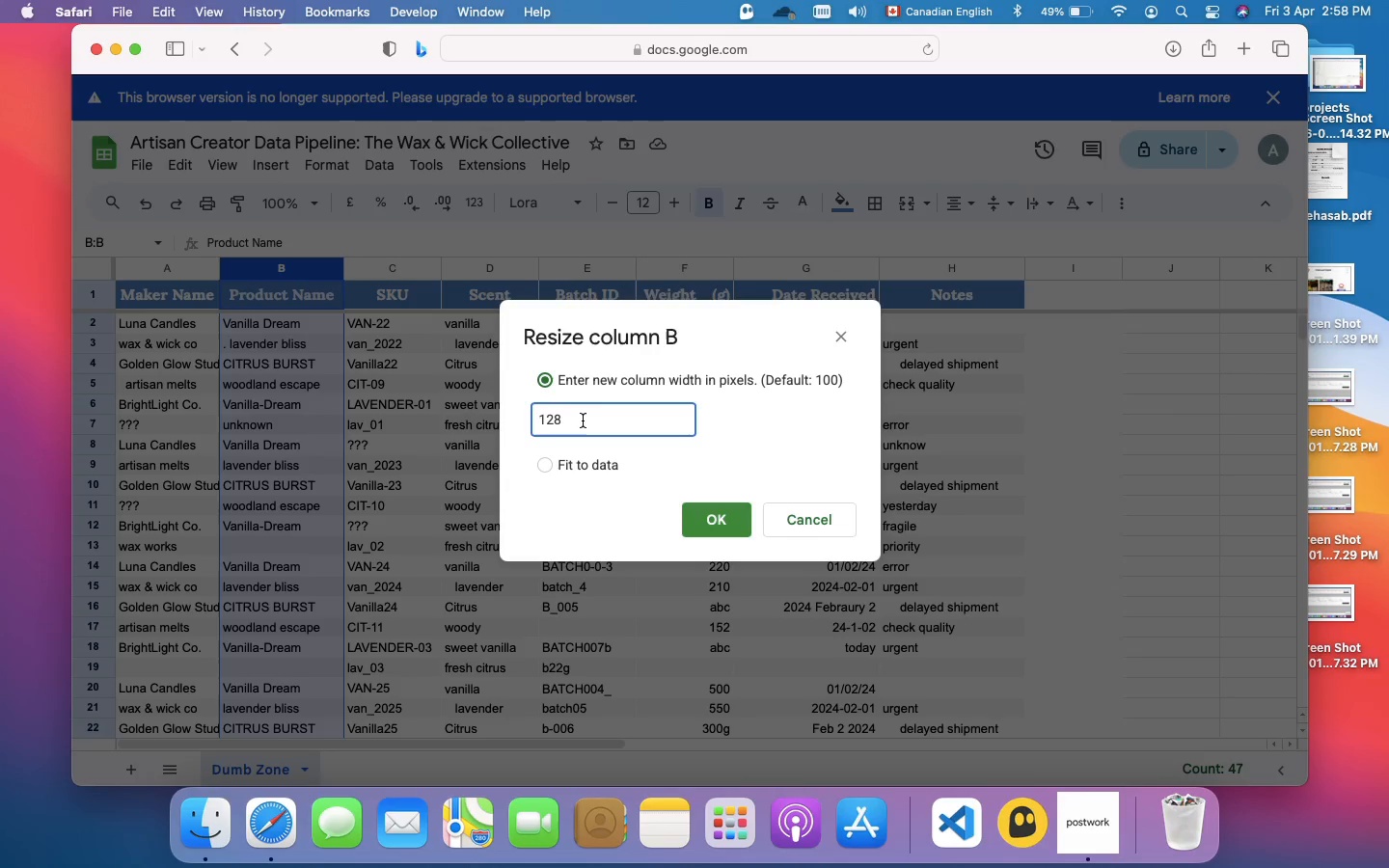 
key(Backspace)
 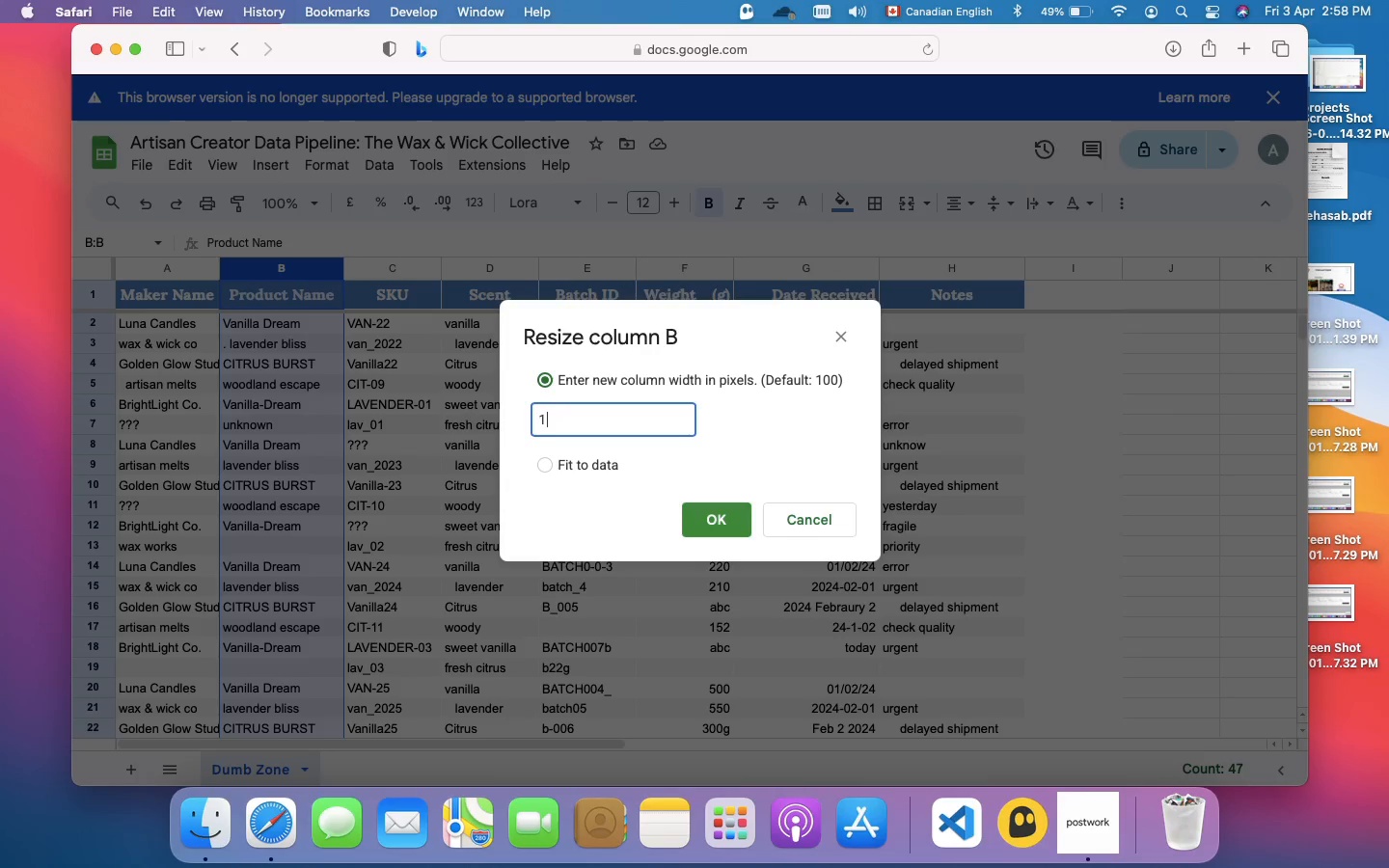 
key(Backspace)
 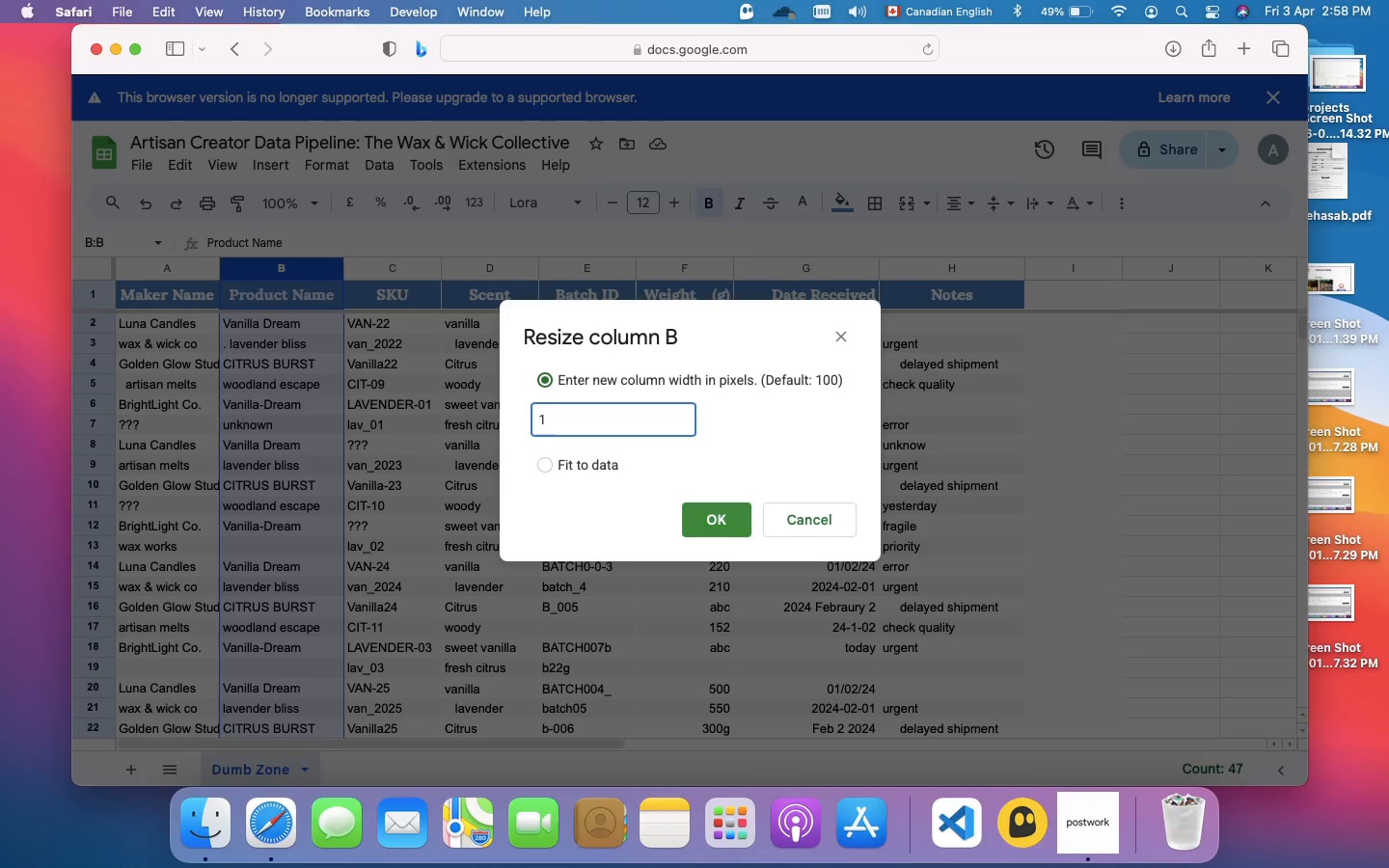 
wait(5.47)
 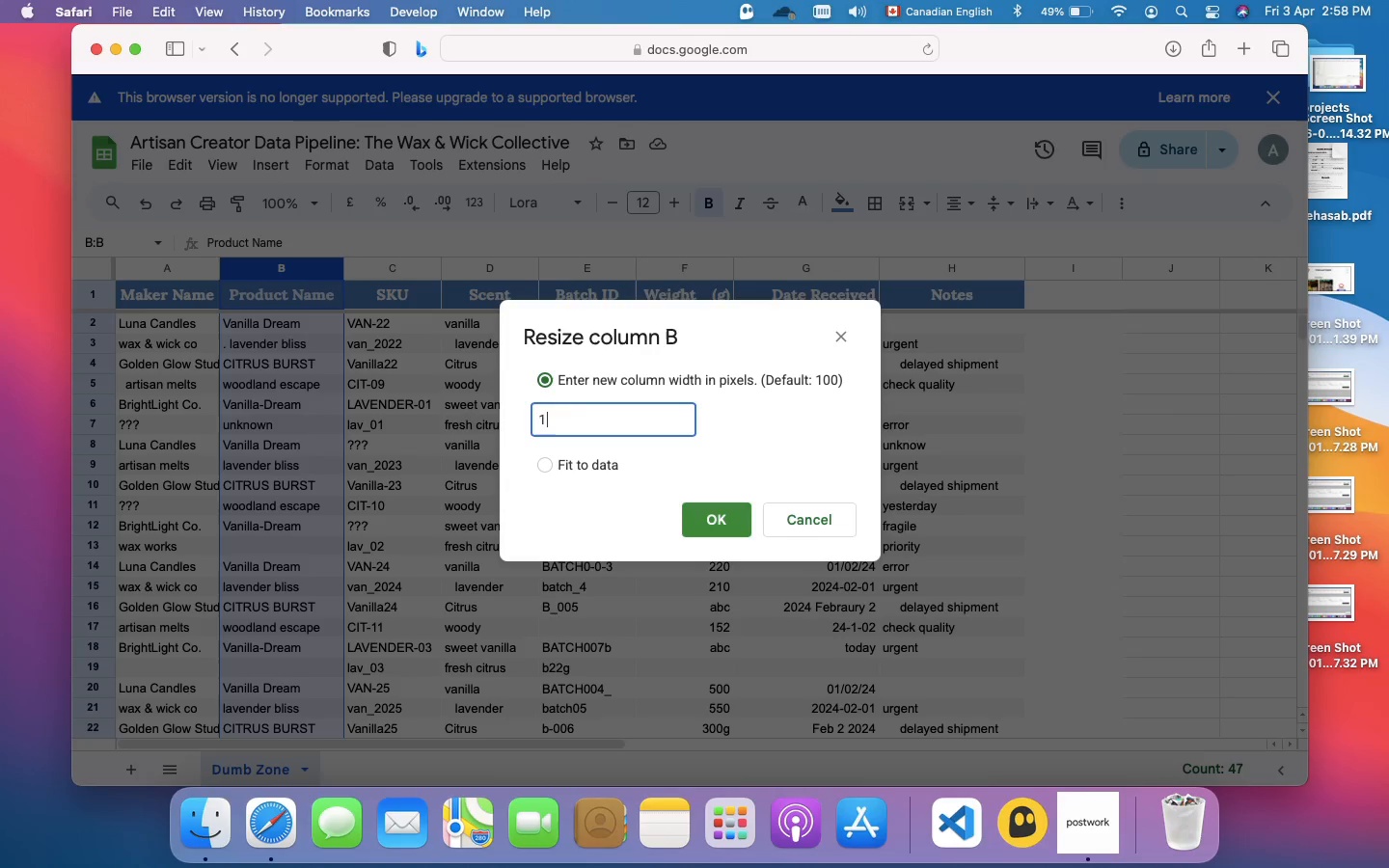 
type(80)
 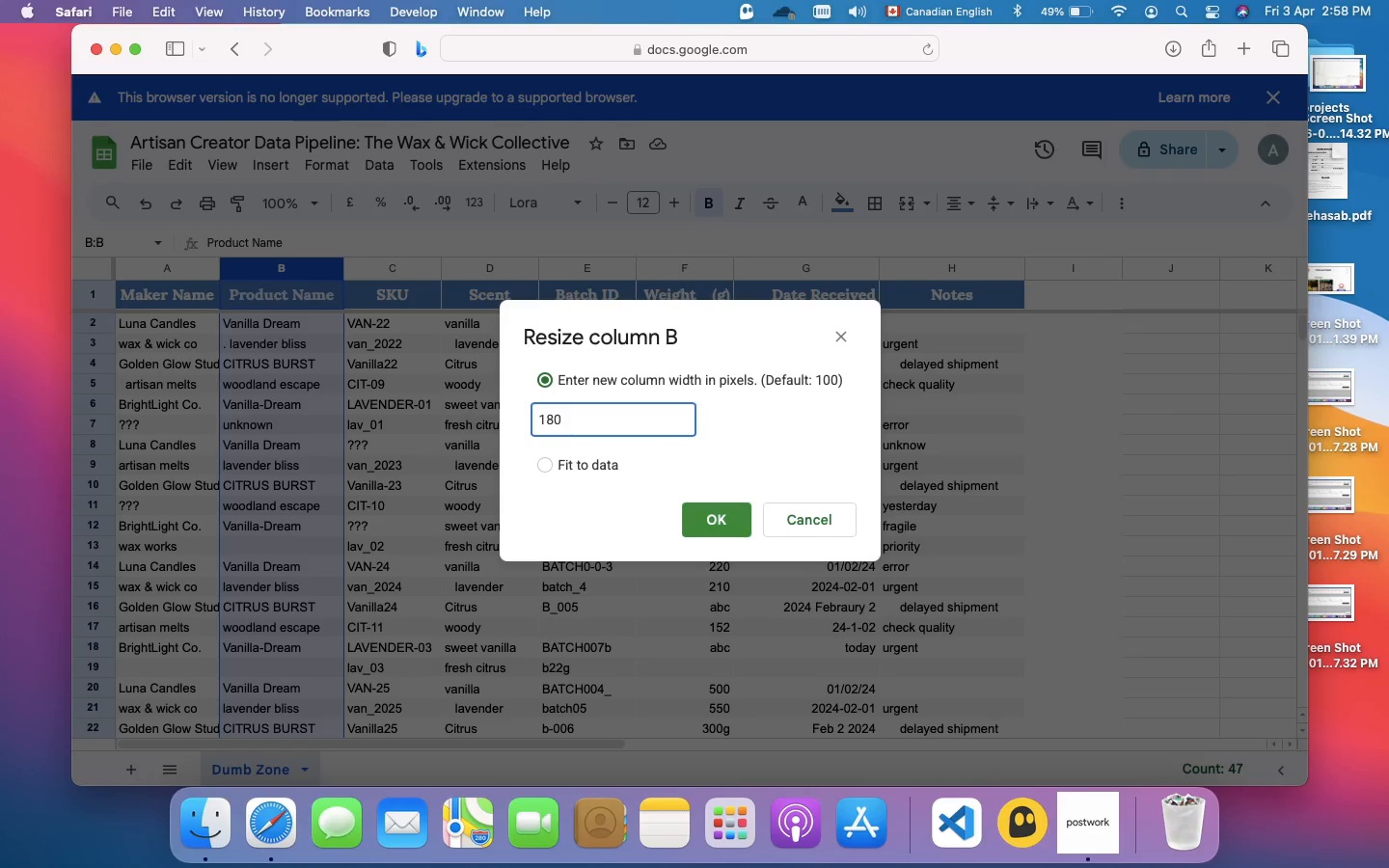 
key(Enter)
 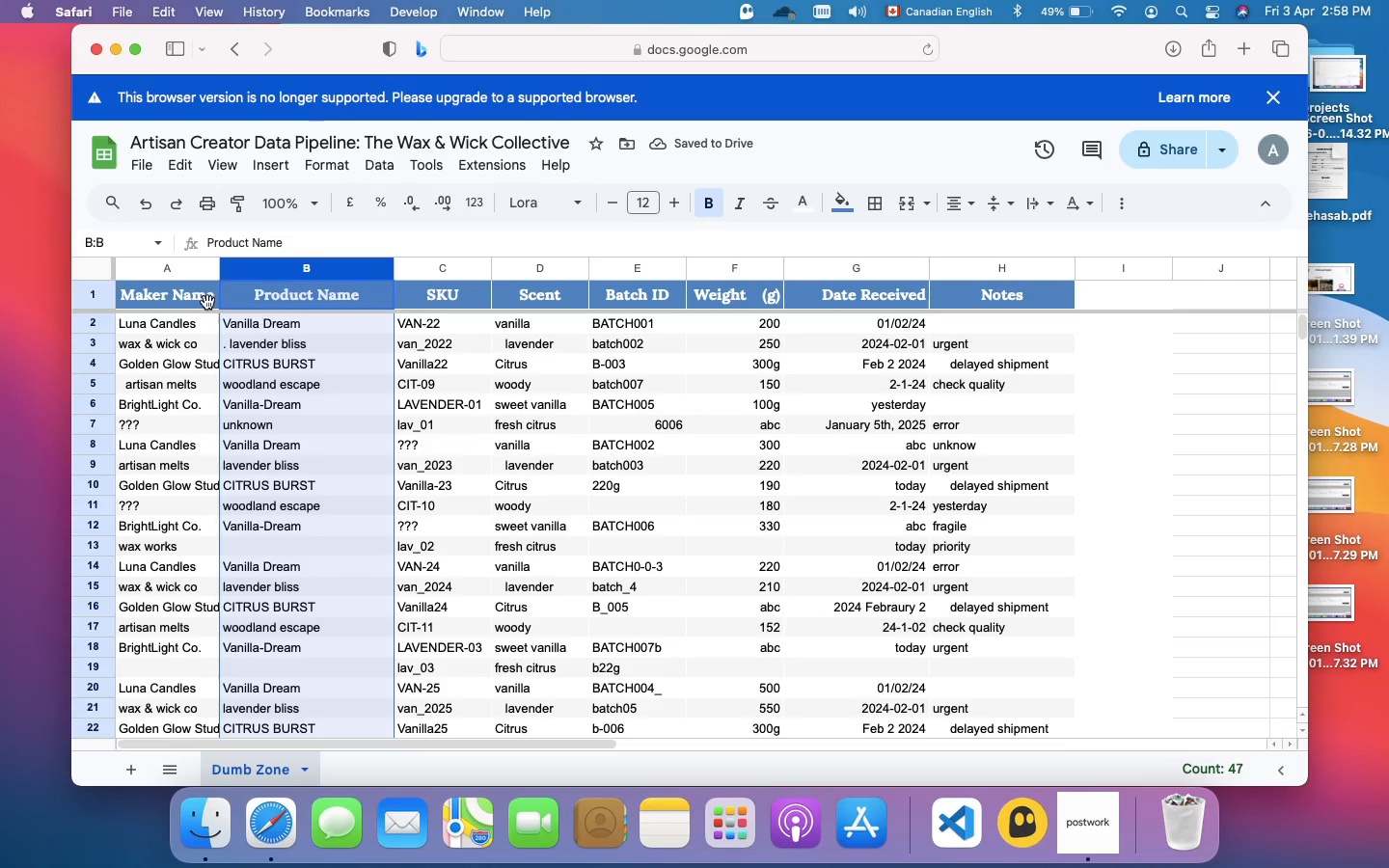 
wait(5.05)
 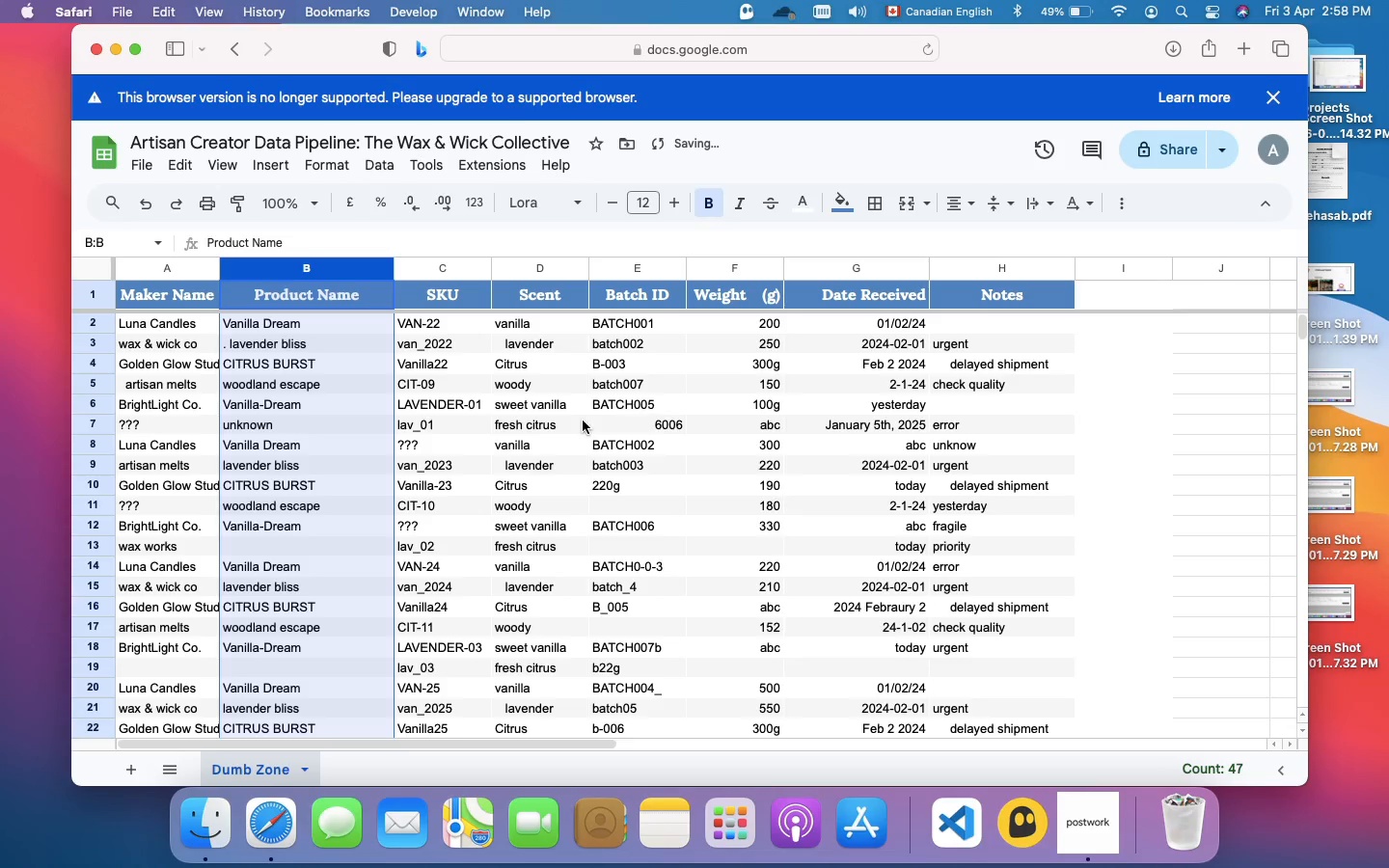 
right_click([159, 289])
 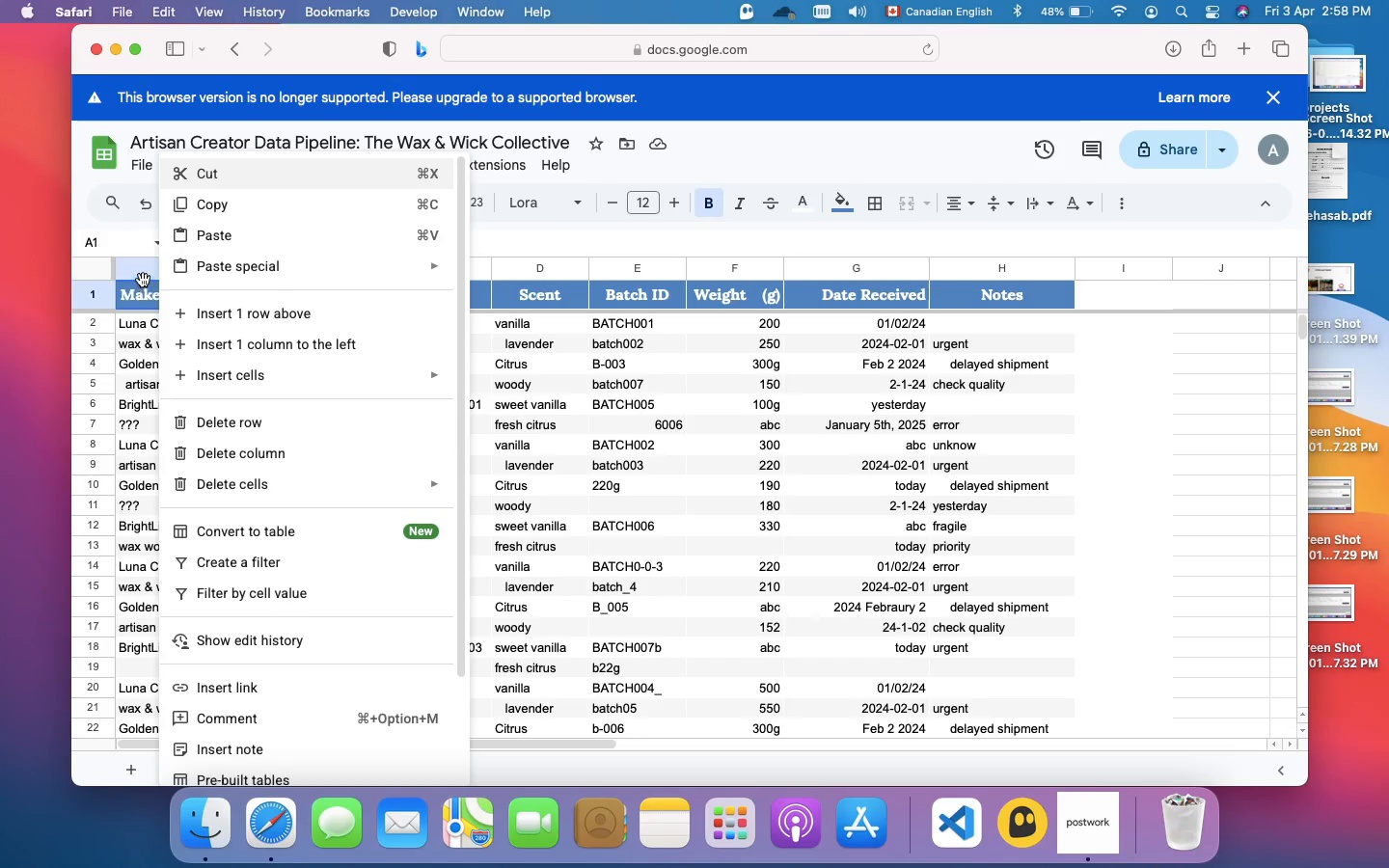 
left_click([144, 271])
 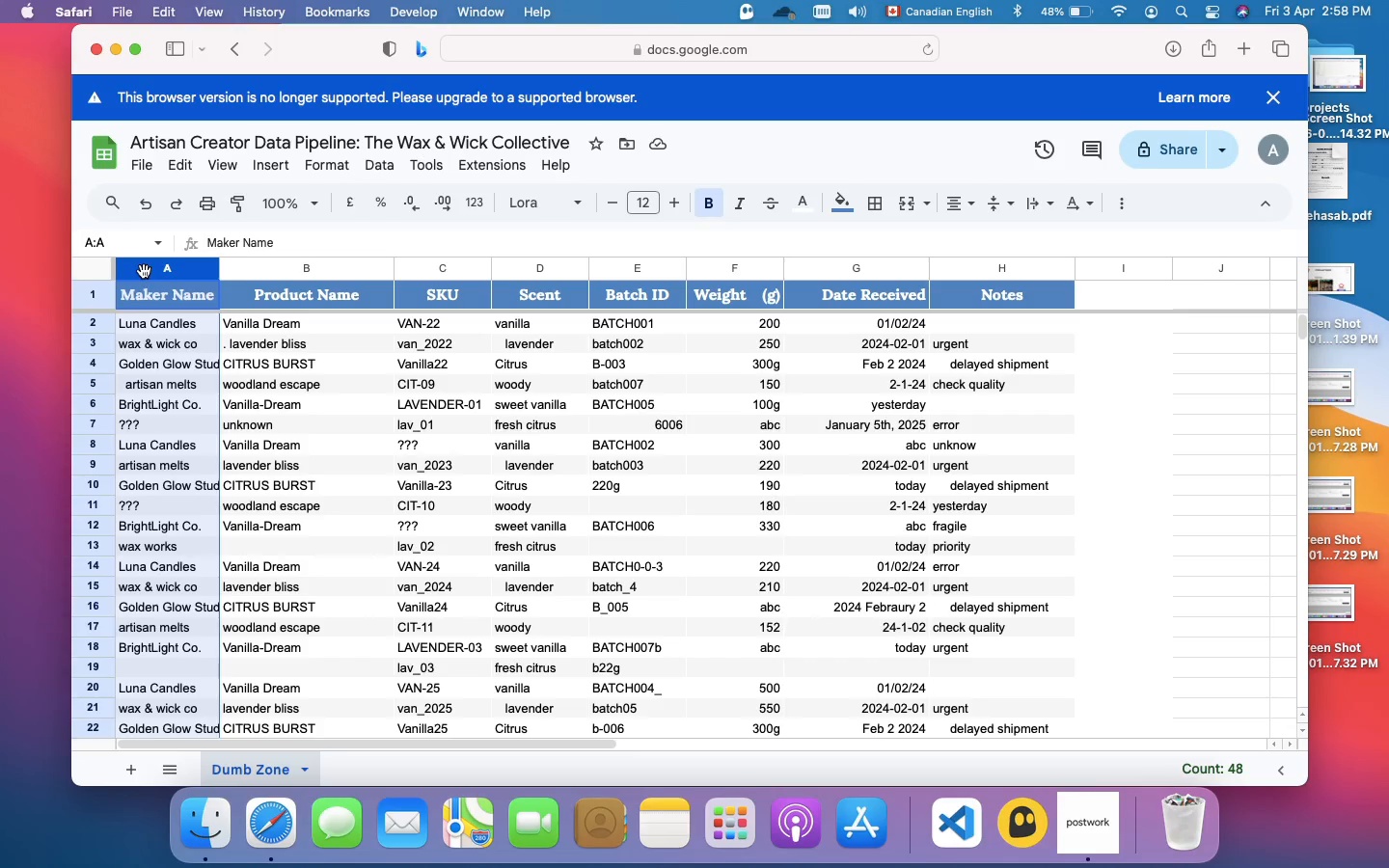 
right_click([144, 271])
 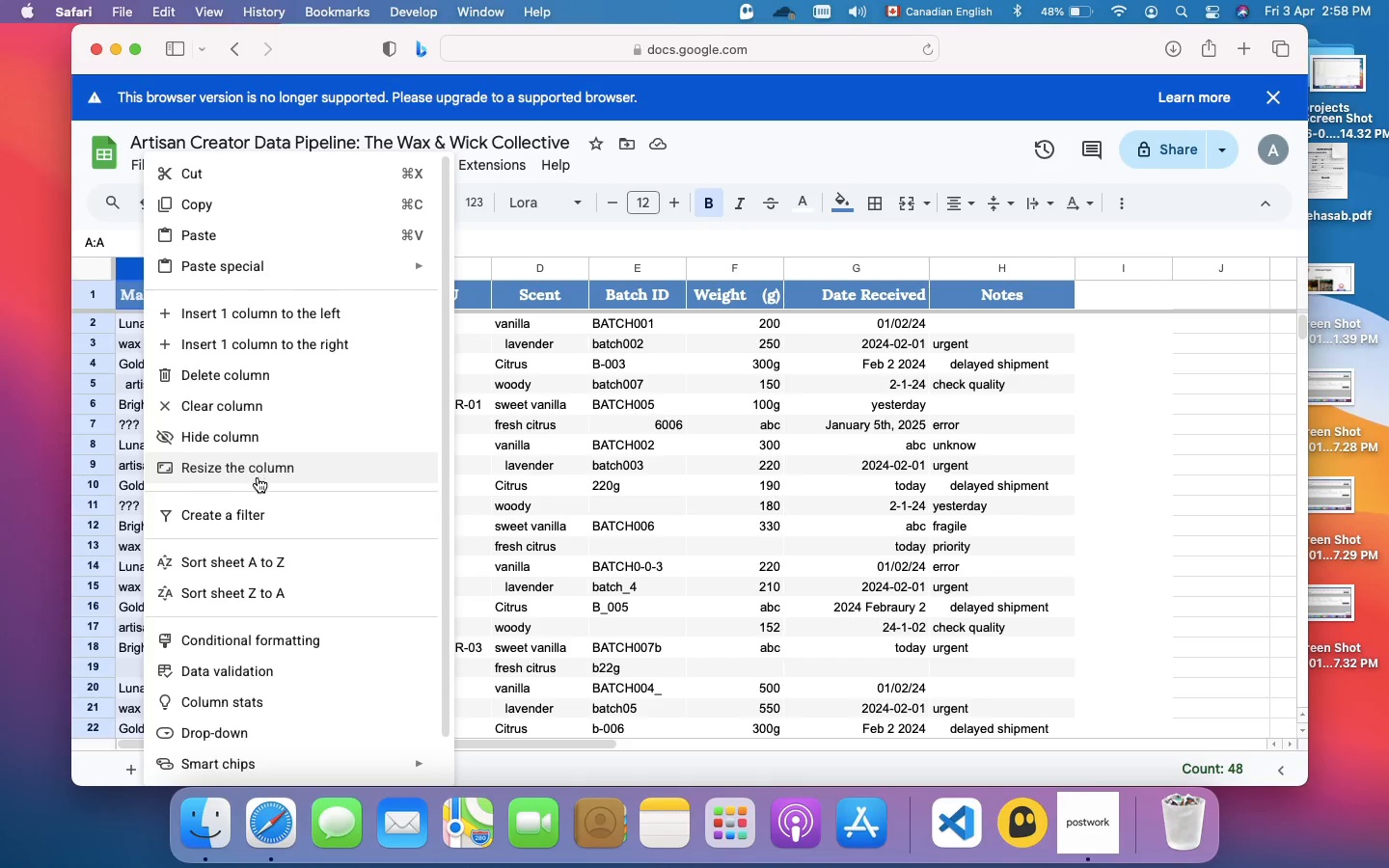 
left_click([258, 477])
 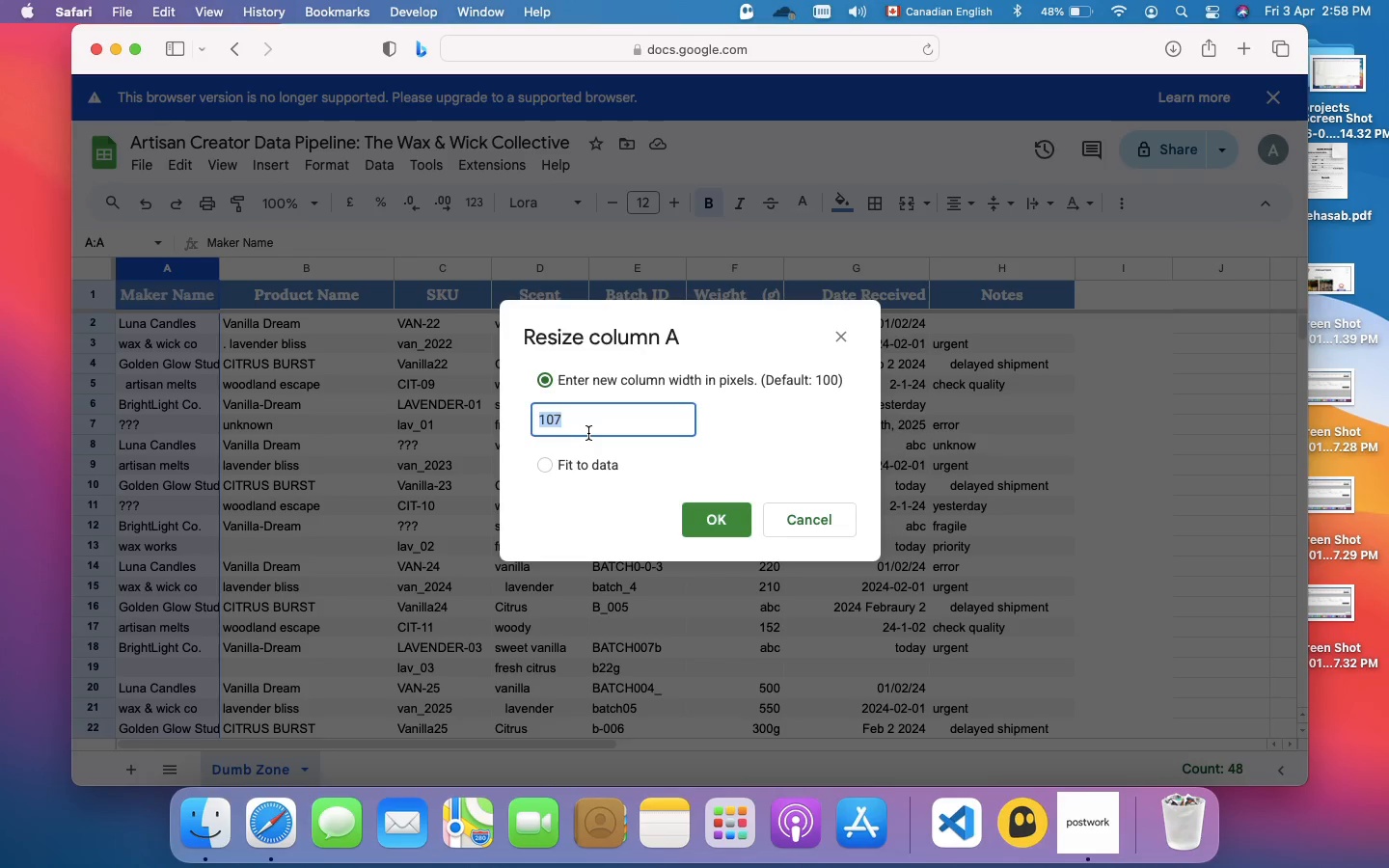 
type(180)
 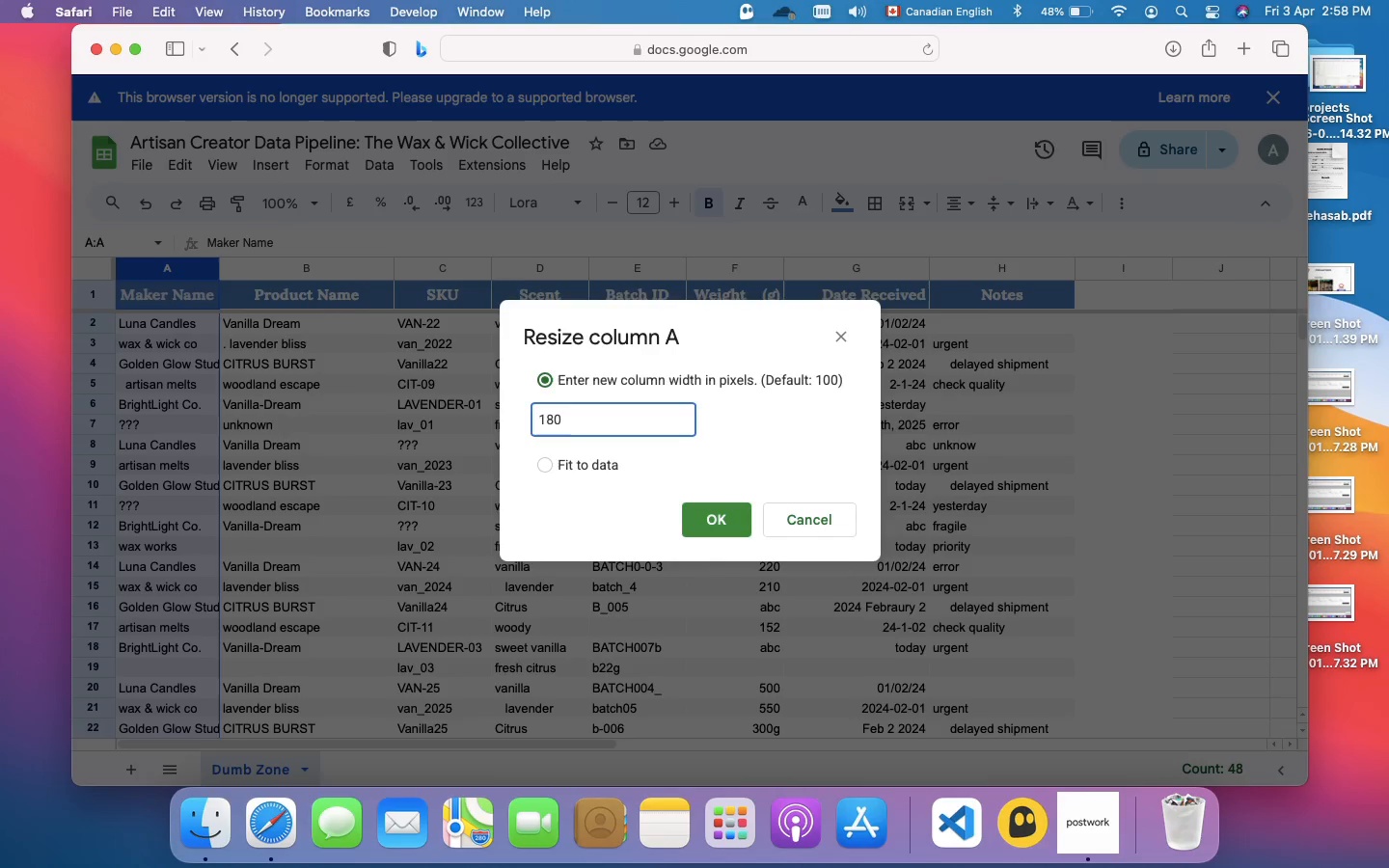 
key(Enter)
 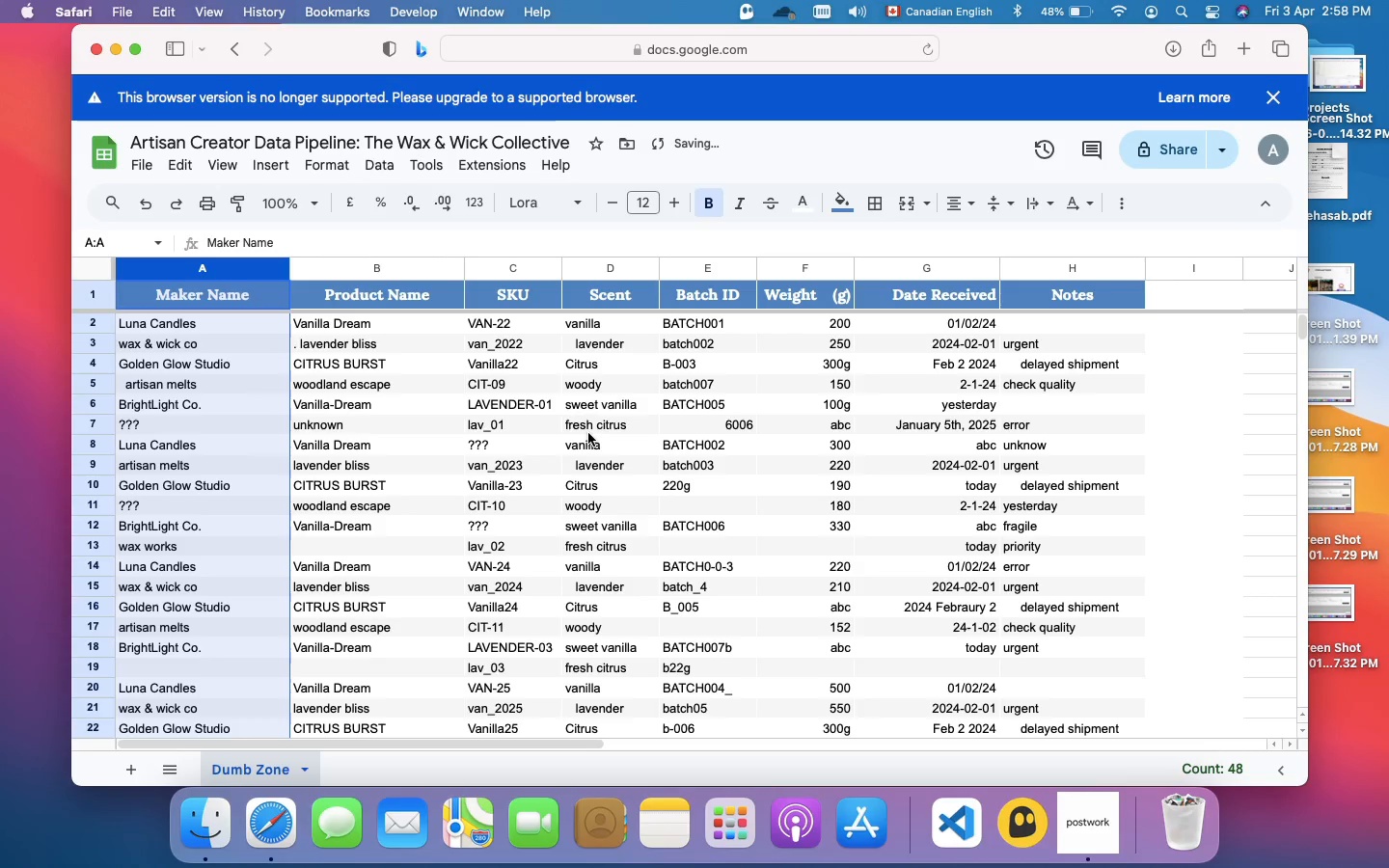 
scroll: coordinate [588, 433], scroll_direction: up, amount: 5.0
 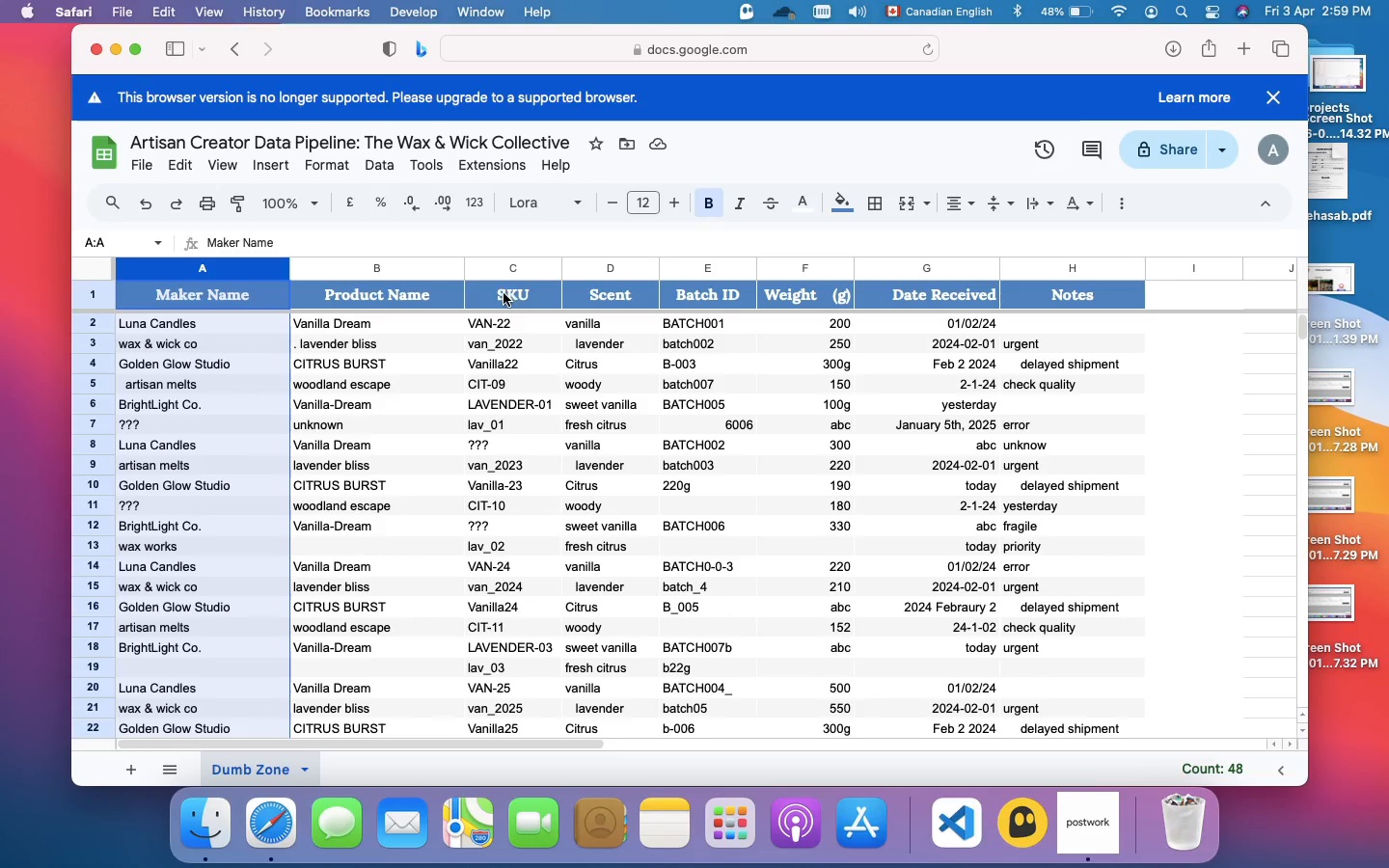 
wait(5.05)
 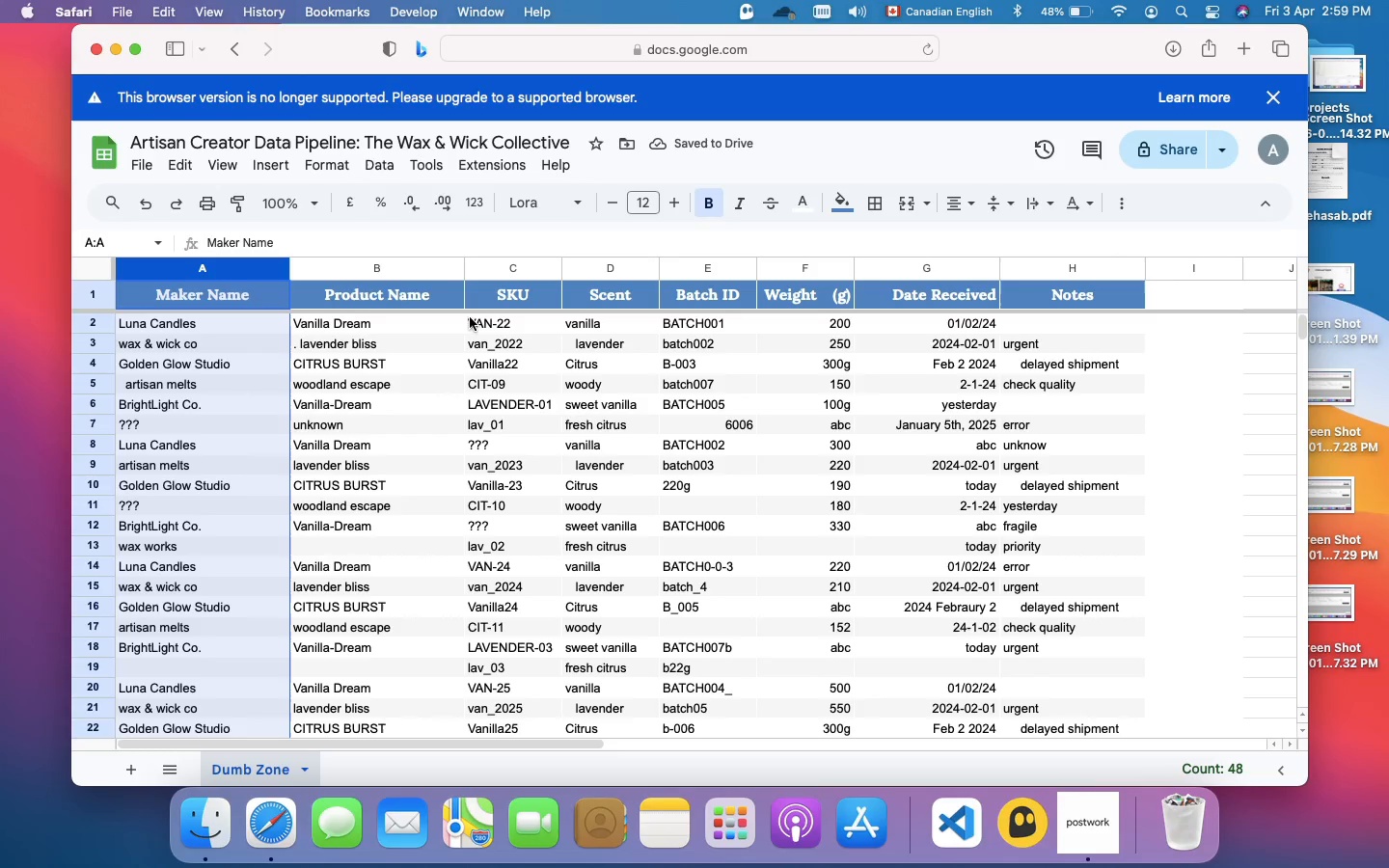 
left_click([504, 273])
 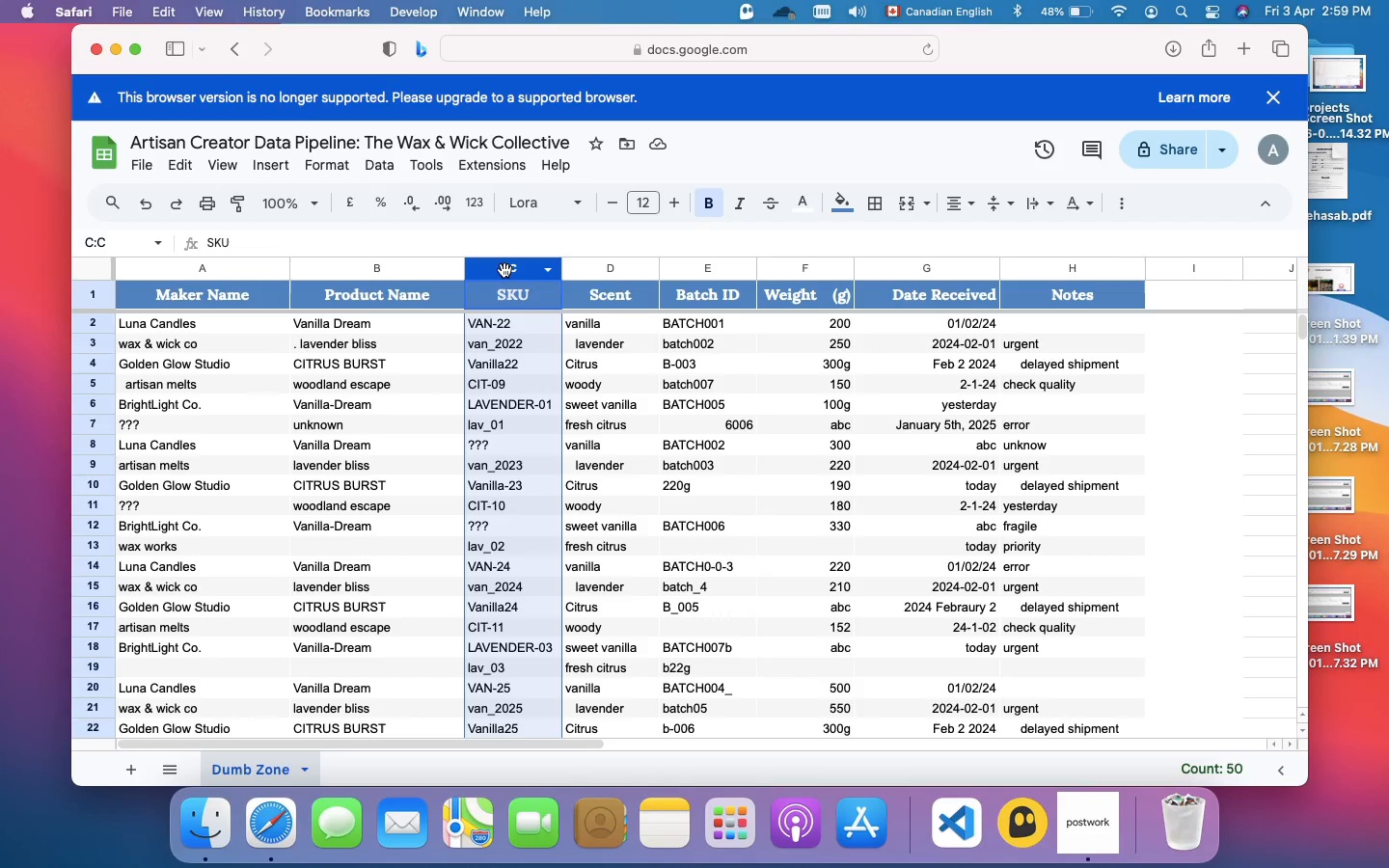 
right_click([504, 270])
 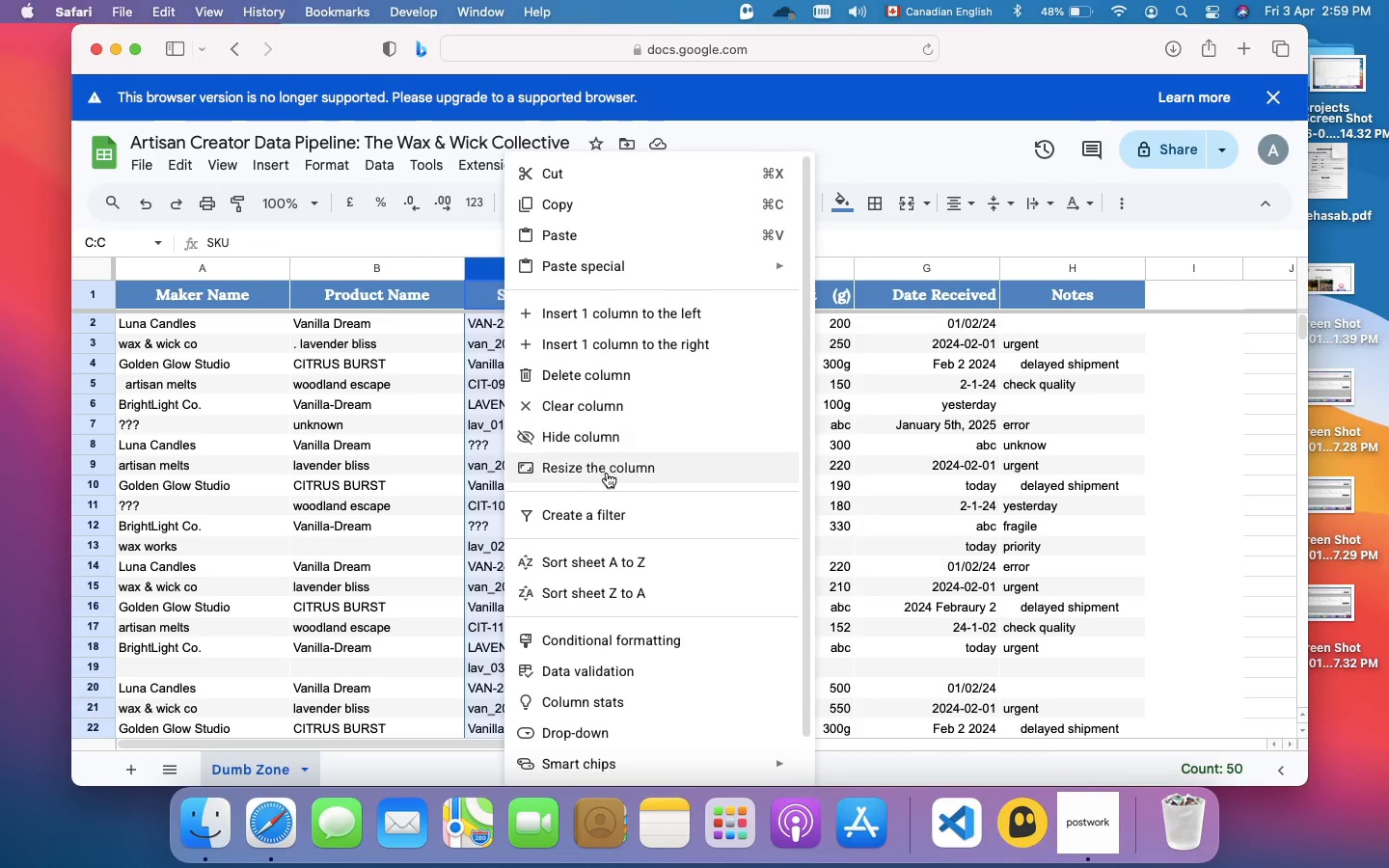 
left_click([607, 475])
 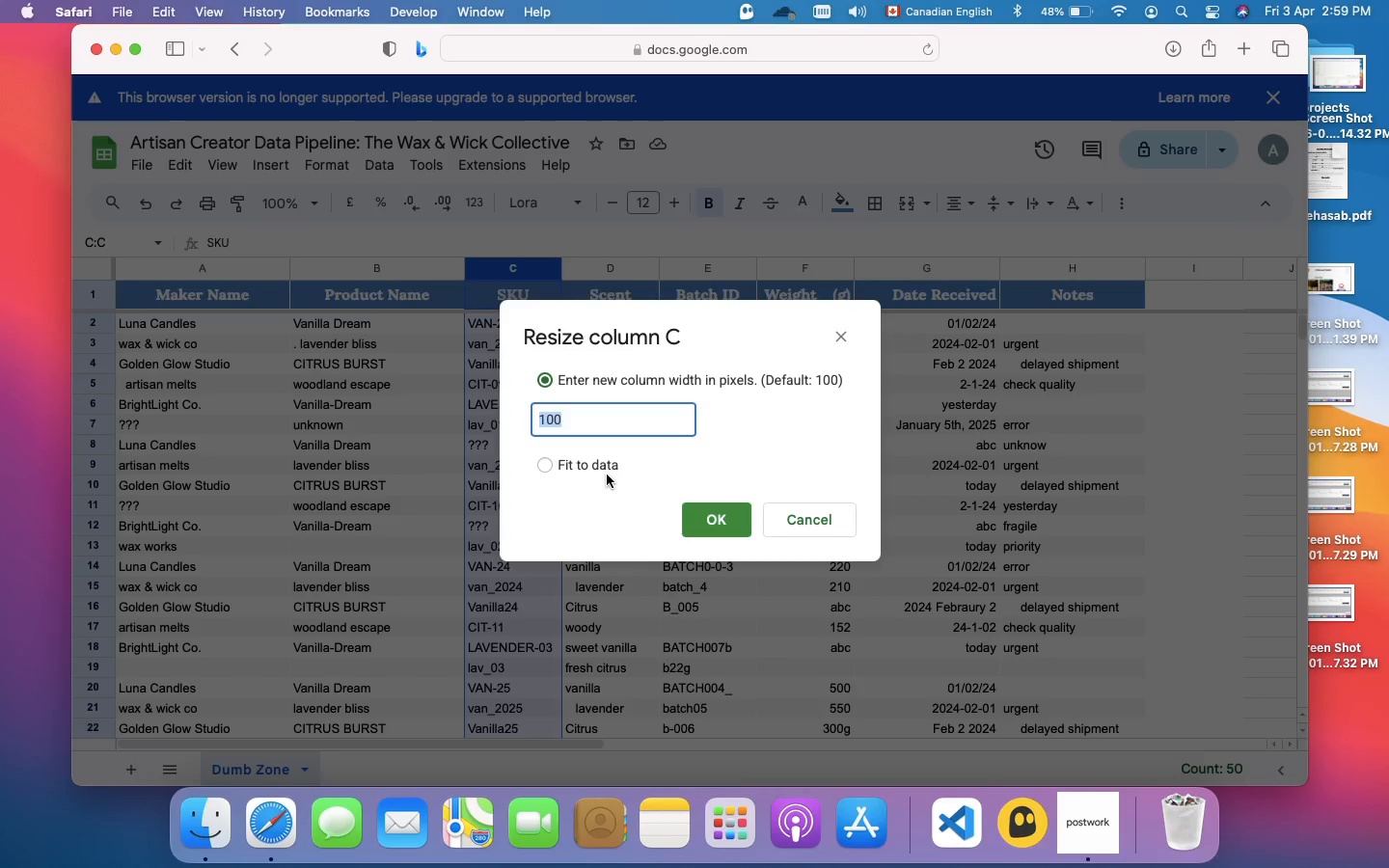 
type(120)
 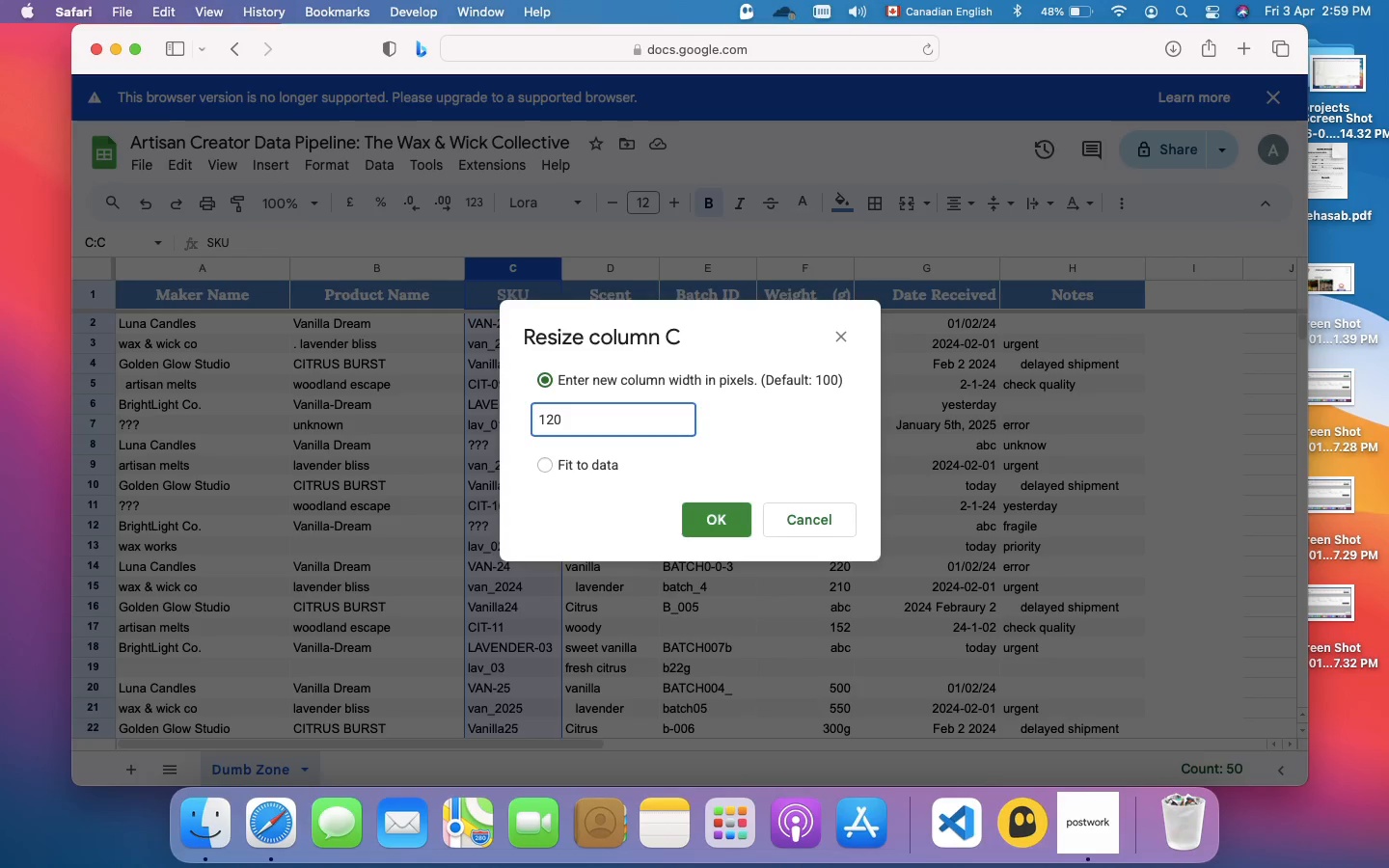 
key(Enter)
 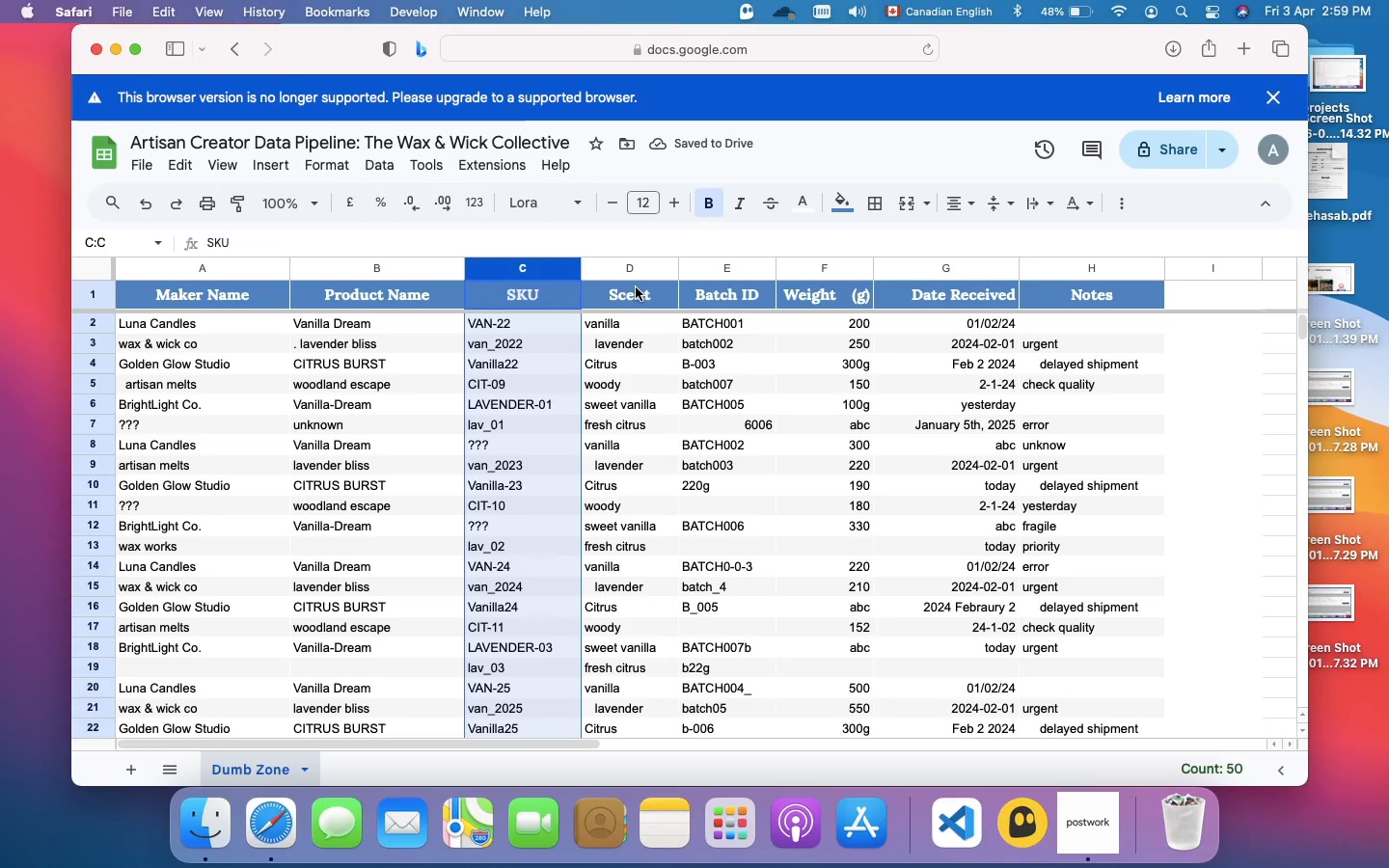 
left_click([642, 260])
 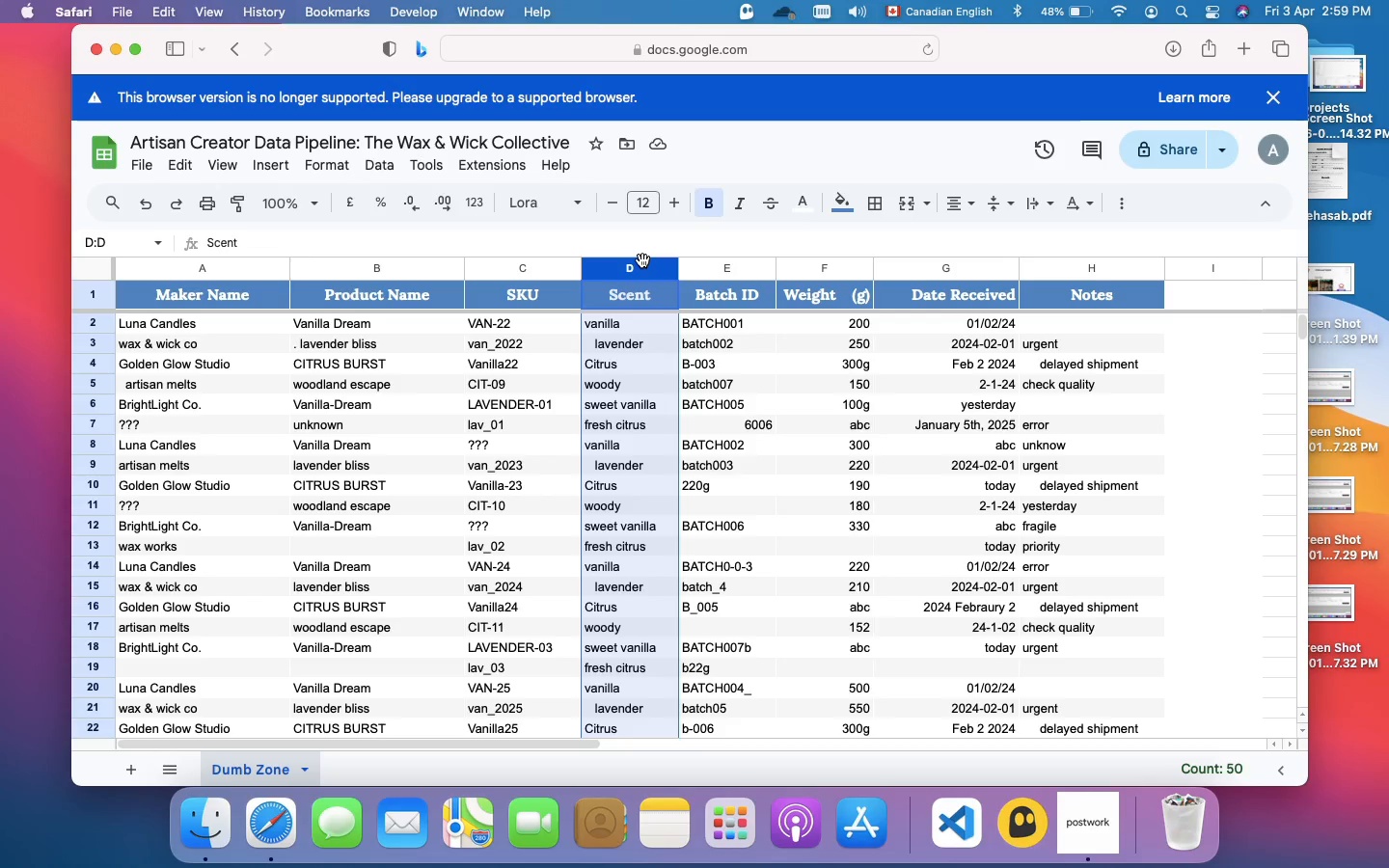 
right_click([642, 260])
 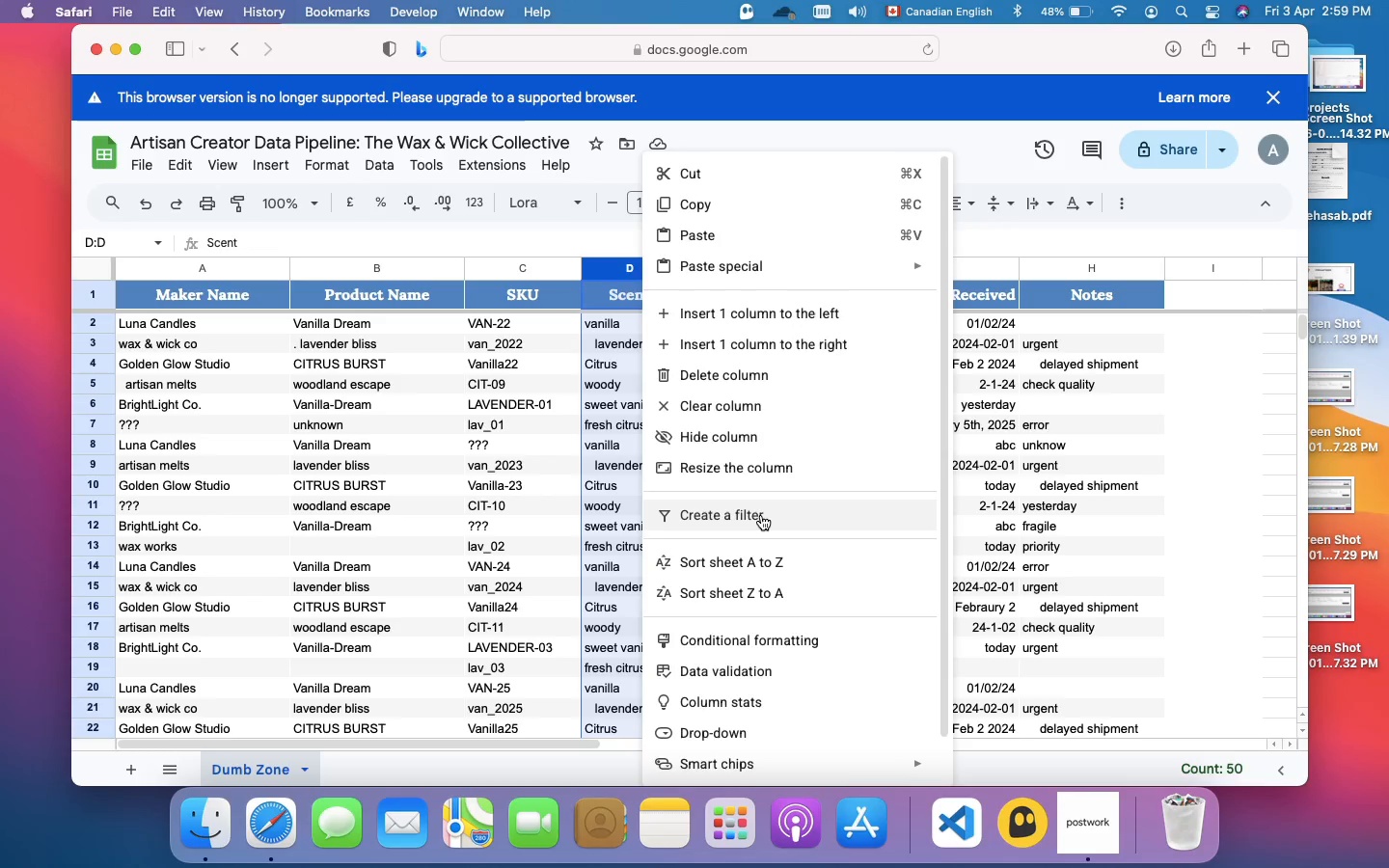 
wait(6.28)
 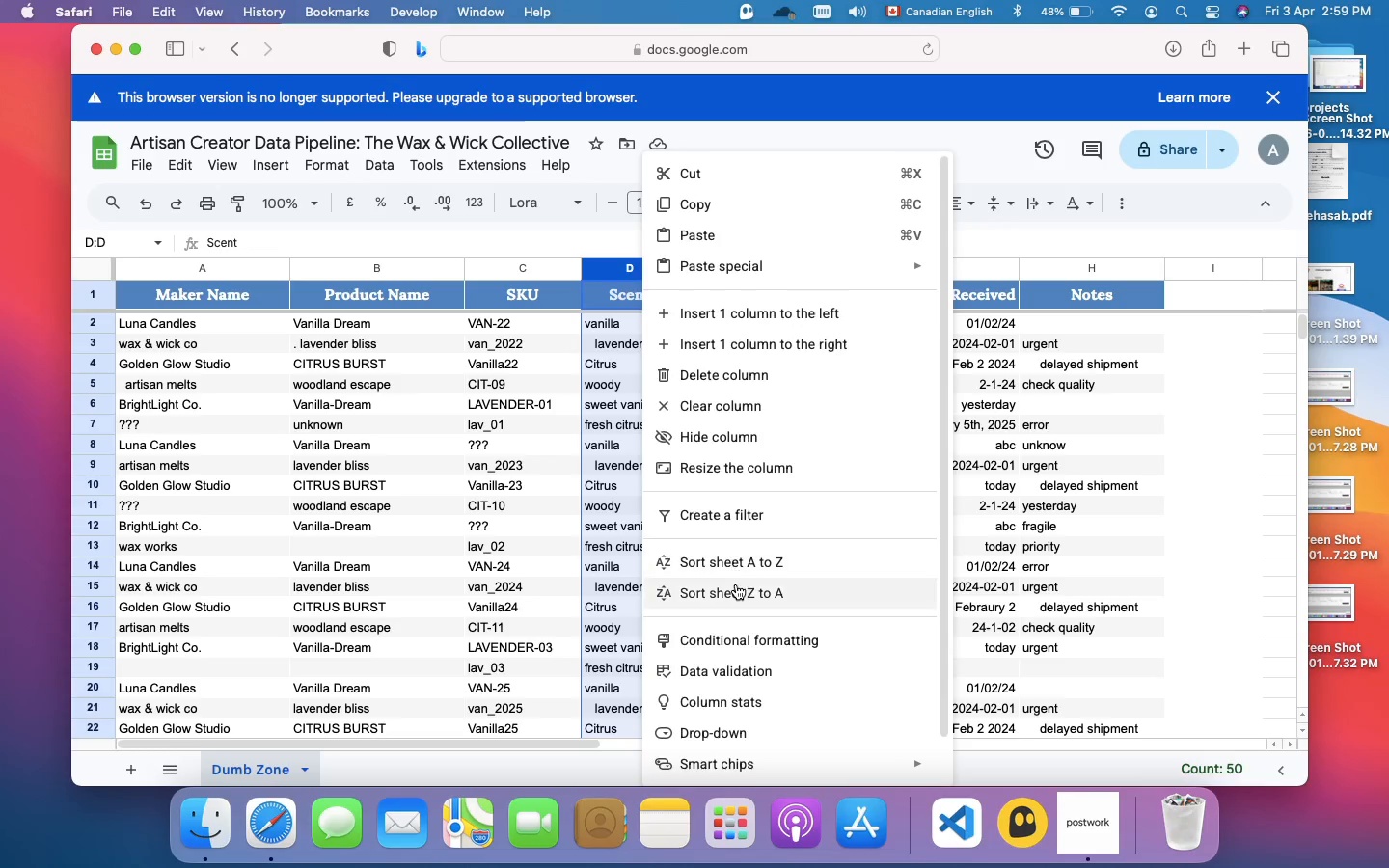 
left_click([775, 475])
 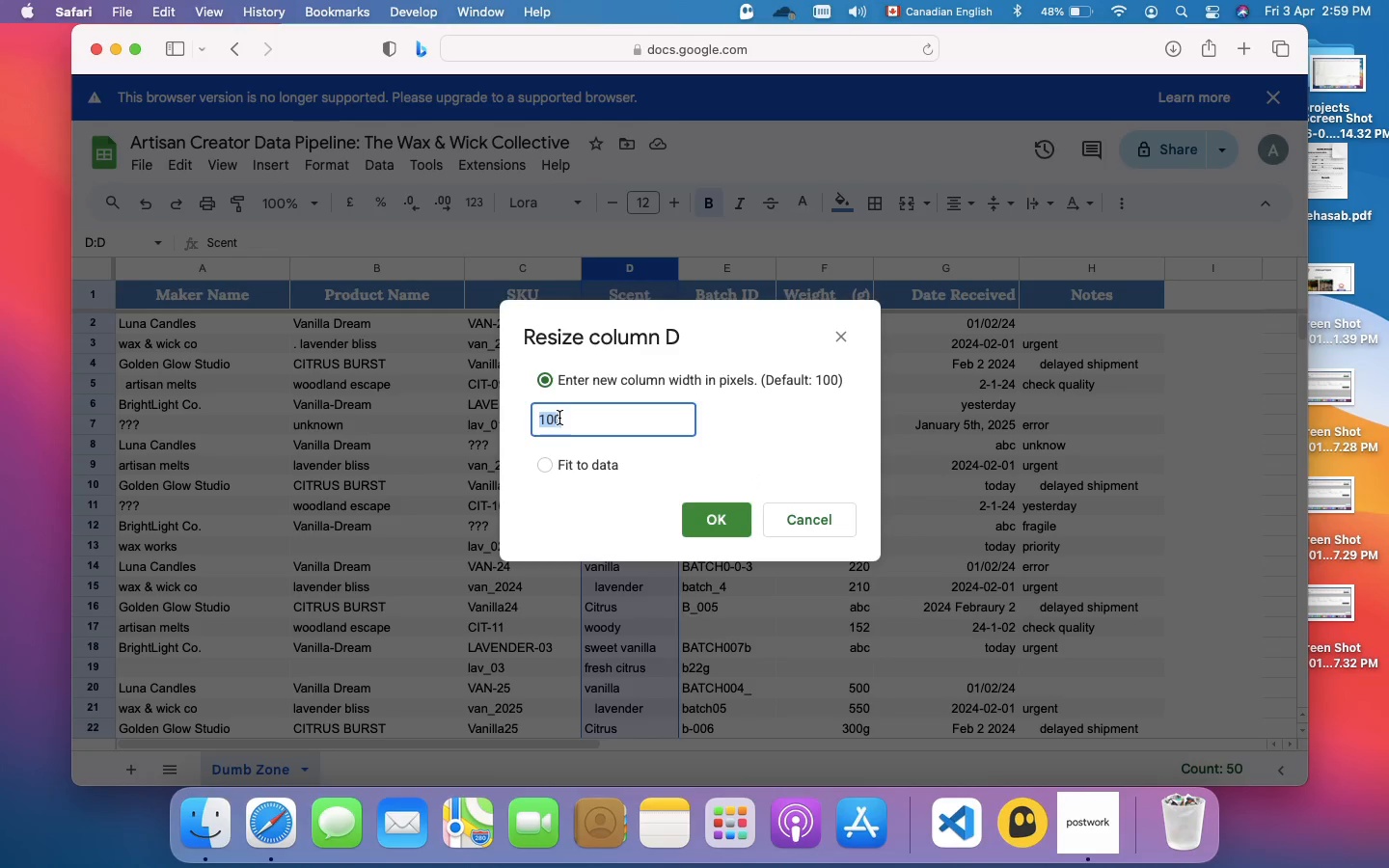 
left_click([556, 418])
 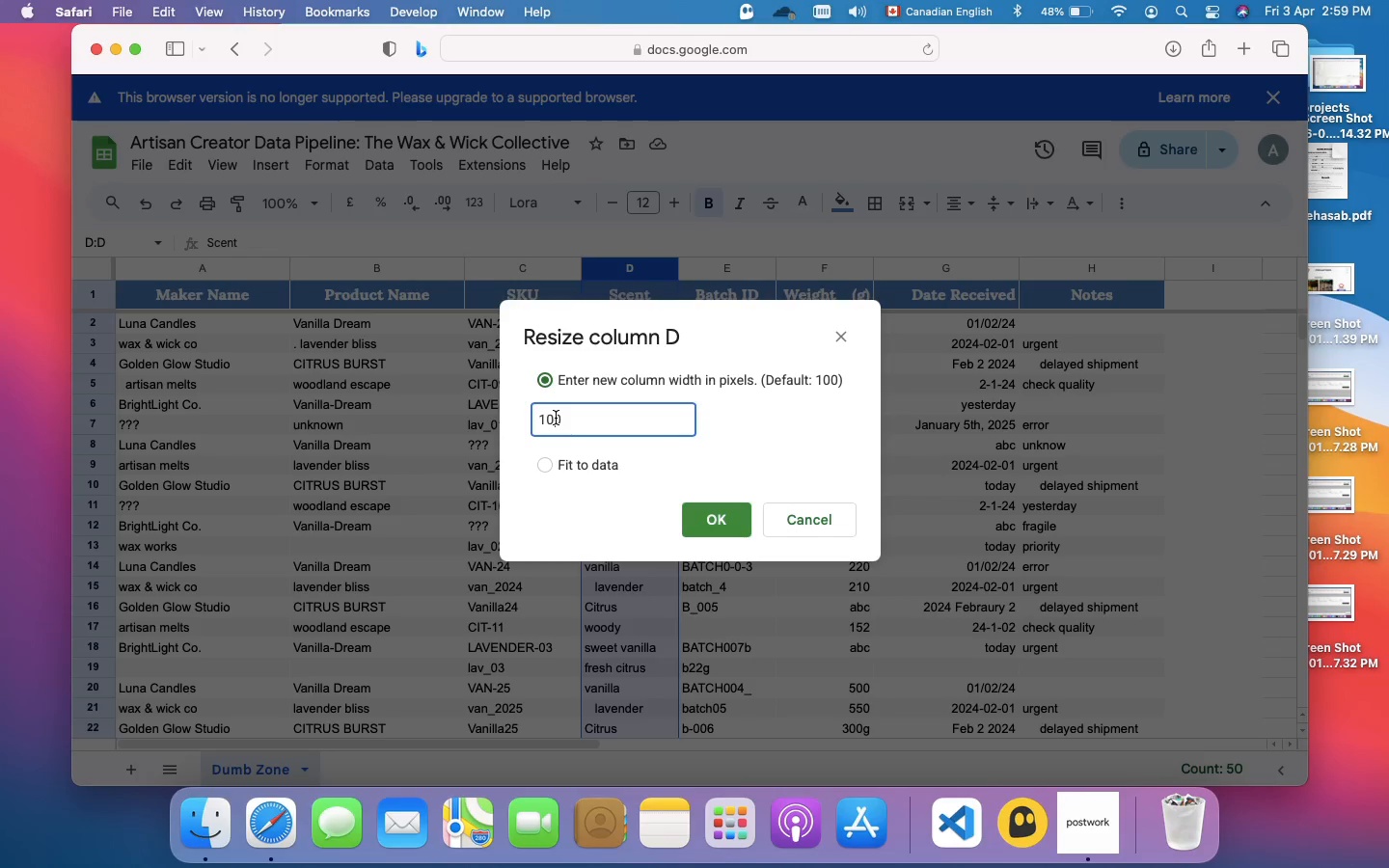 
key(Meta+A)
 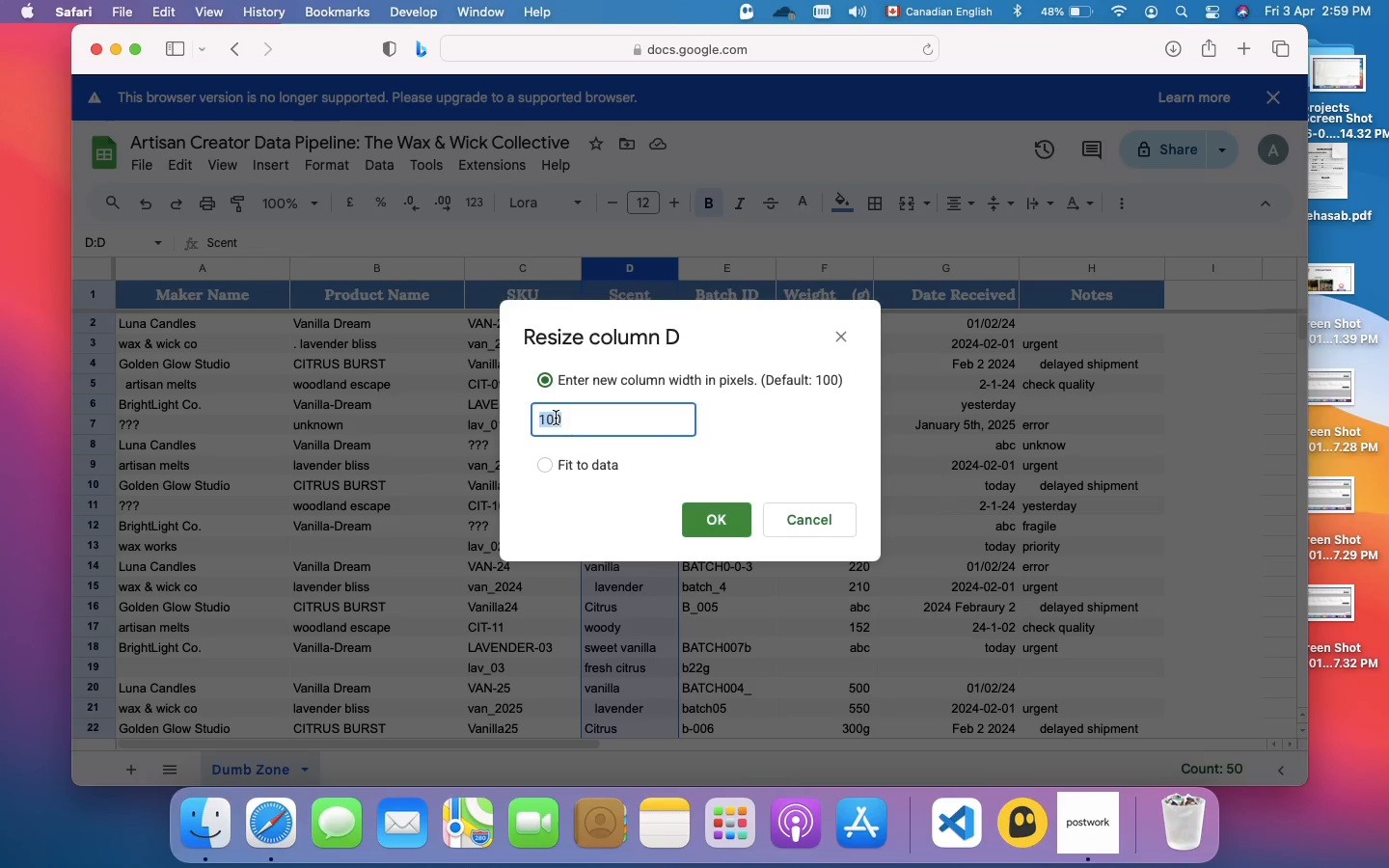 
type(120)
 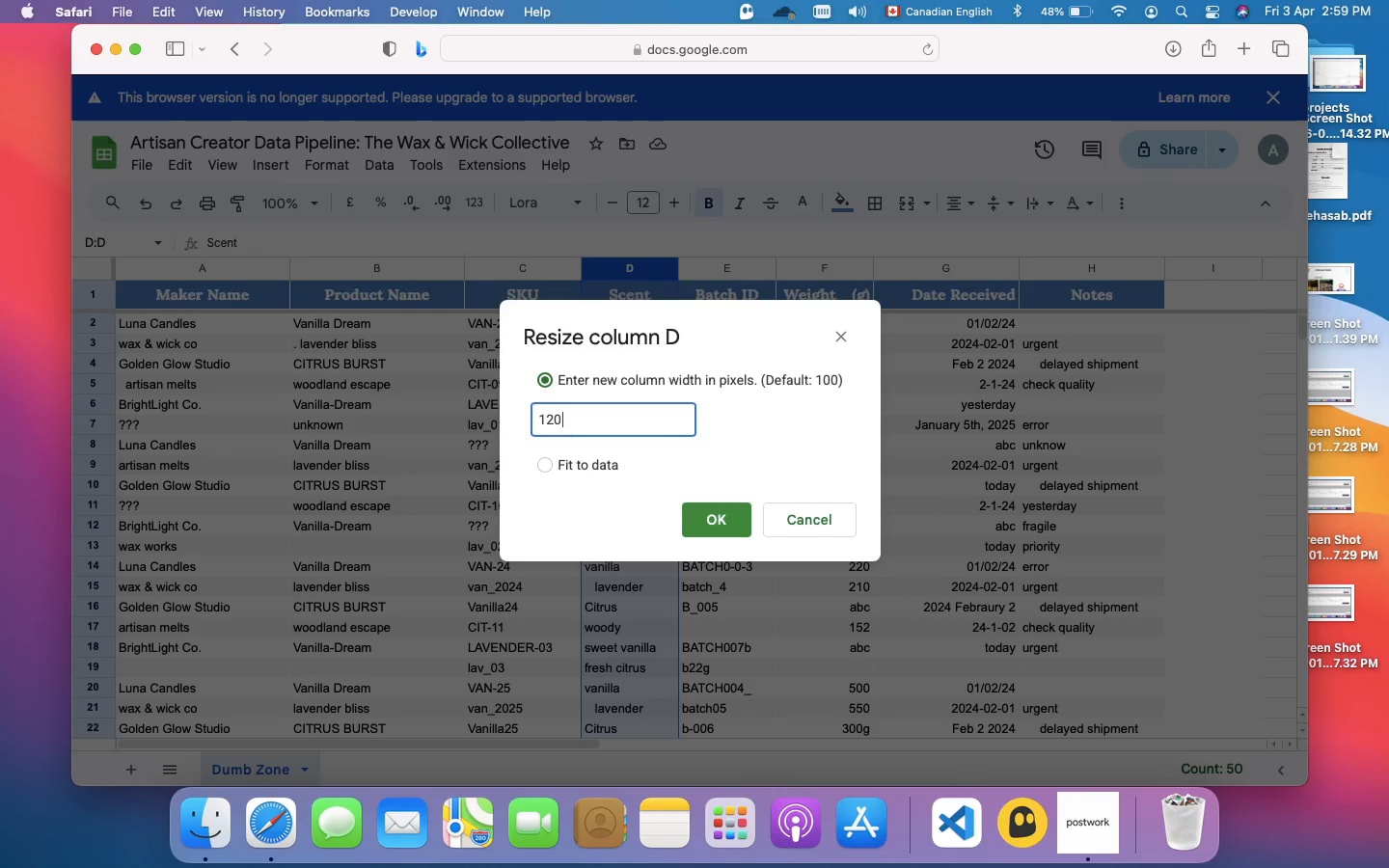 
key(Enter)
 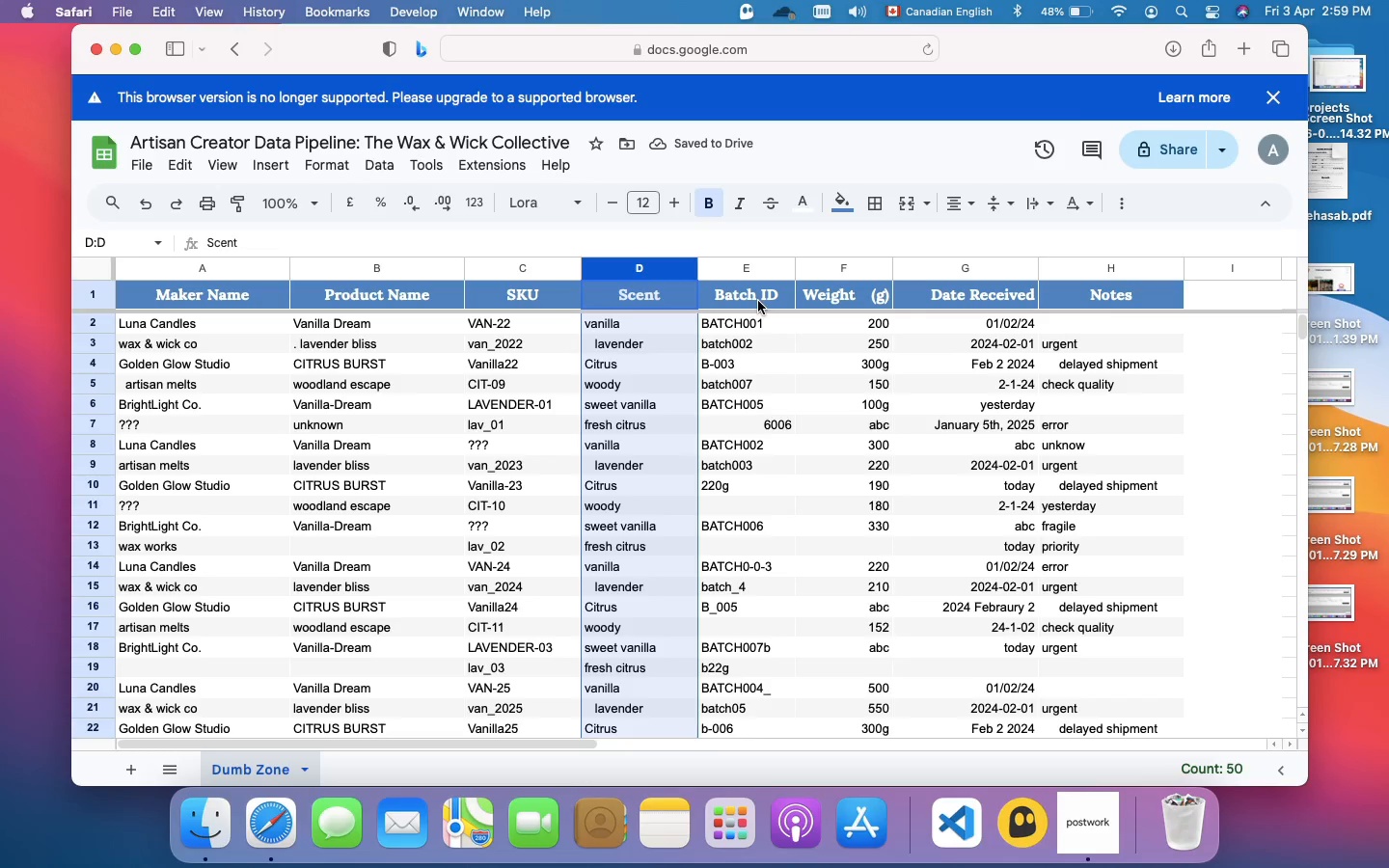 
left_click([758, 301])
 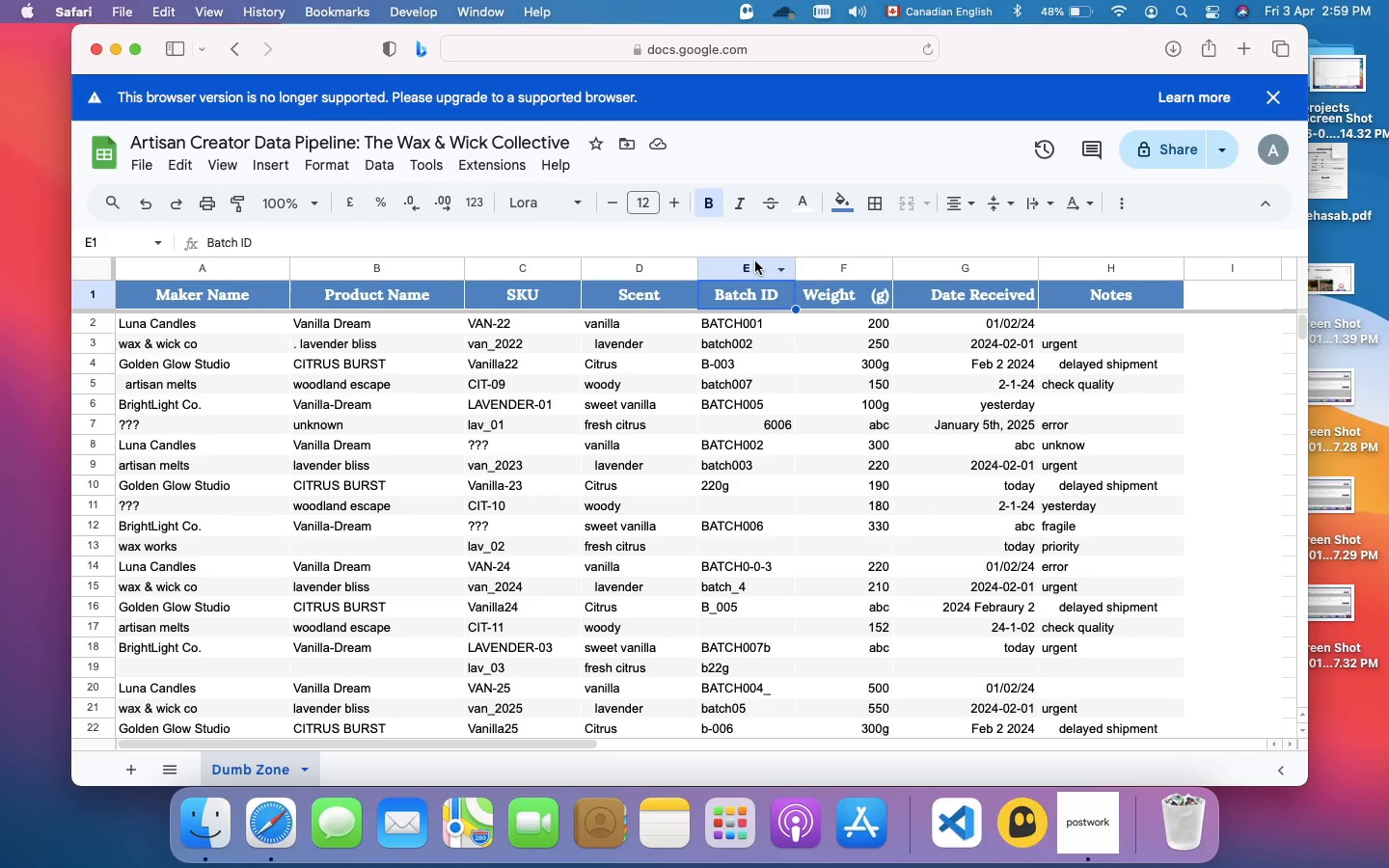 
left_click([749, 262])
 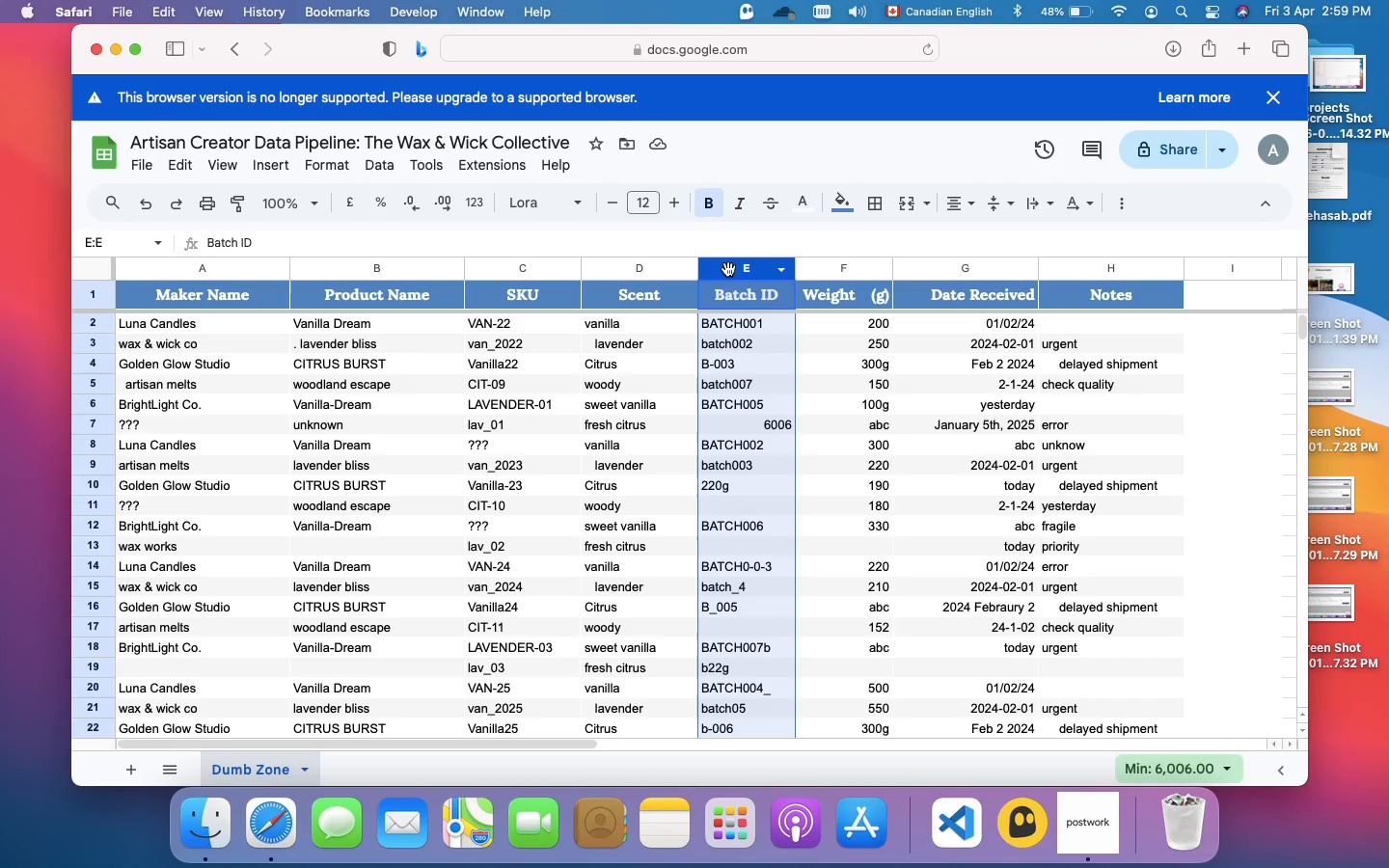 
right_click([728, 269])
 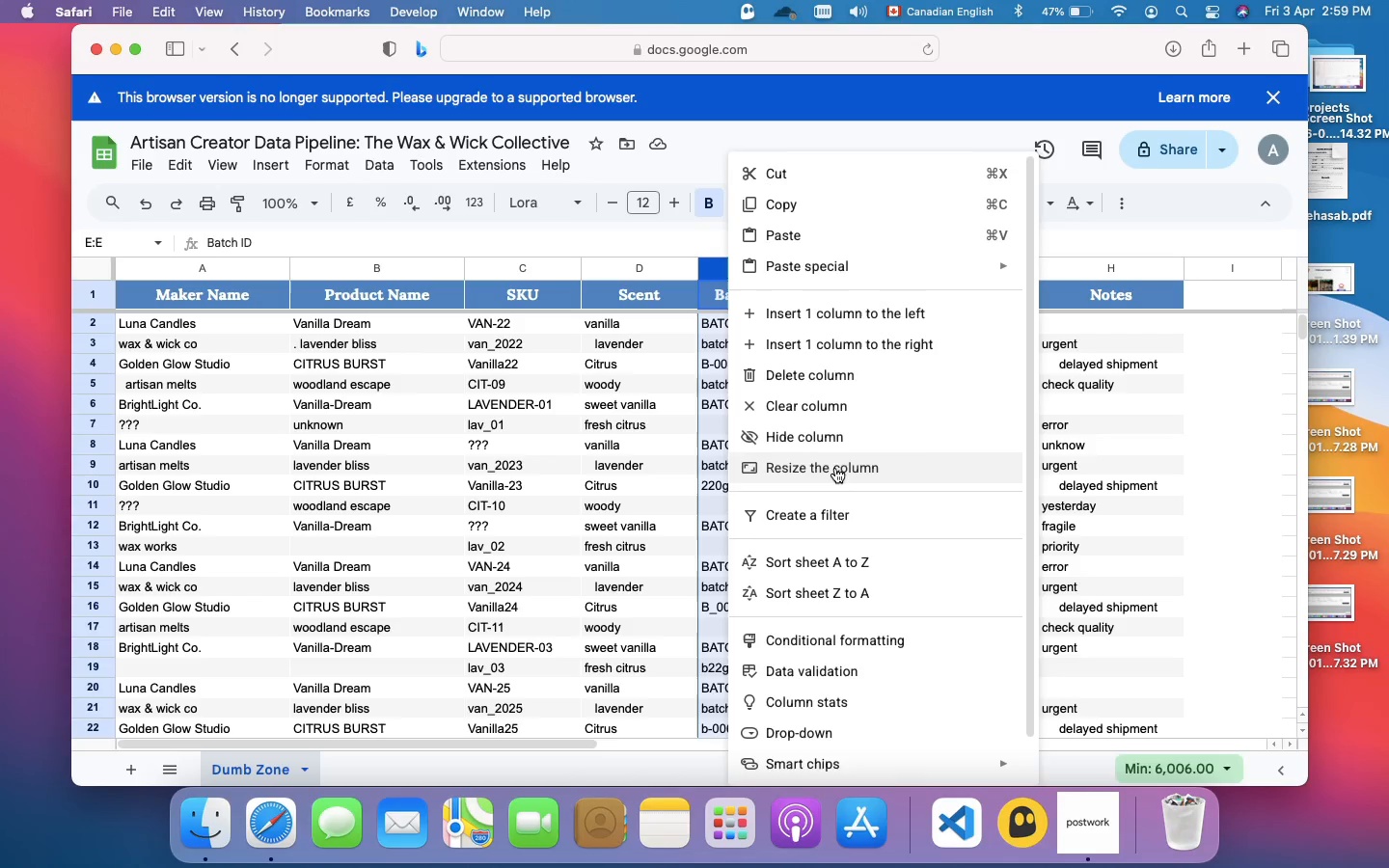 
left_click([835, 477])
 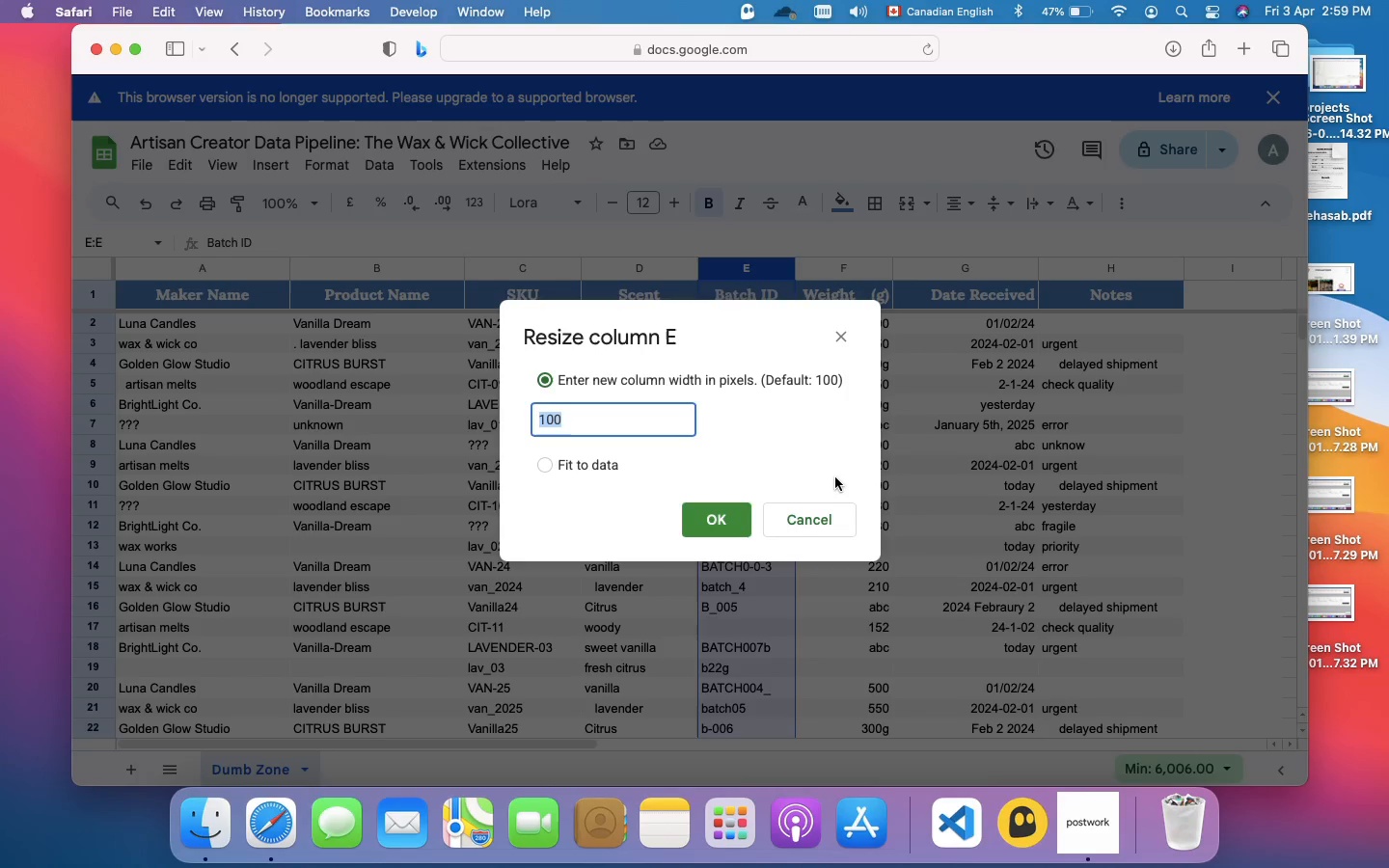 
type(120)
 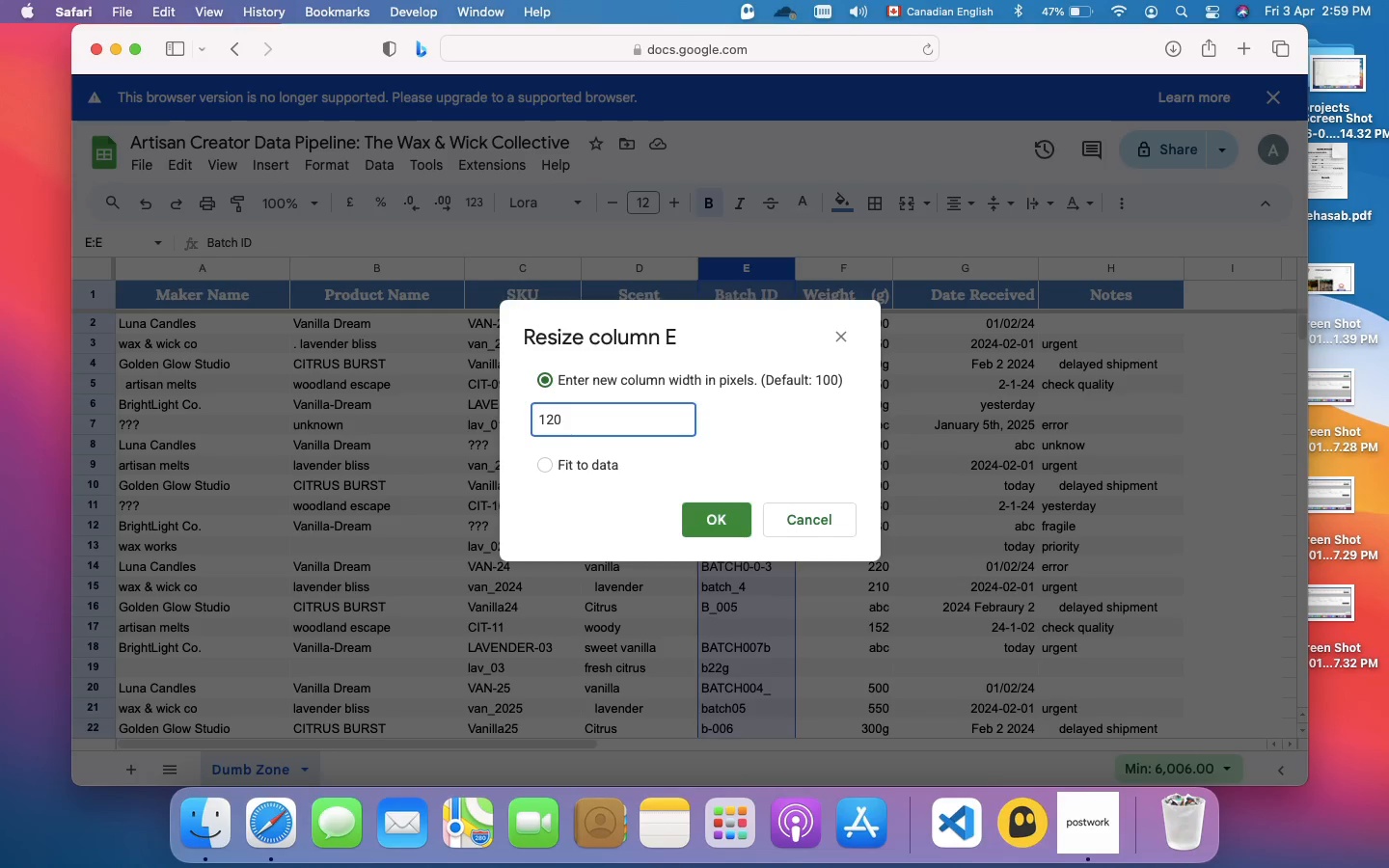 
key(Enter)
 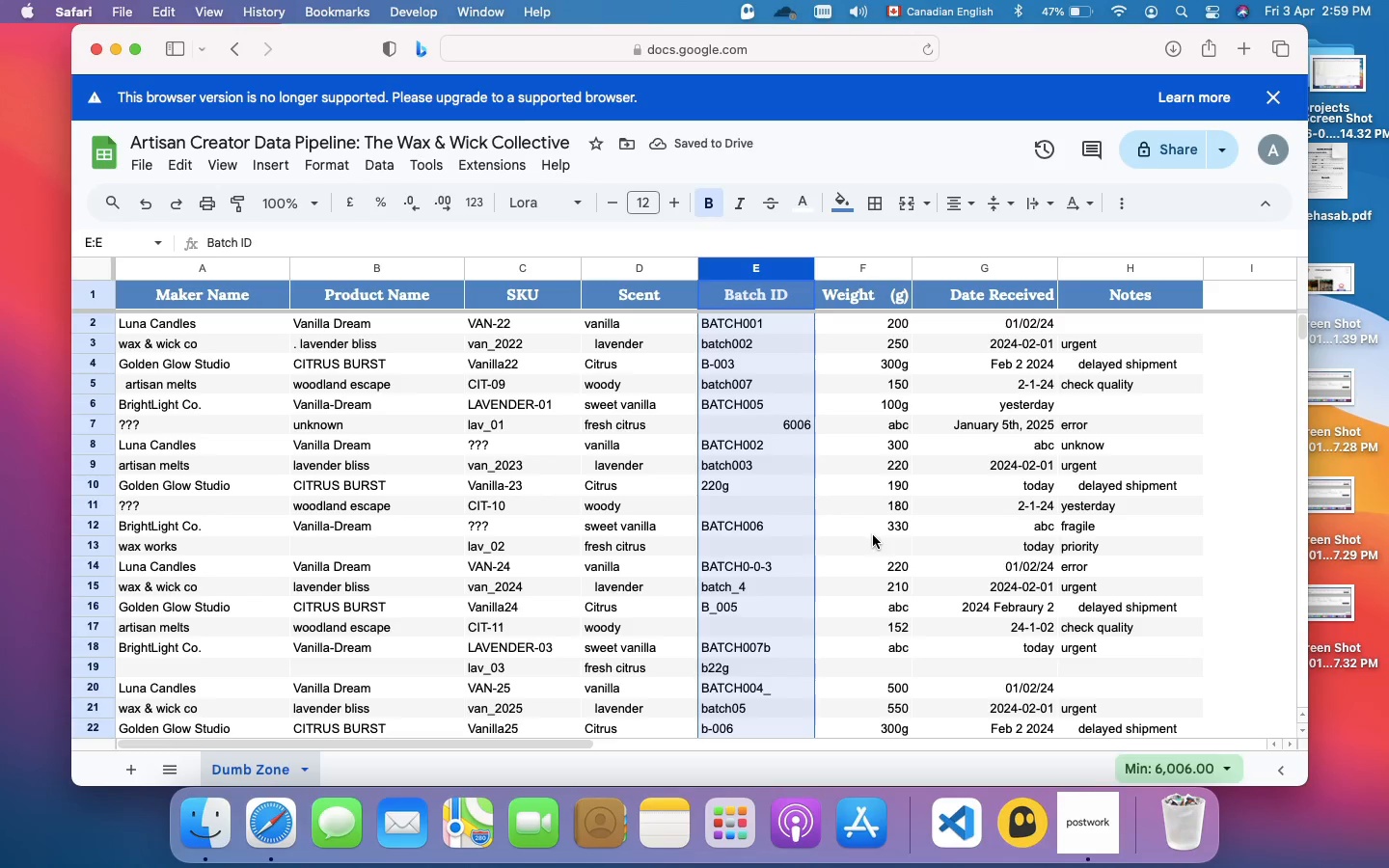 